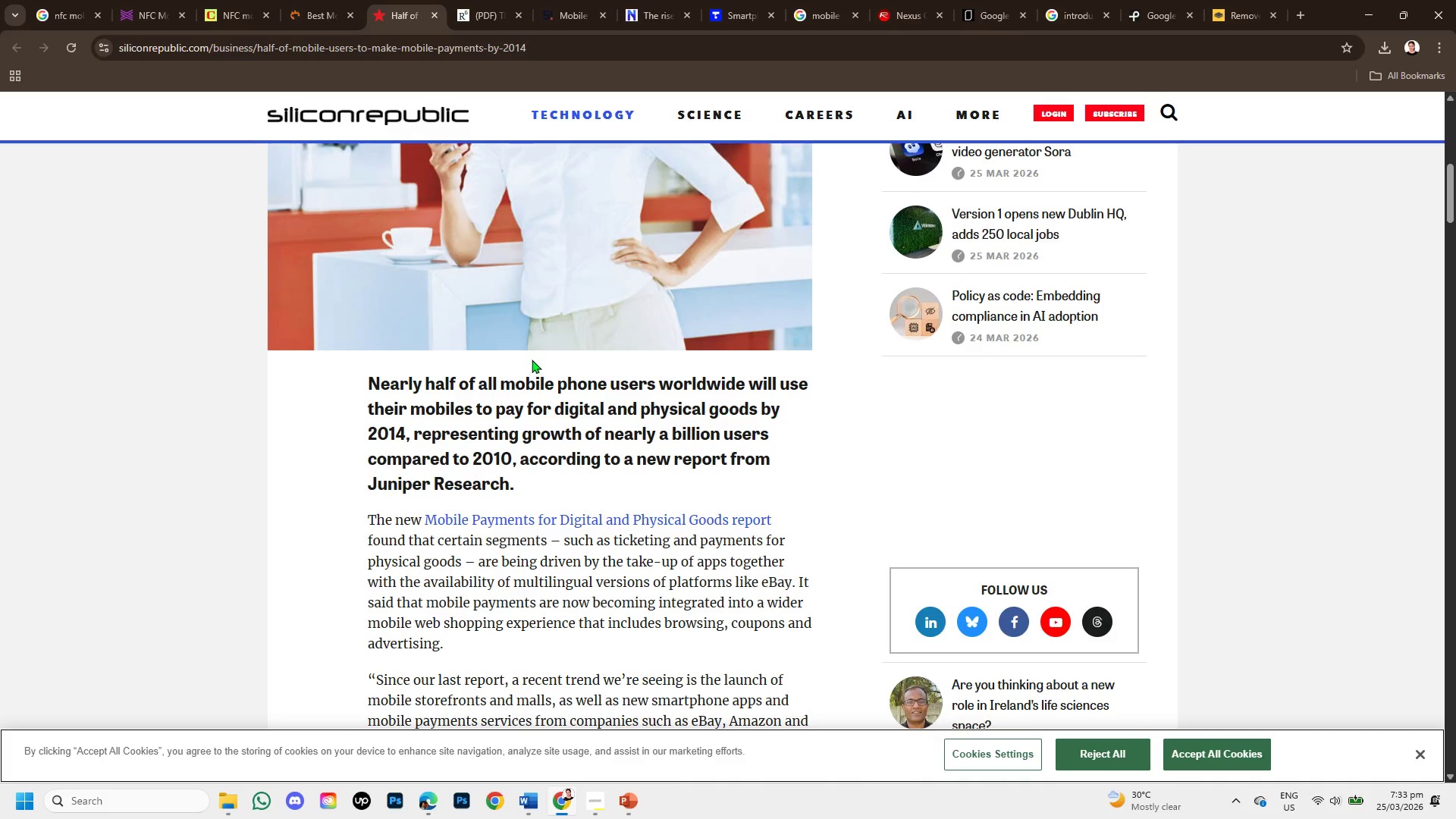 
left_click([1253, 0])
 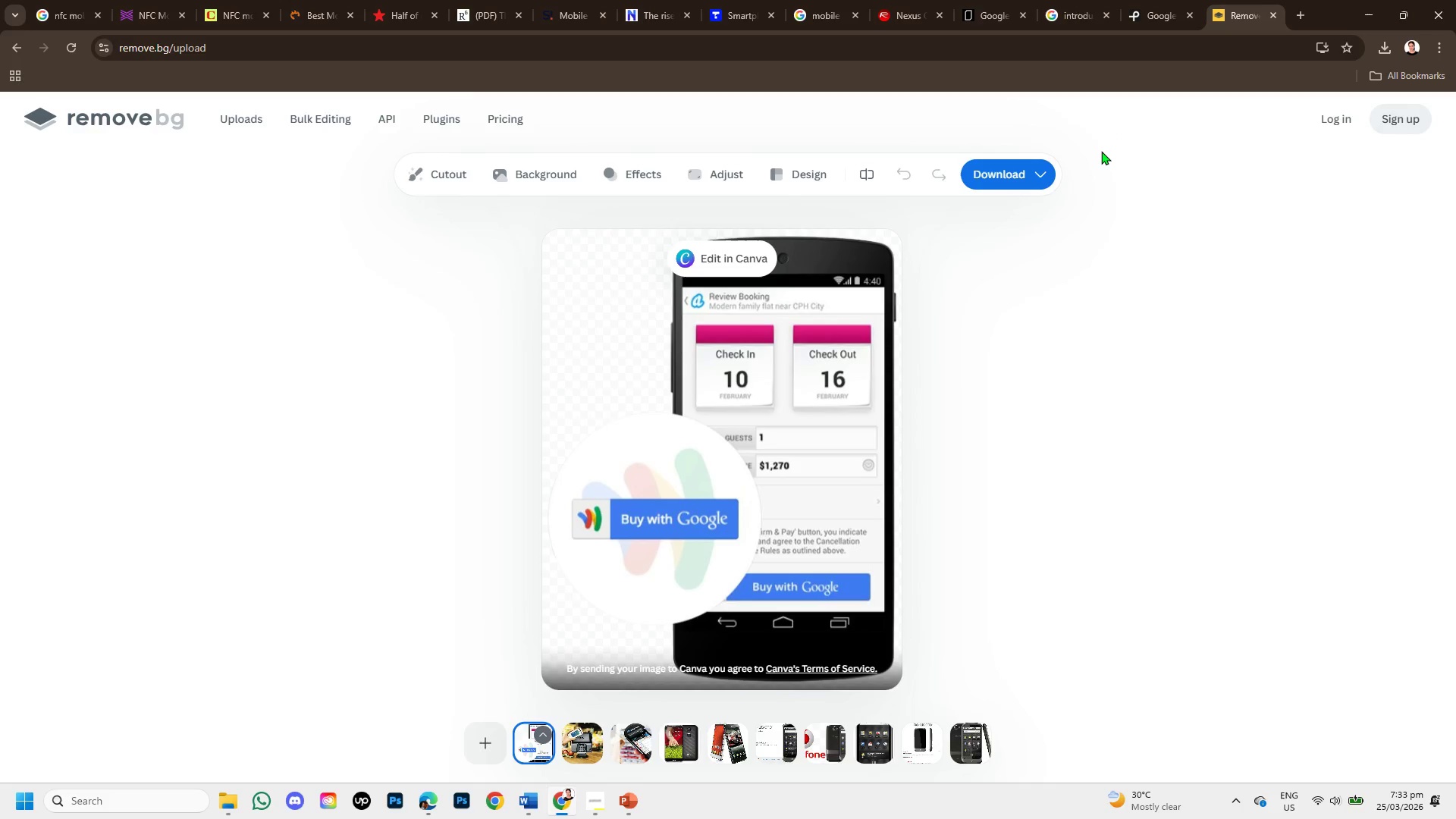 
left_click([1011, 166])
 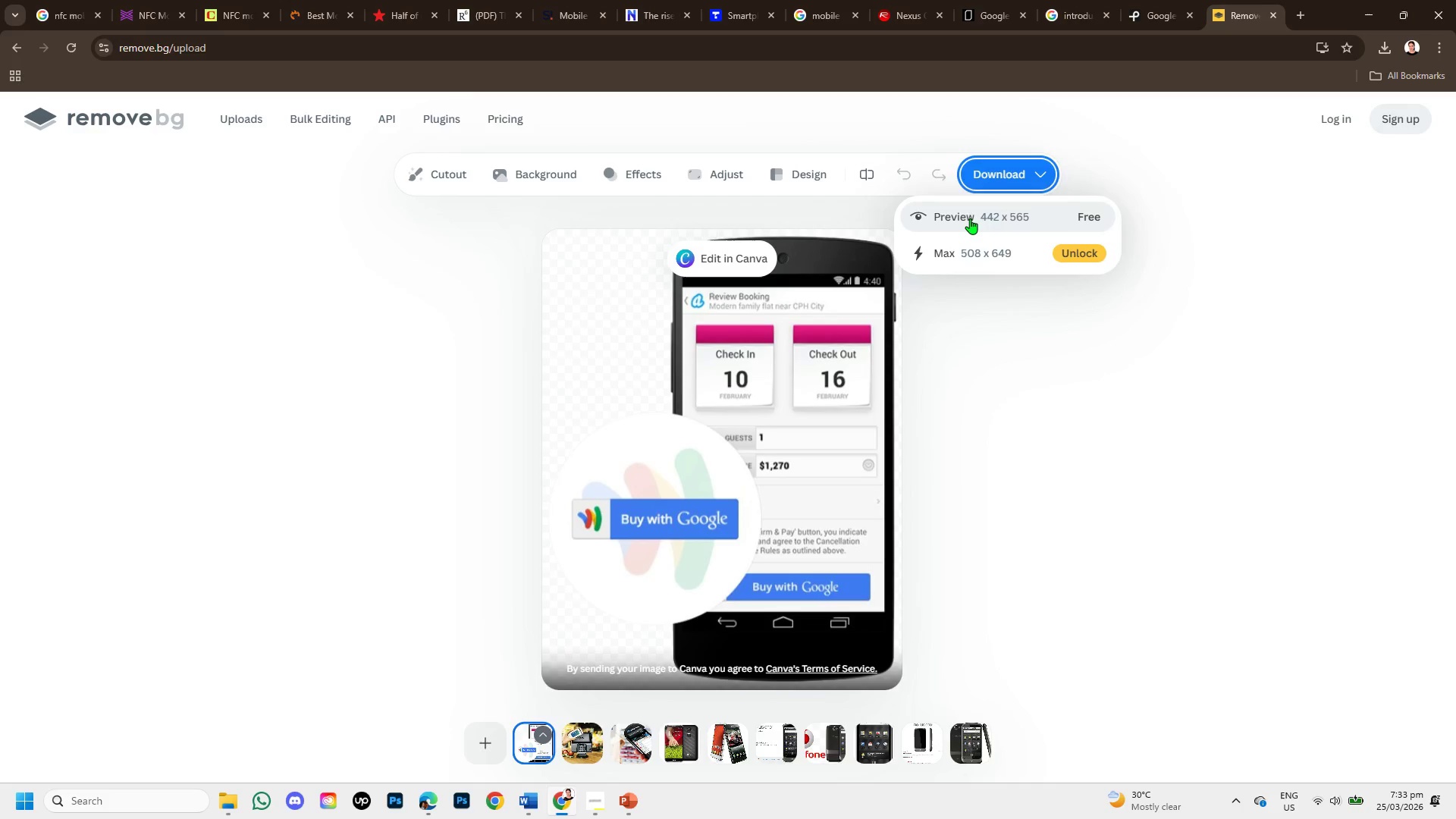 
left_click([969, 217])
 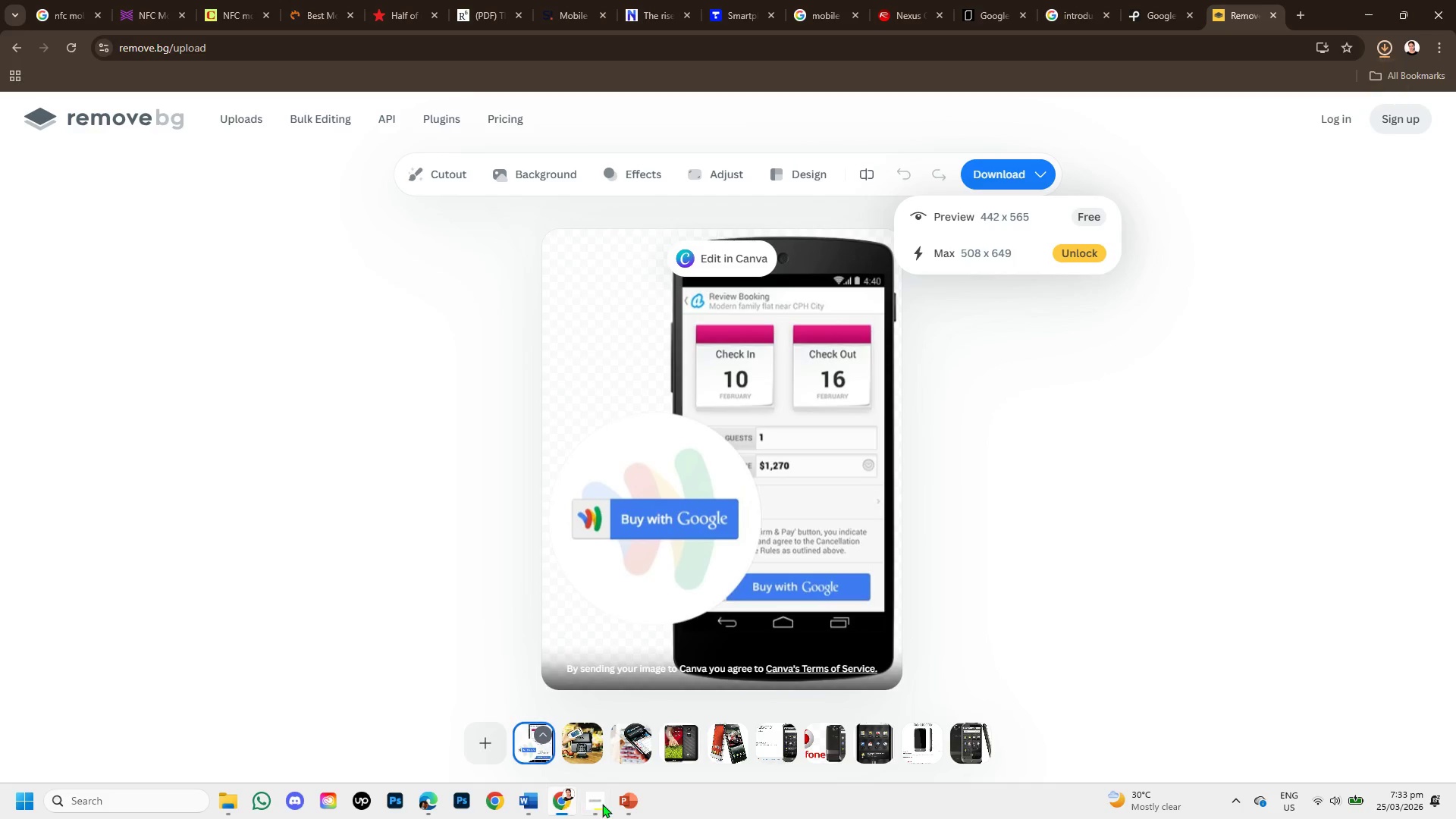 
left_click([631, 805])
 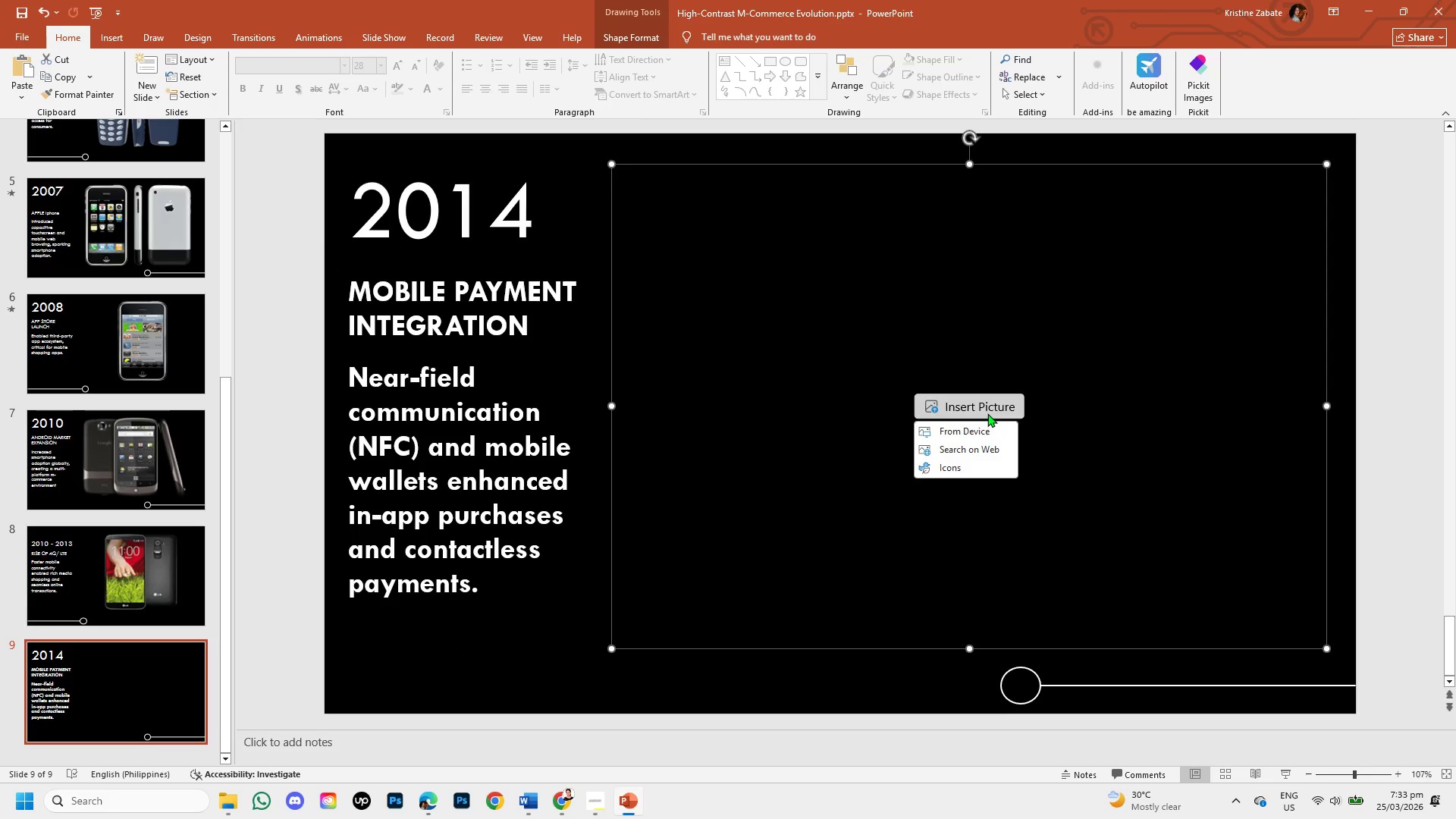 
left_click([976, 428])
 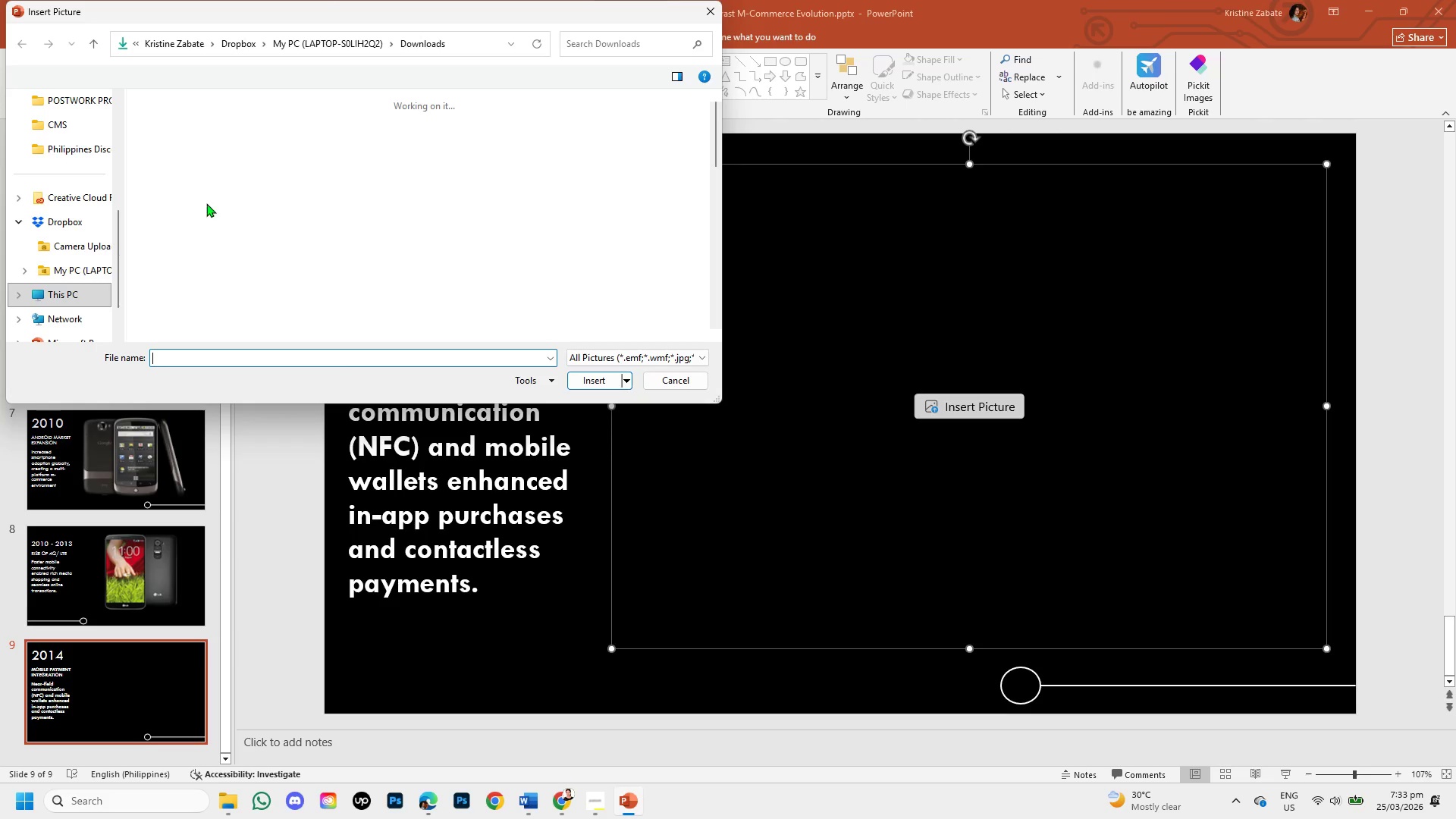 
left_click([168, 159])
 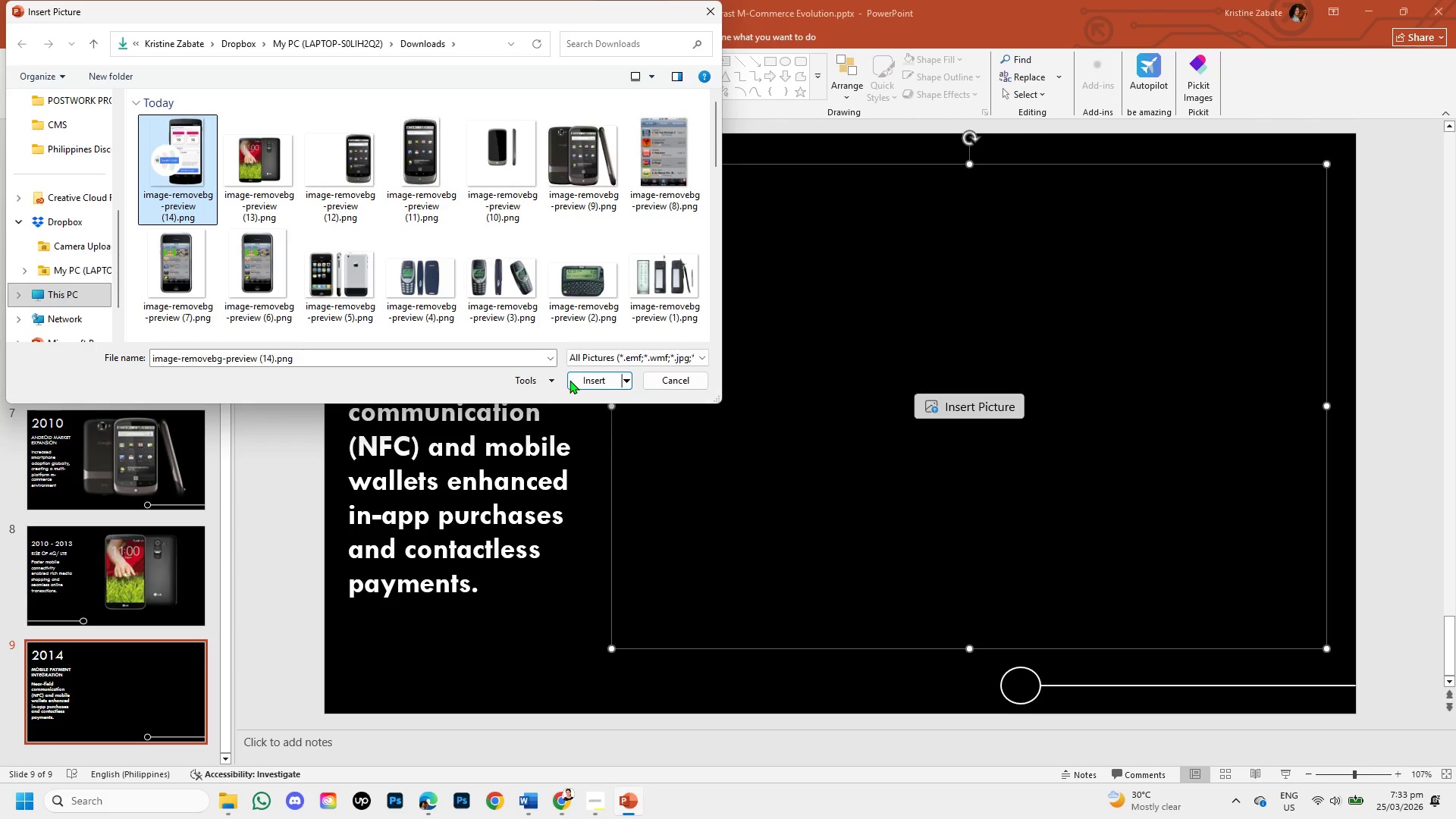 
left_click([574, 381])
 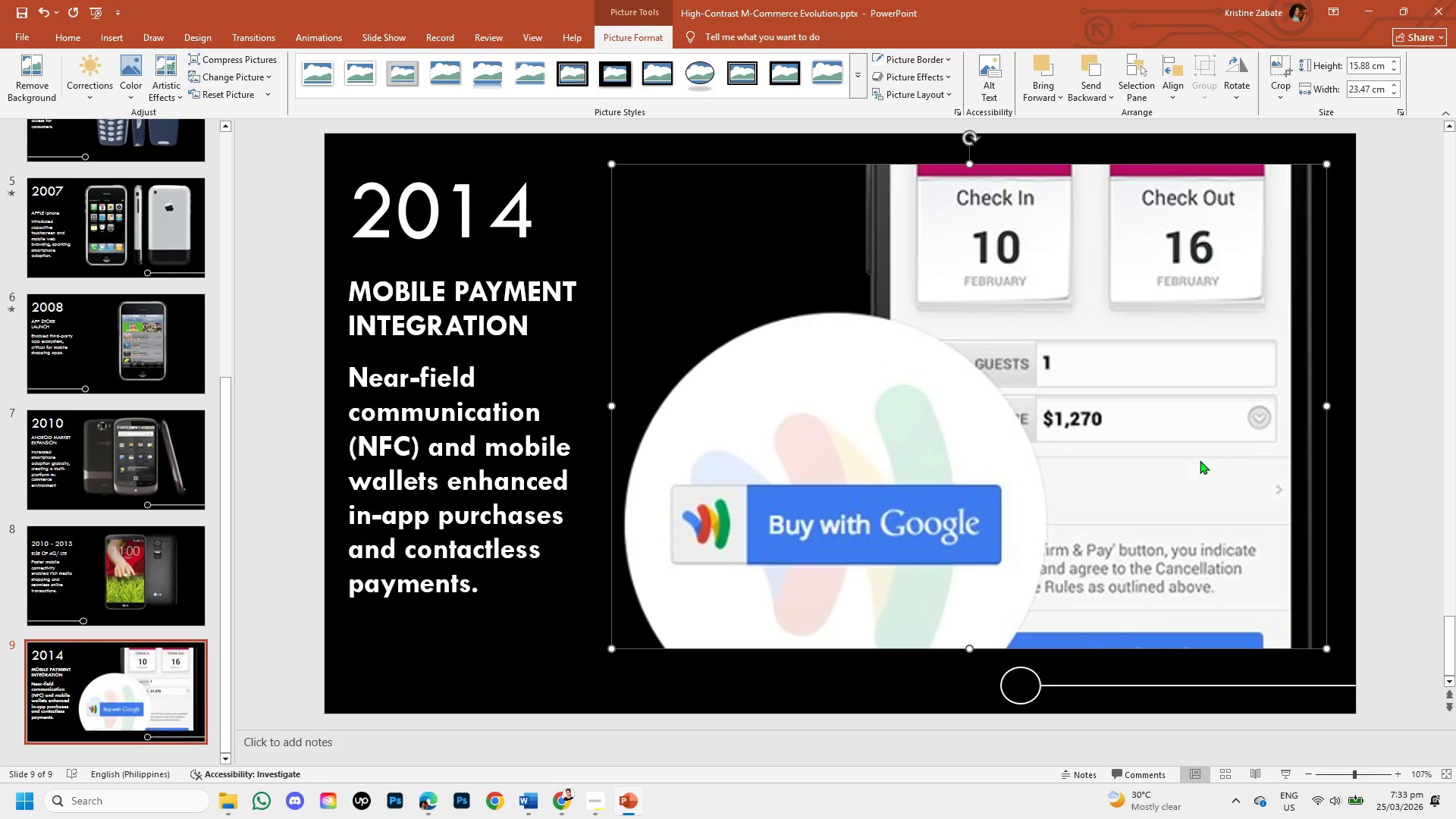 
left_click([1152, 464])
 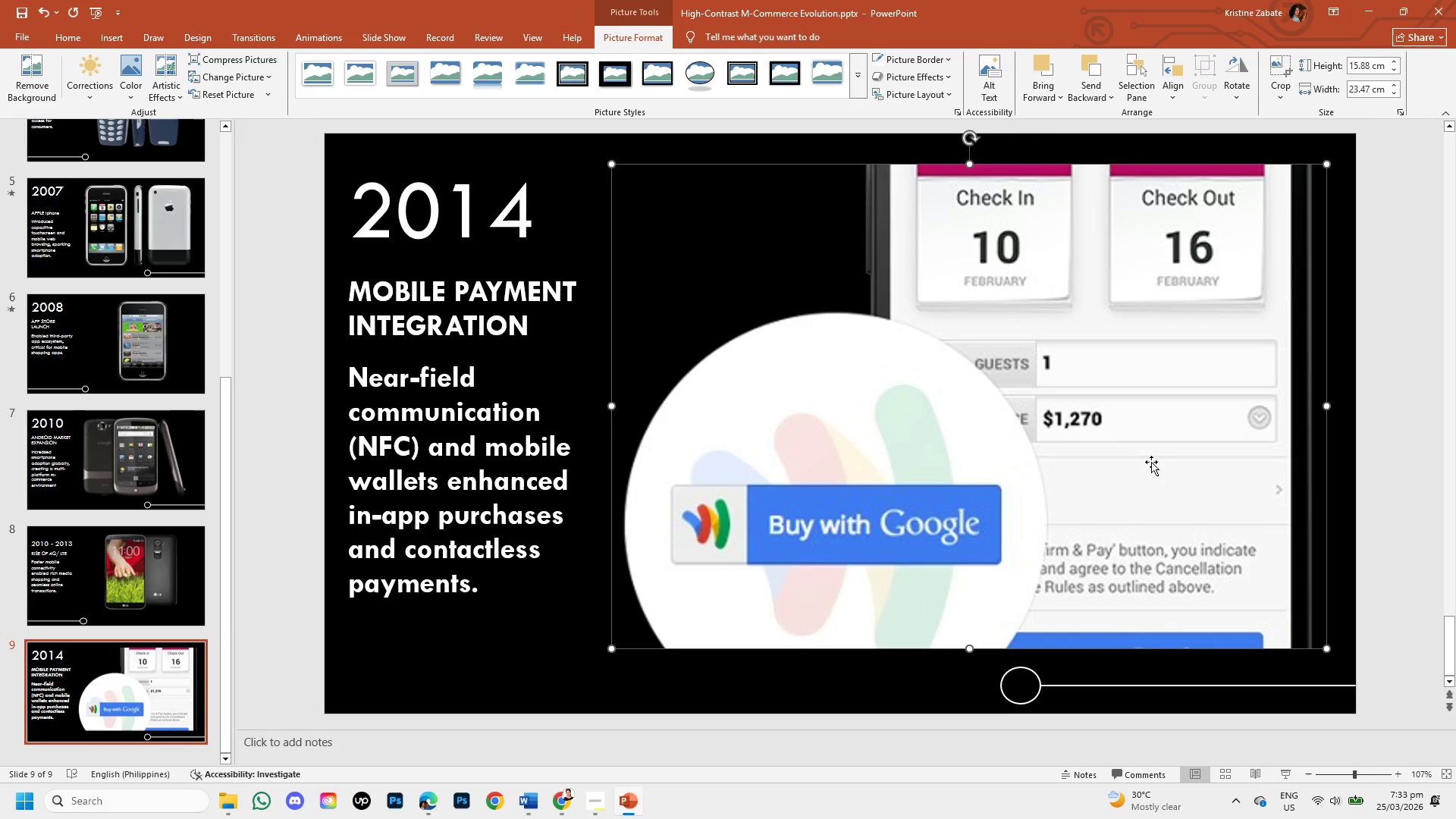 
double_click([1151, 462])
 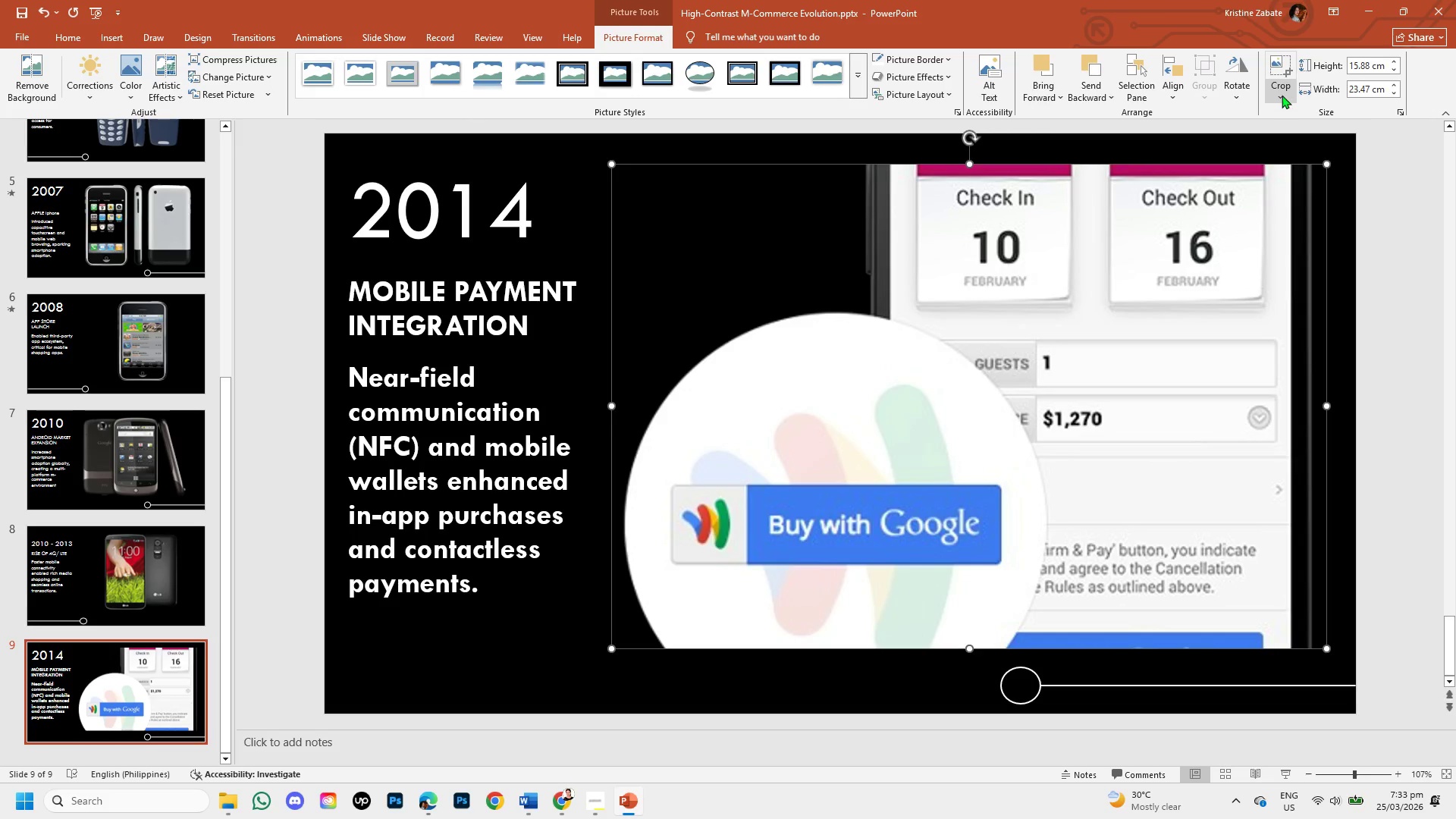 
left_click([1282, 95])
 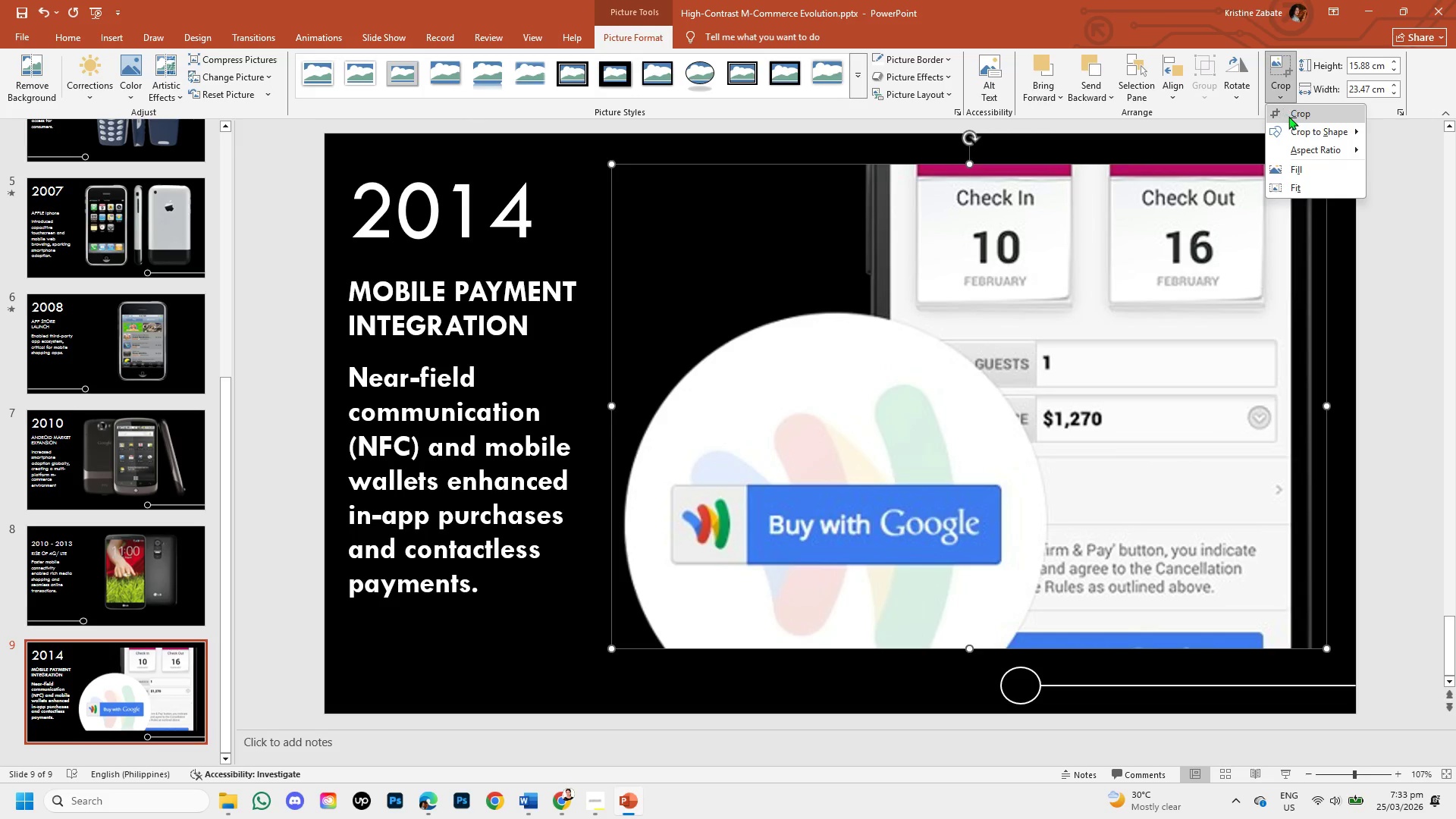 
left_click([1290, 118])
 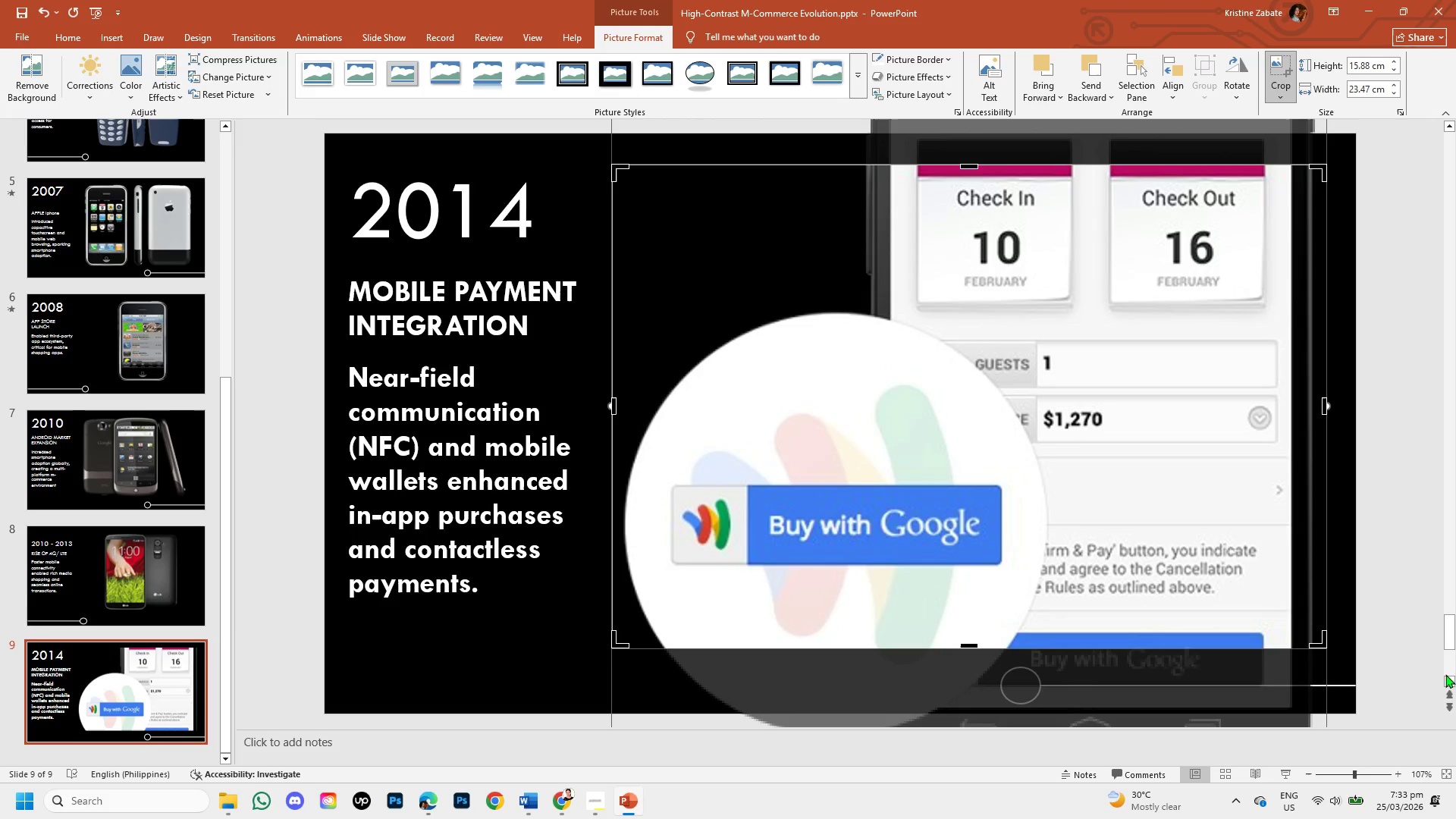 
double_click([1451, 678])
 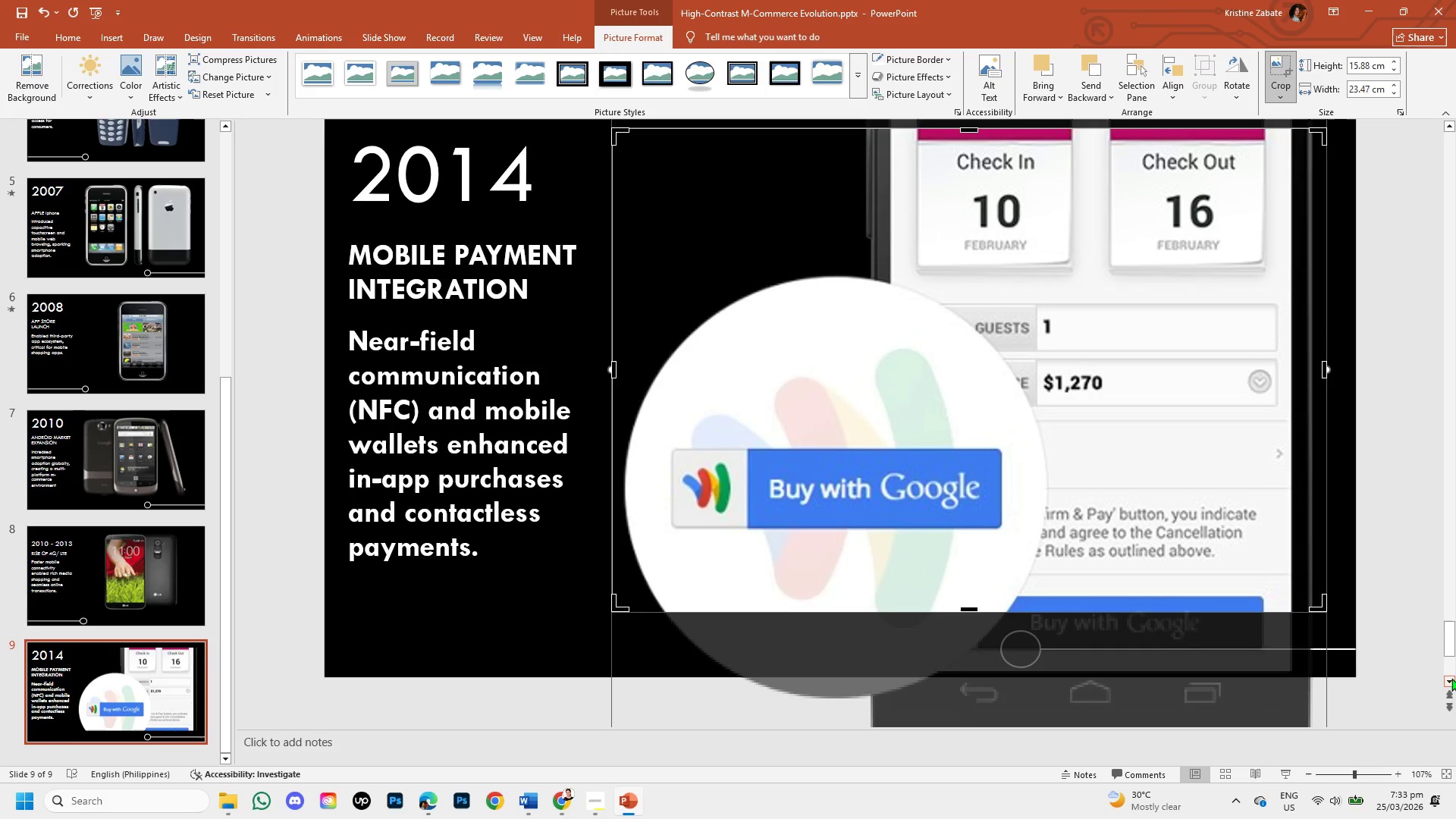 
triple_click([1451, 678])
 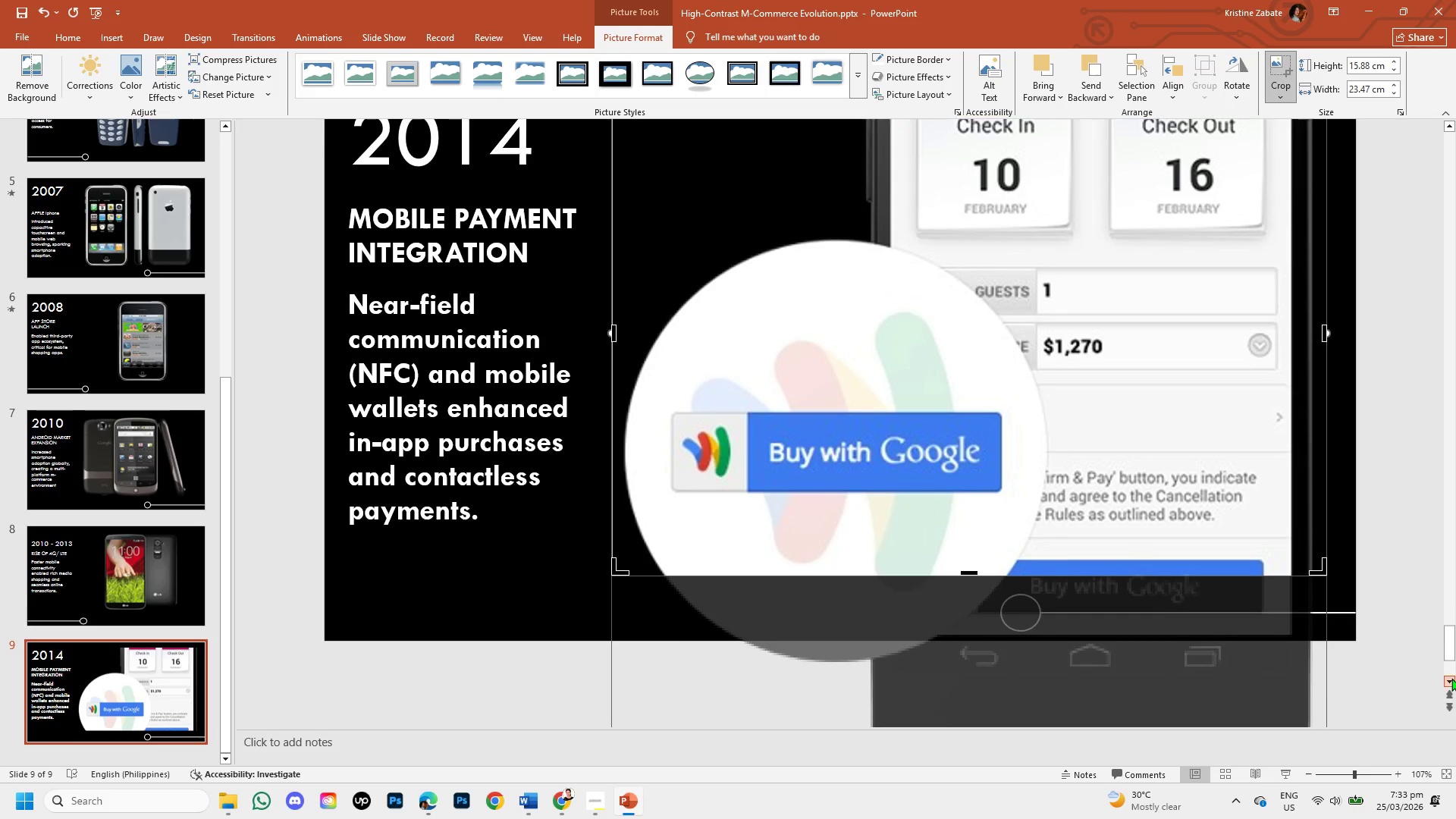 
triple_click([1451, 678])
 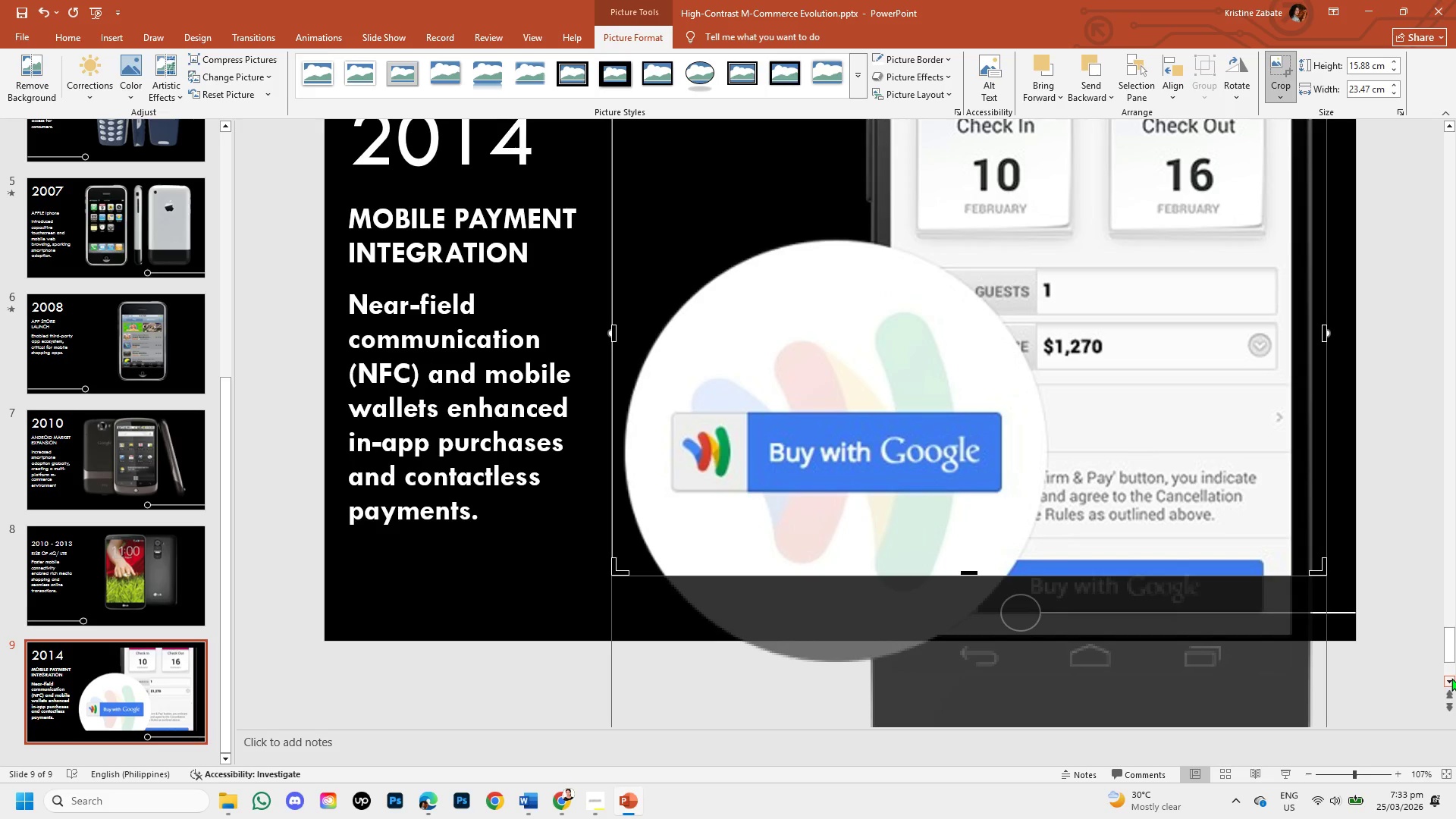 
triple_click([1451, 678])
 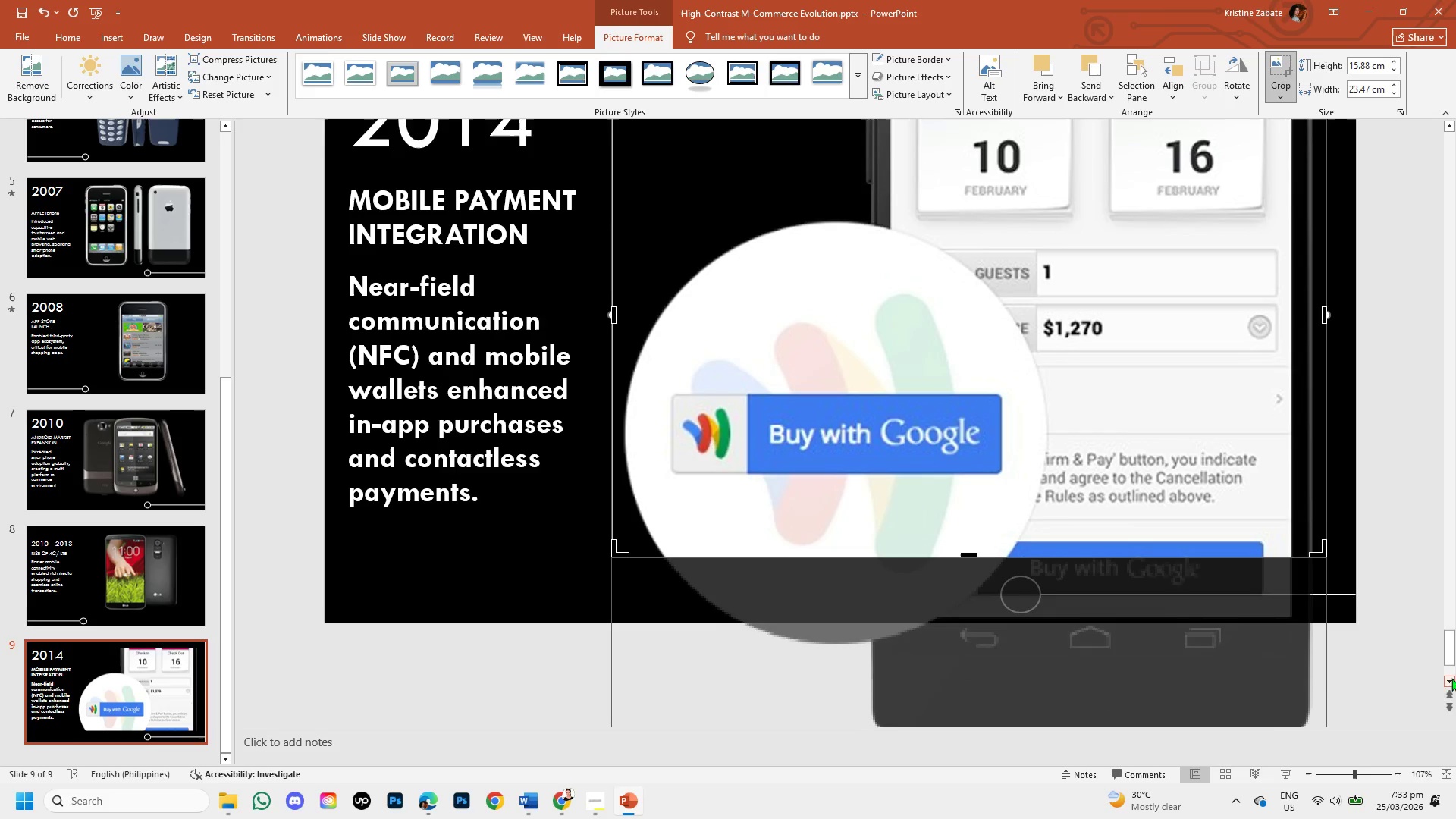 
triple_click([1451, 678])
 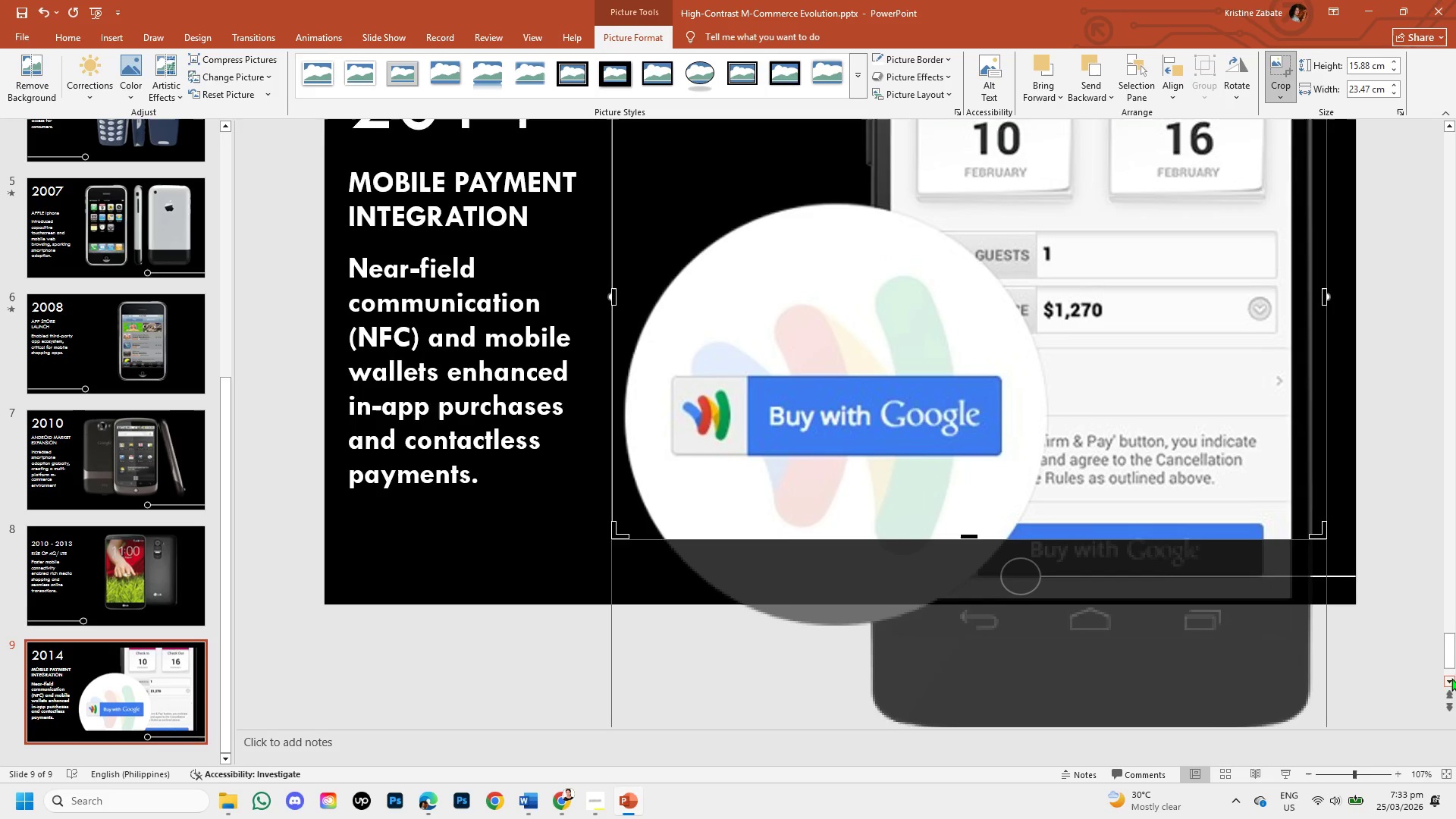 
triple_click([1451, 678])
 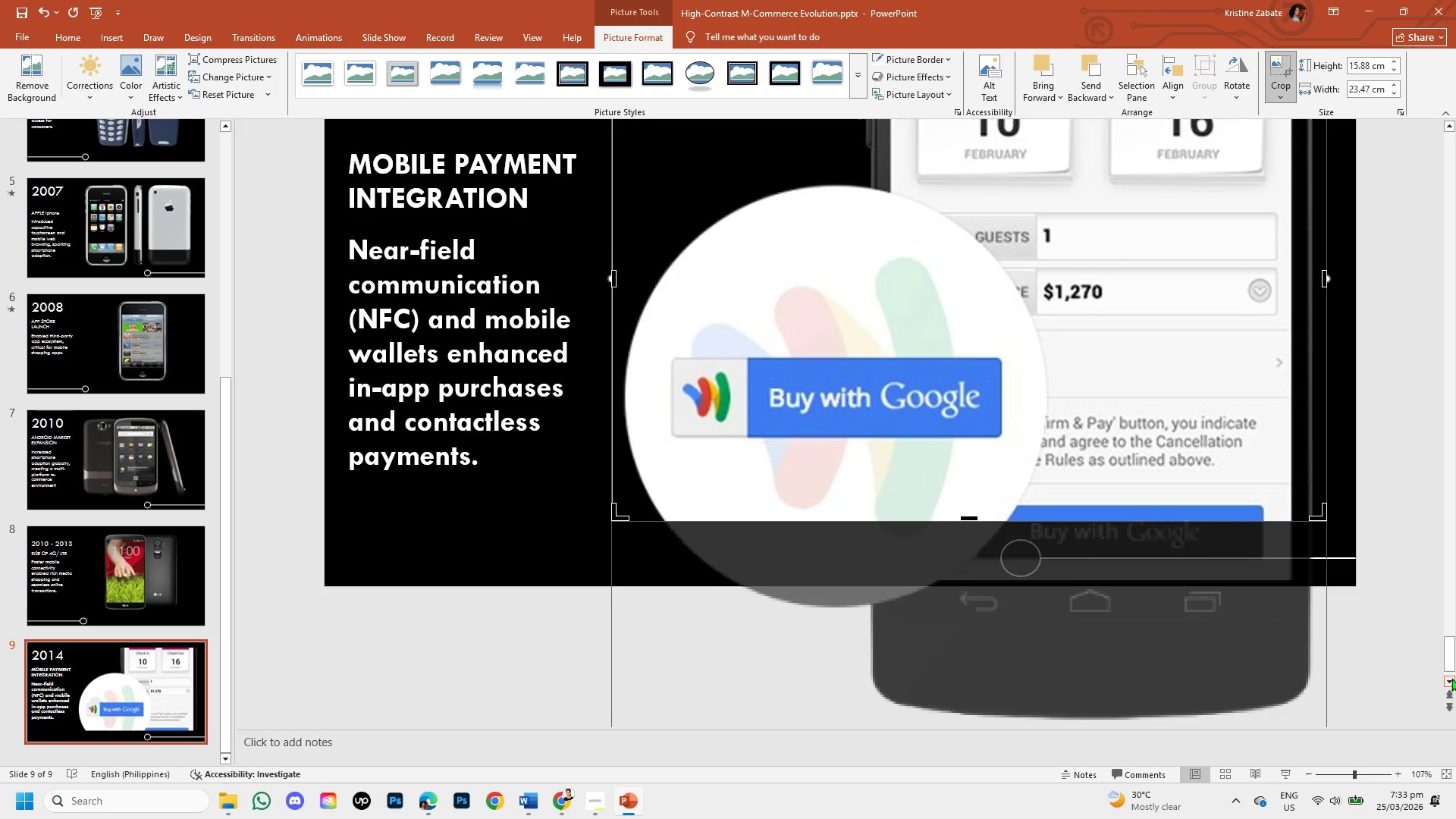 
triple_click([1451, 678])
 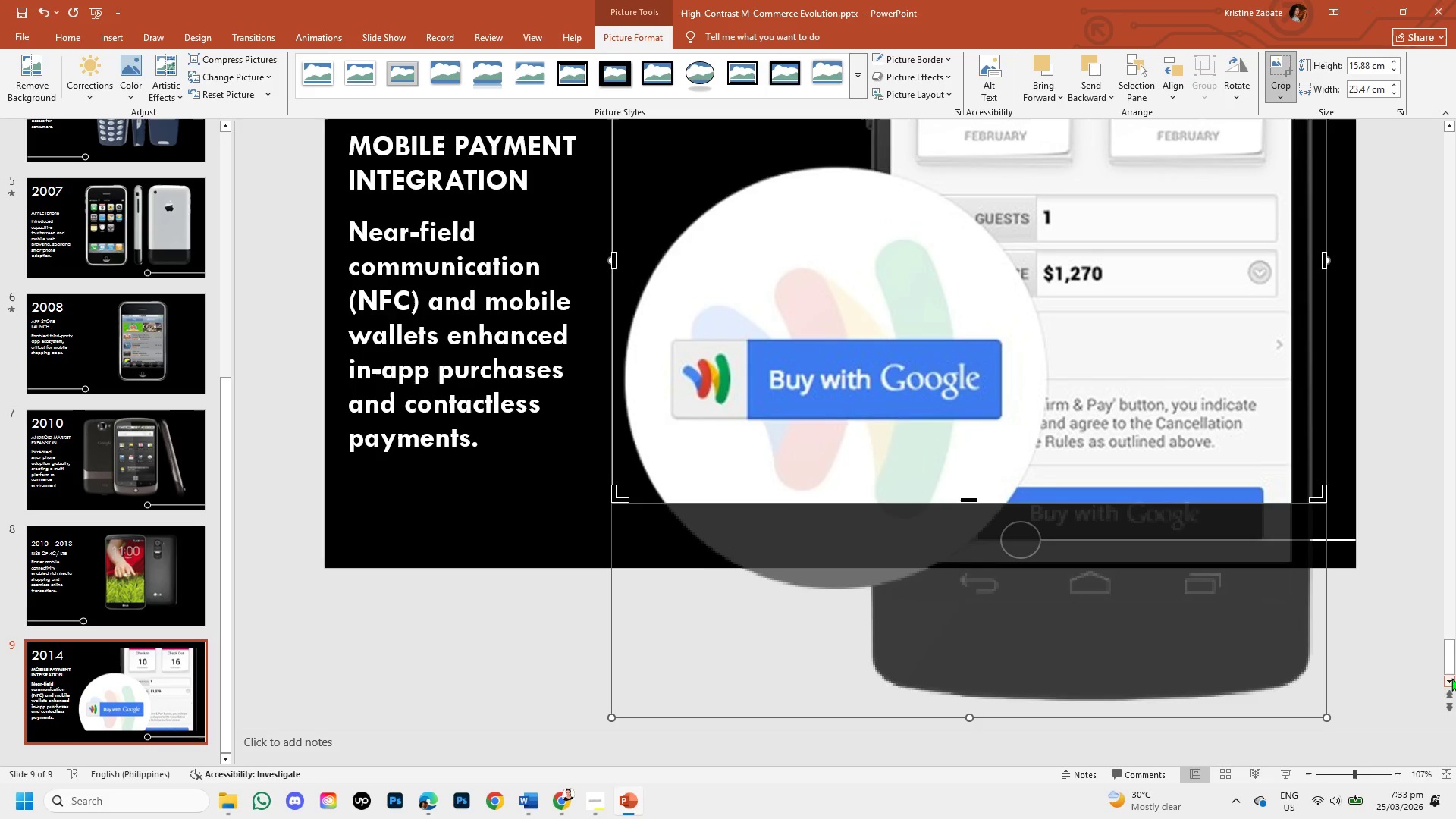 
triple_click([1451, 678])
 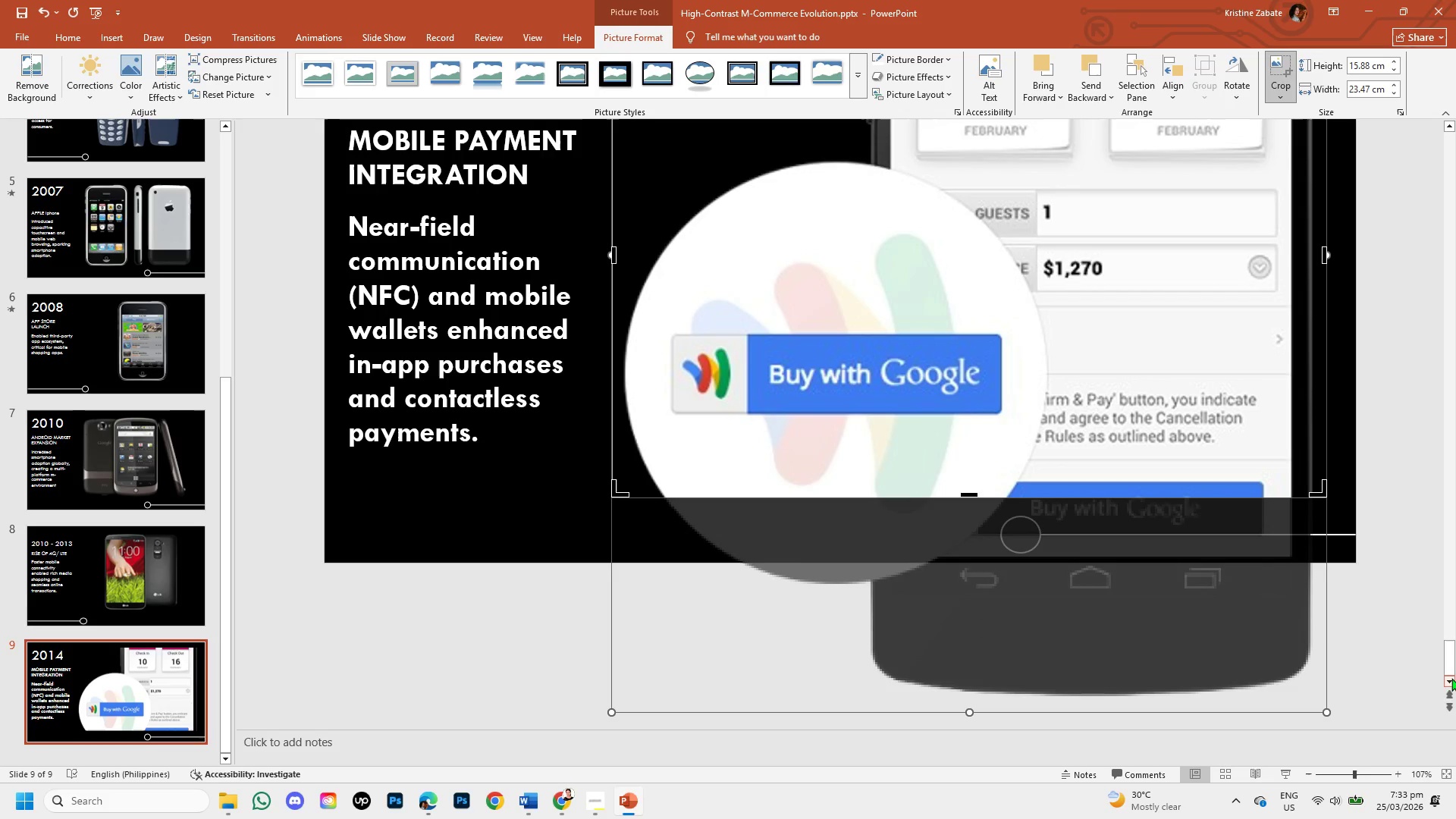 
triple_click([1451, 678])
 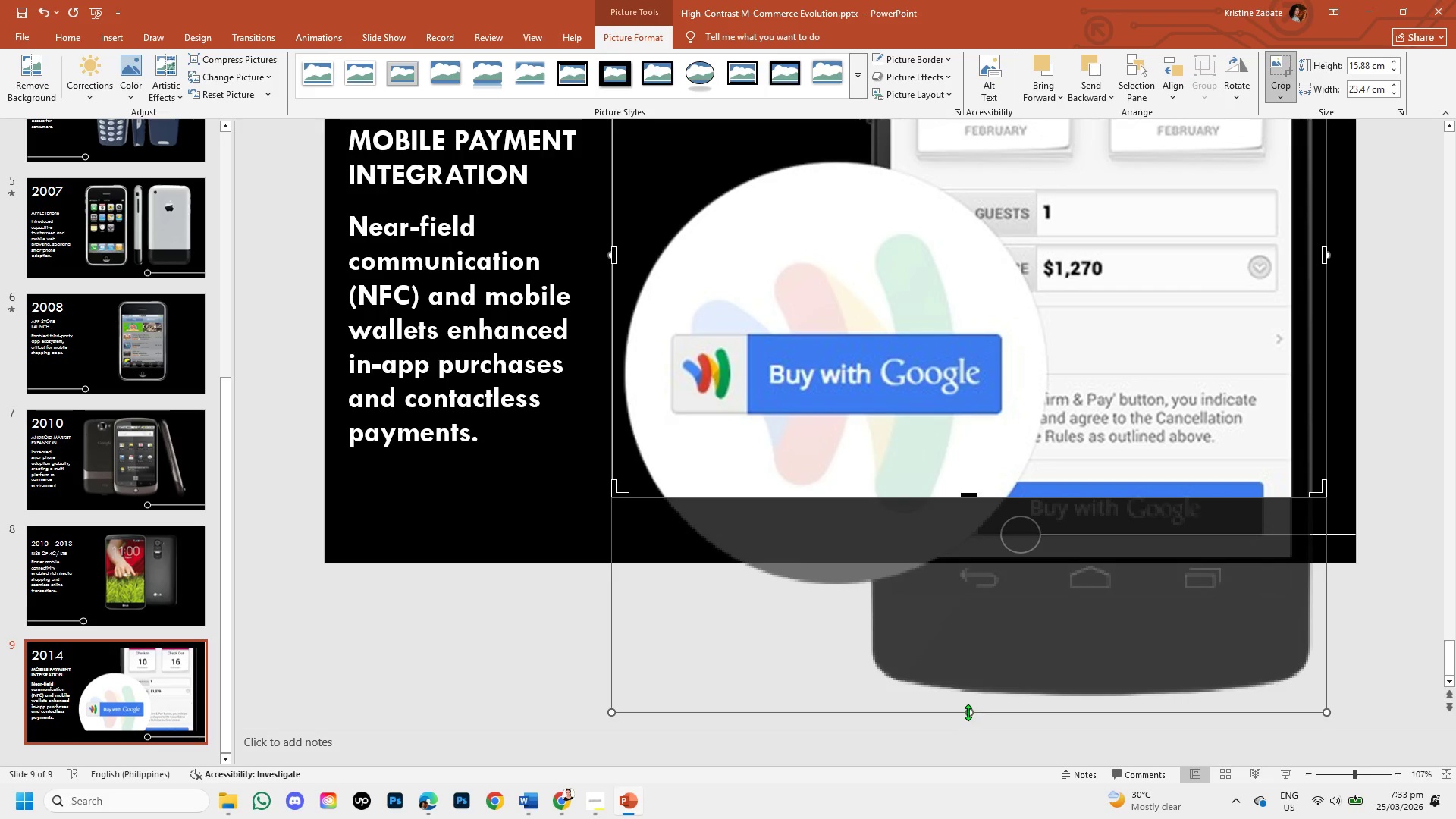 
left_click_drag(start_coordinate=[966, 712], to_coordinate=[937, 340])
 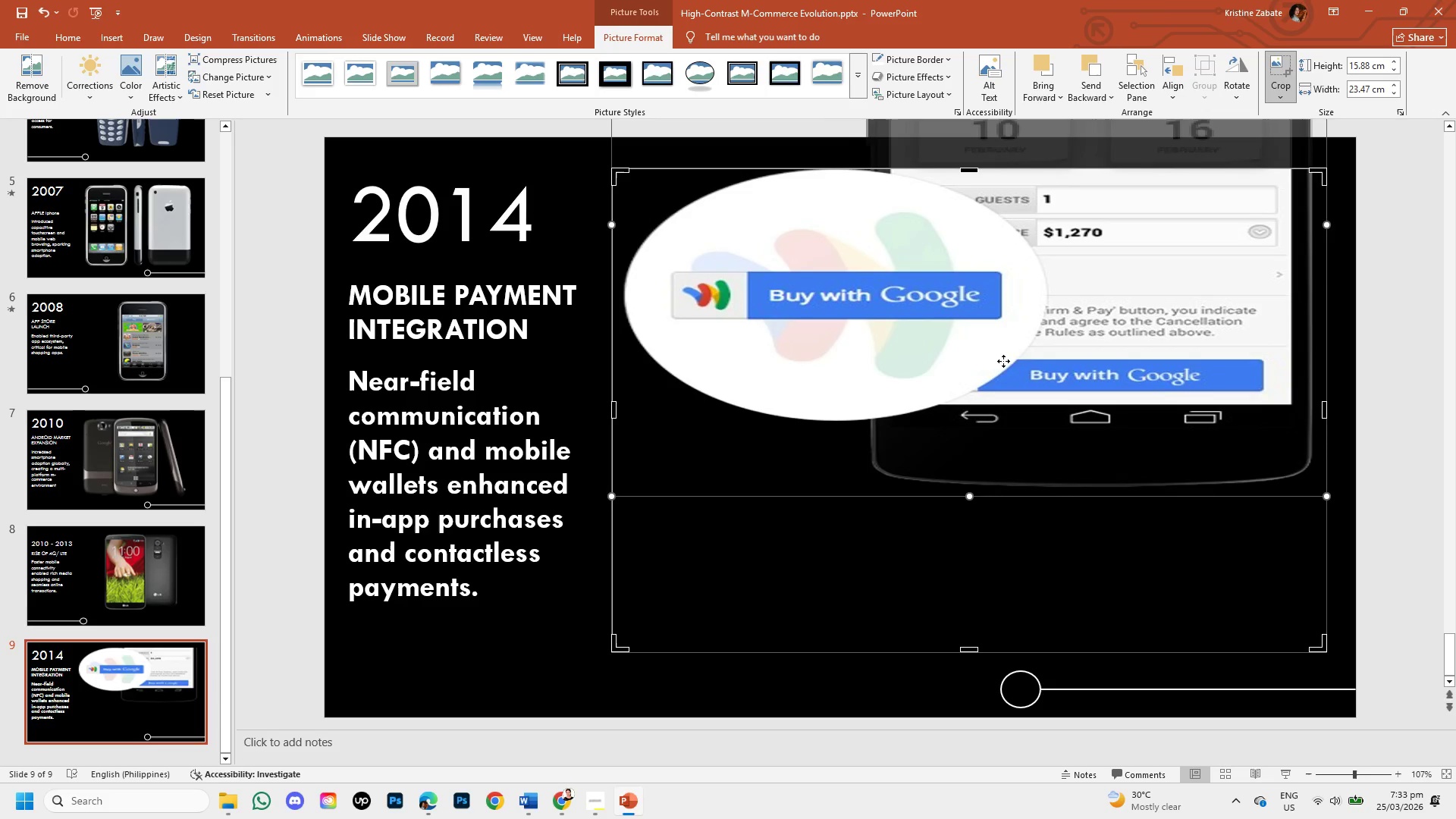 
left_click_drag(start_coordinate=[1003, 361], to_coordinate=[990, 505])
 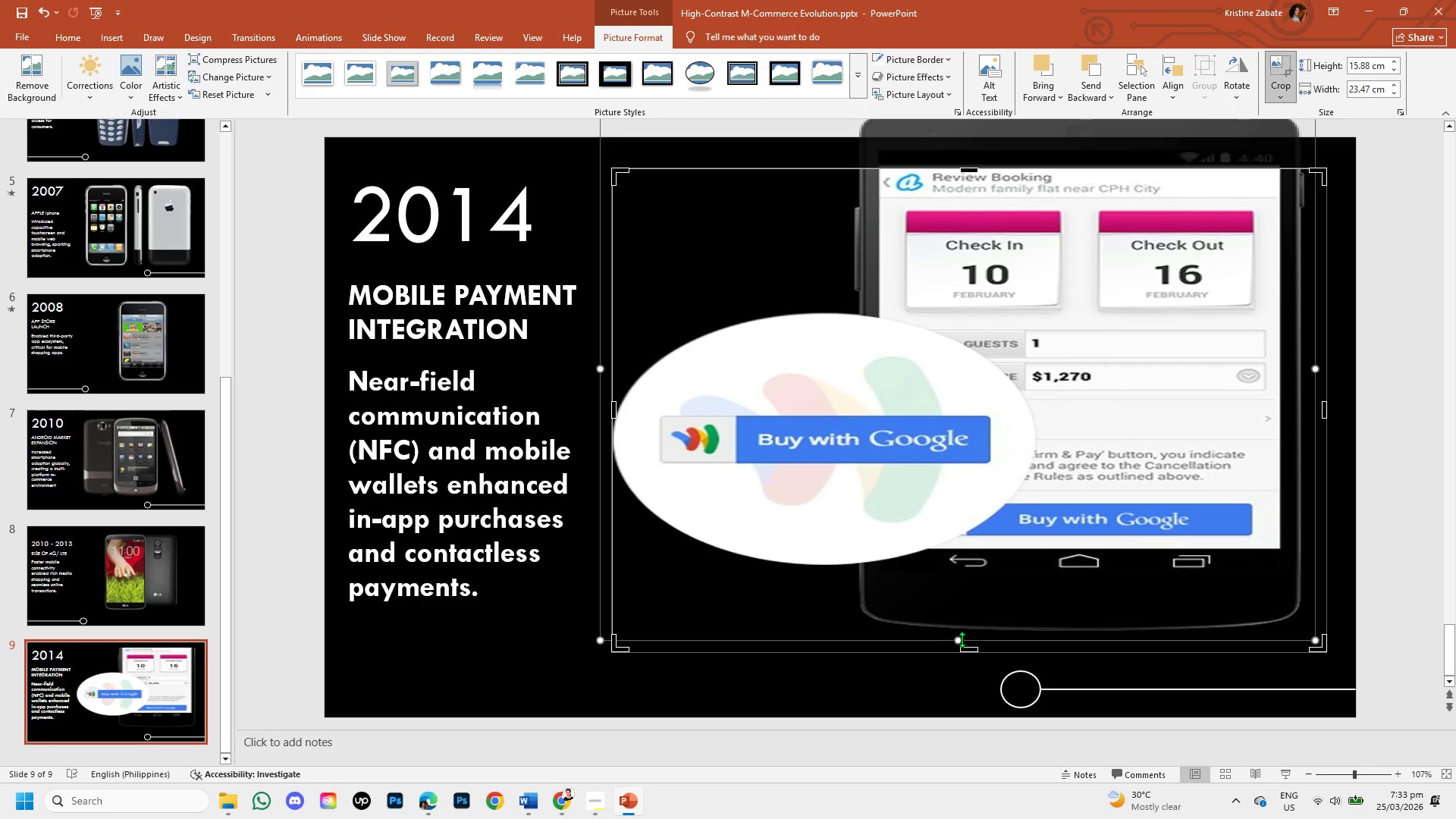 
left_click_drag(start_coordinate=[959, 639], to_coordinate=[956, 509])
 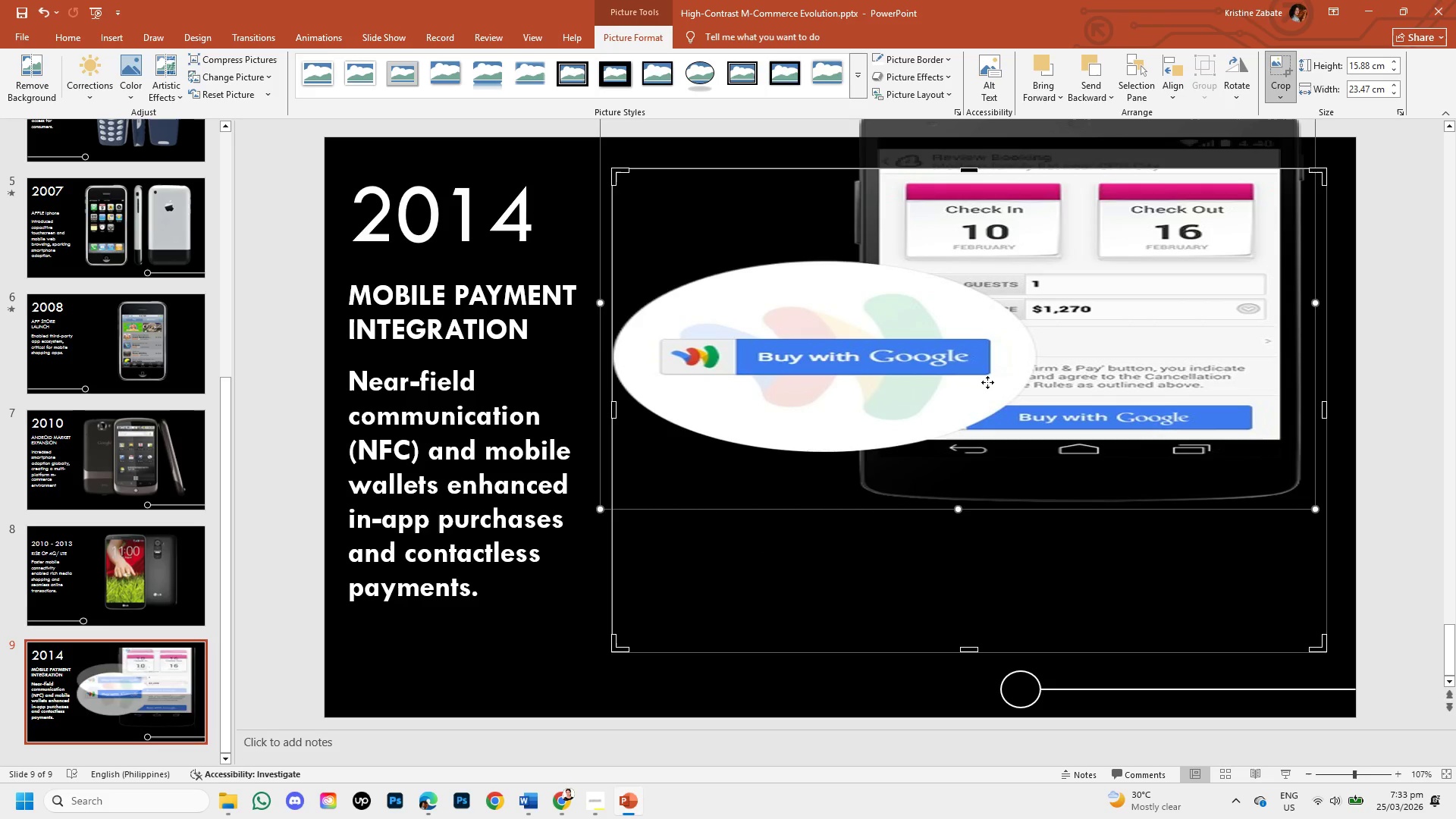 
left_click_drag(start_coordinate=[987, 382], to_coordinate=[992, 513])
 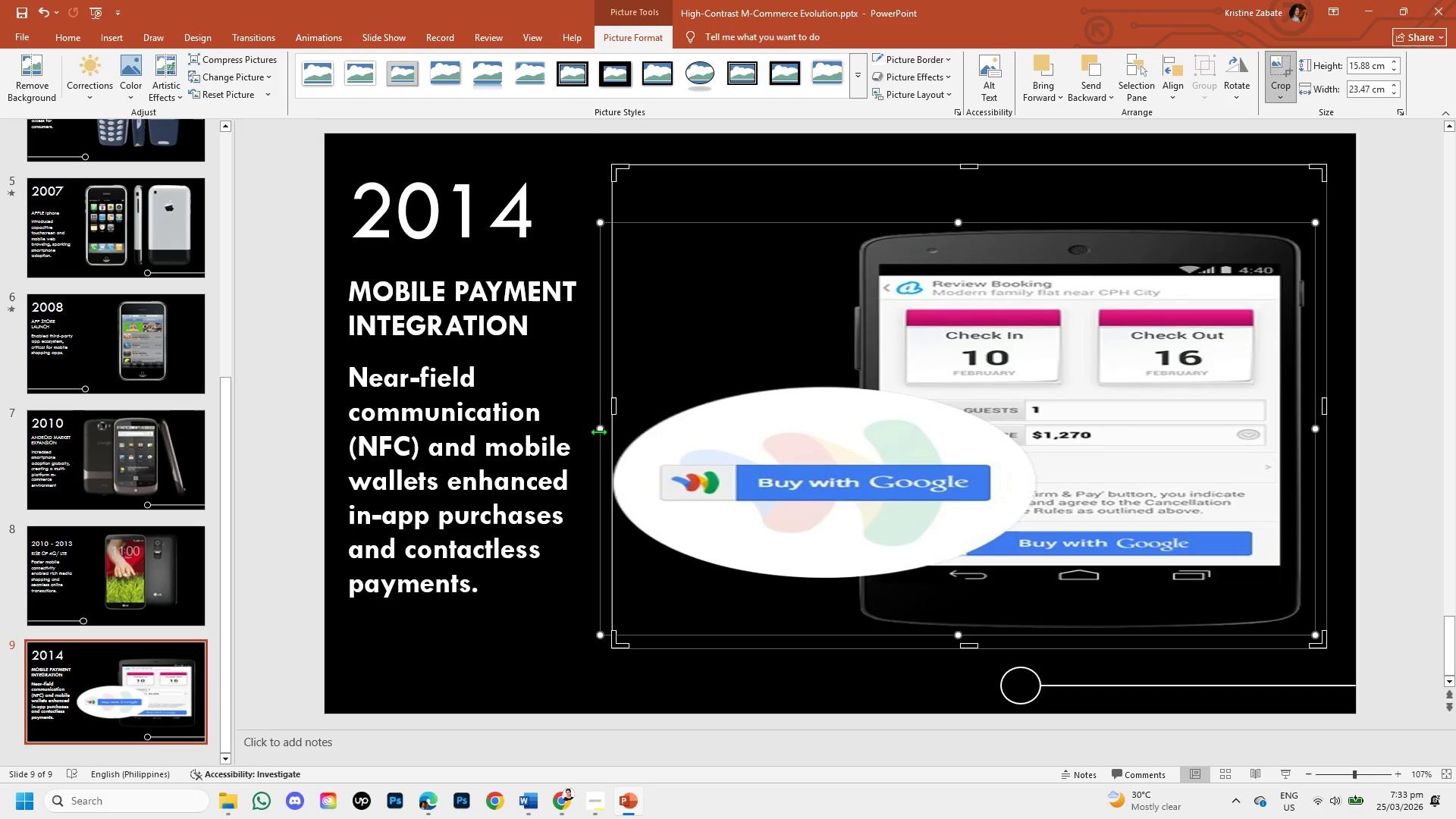 
left_click_drag(start_coordinate=[598, 431], to_coordinate=[824, 432])
 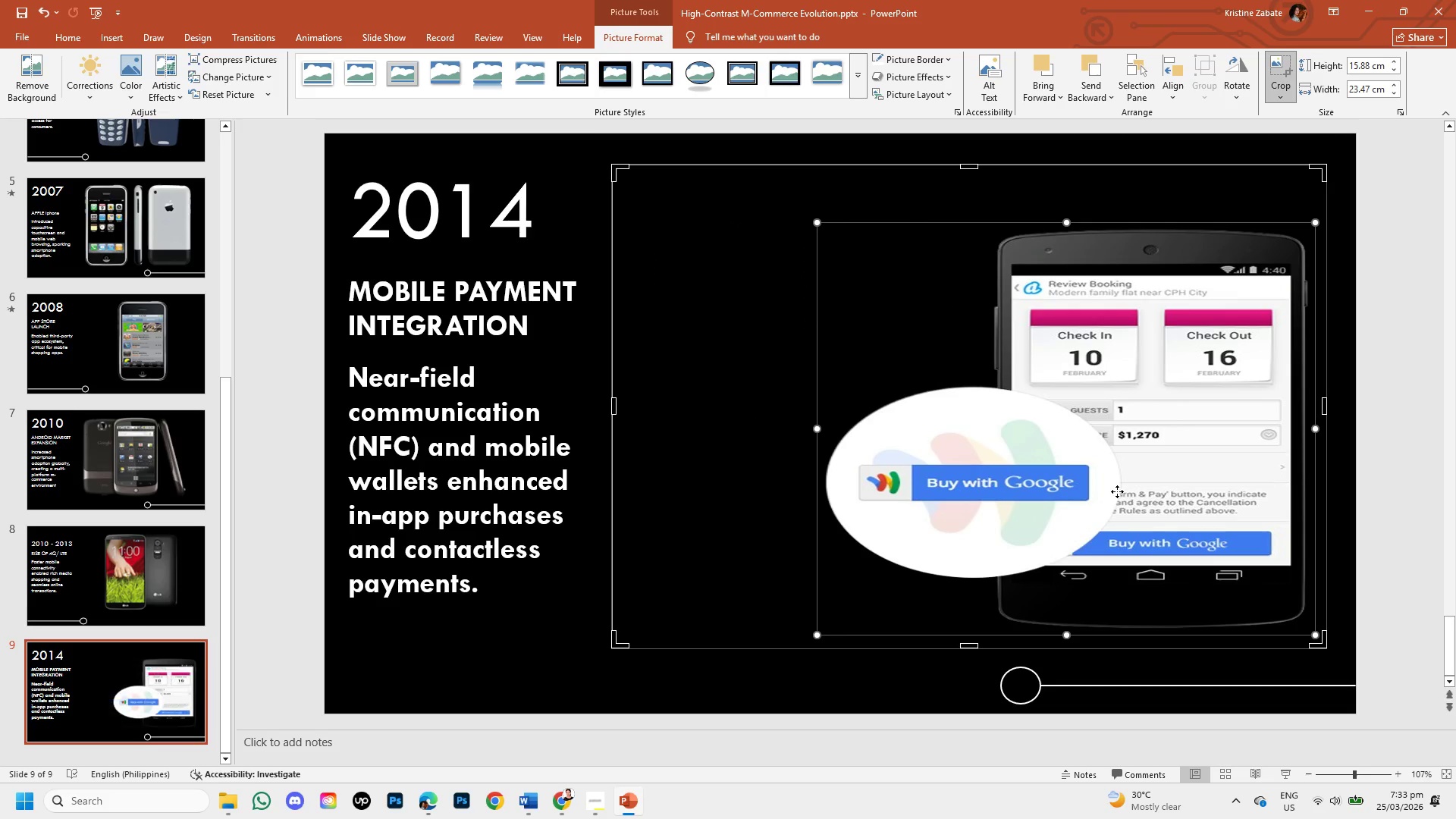 
left_click_drag(start_coordinate=[1117, 491], to_coordinate=[909, 479])
 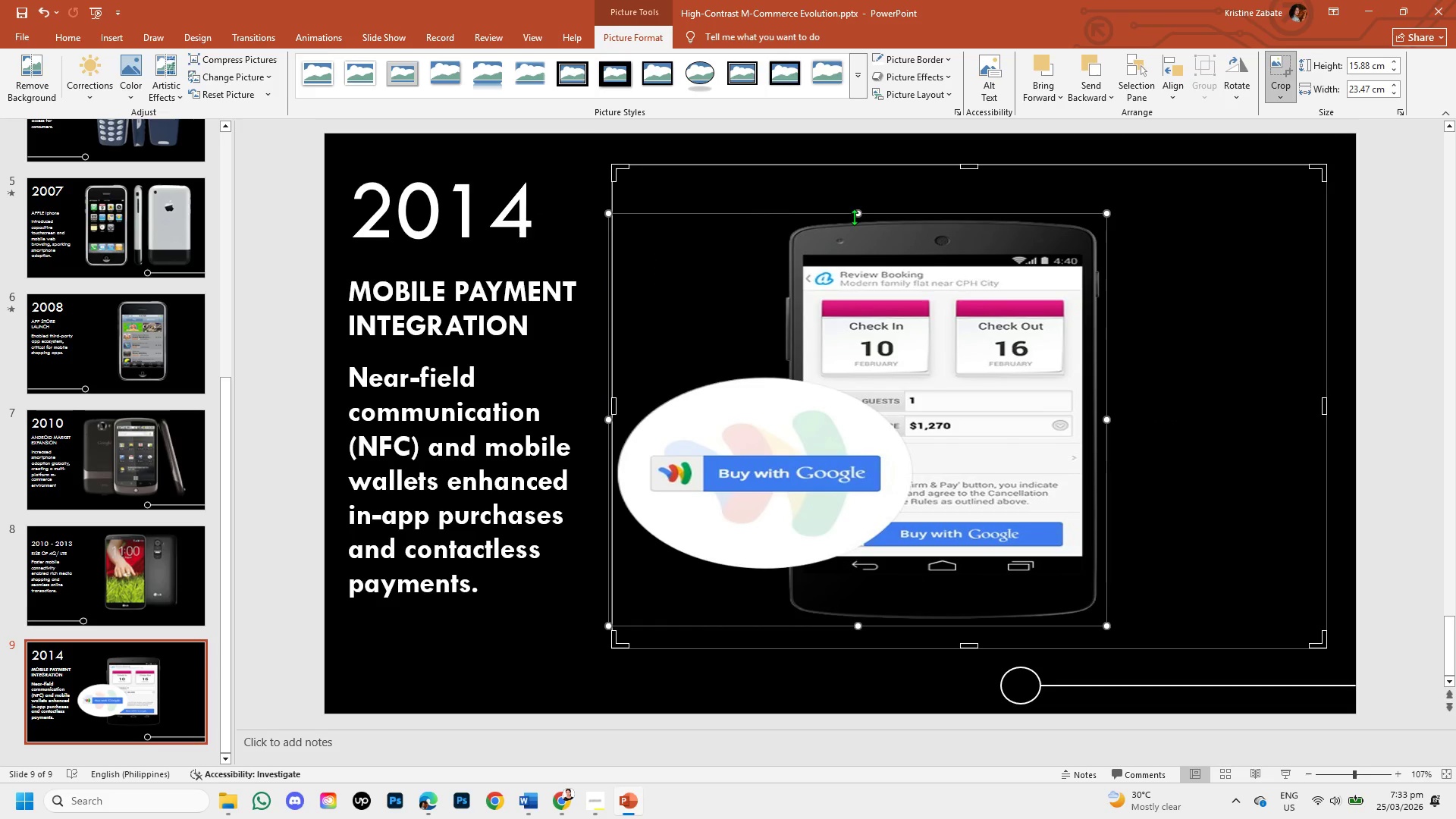 
left_click_drag(start_coordinate=[856, 215], to_coordinate=[859, 170])
 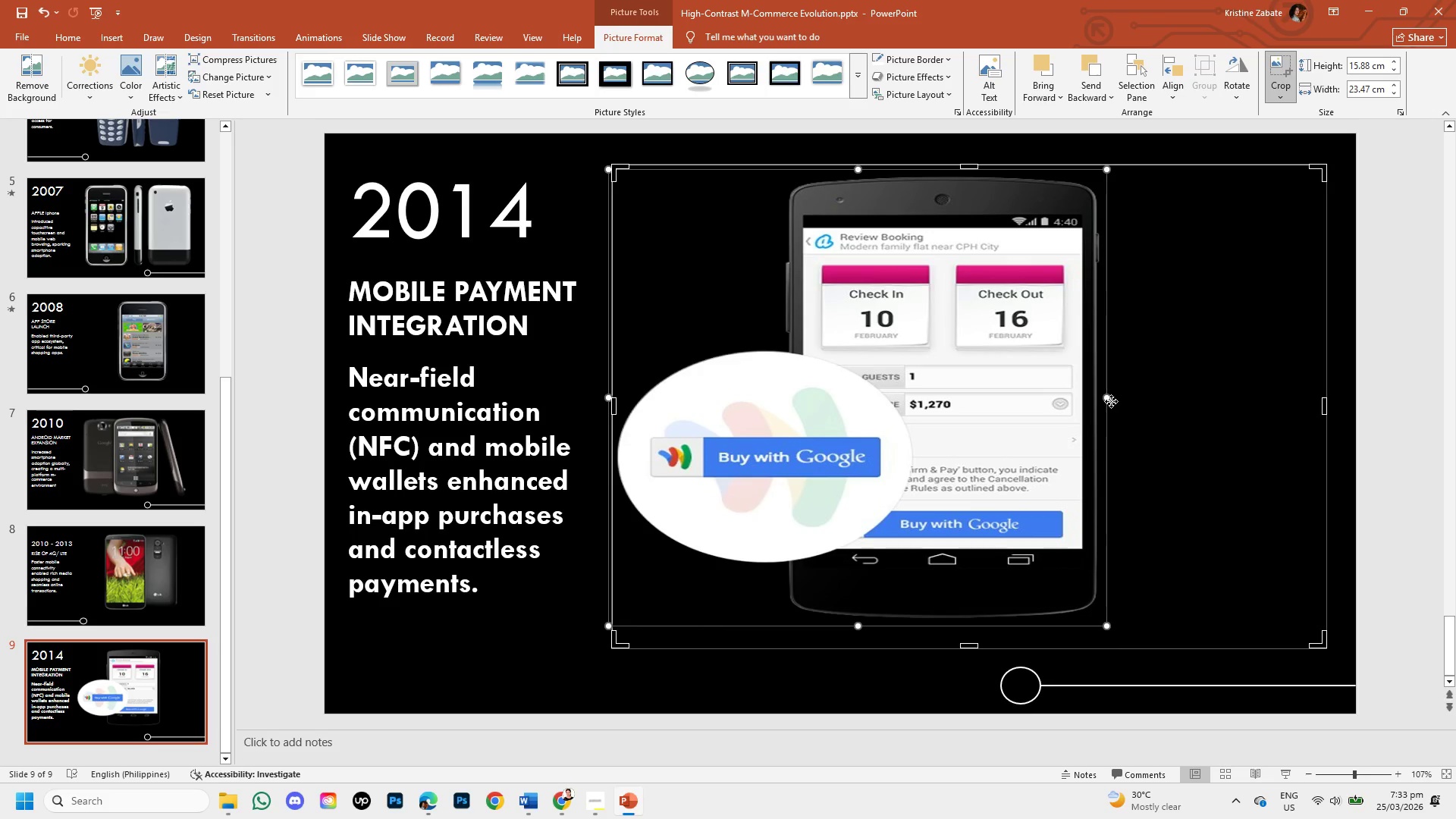 
left_click_drag(start_coordinate=[1108, 398], to_coordinate=[1081, 394])
 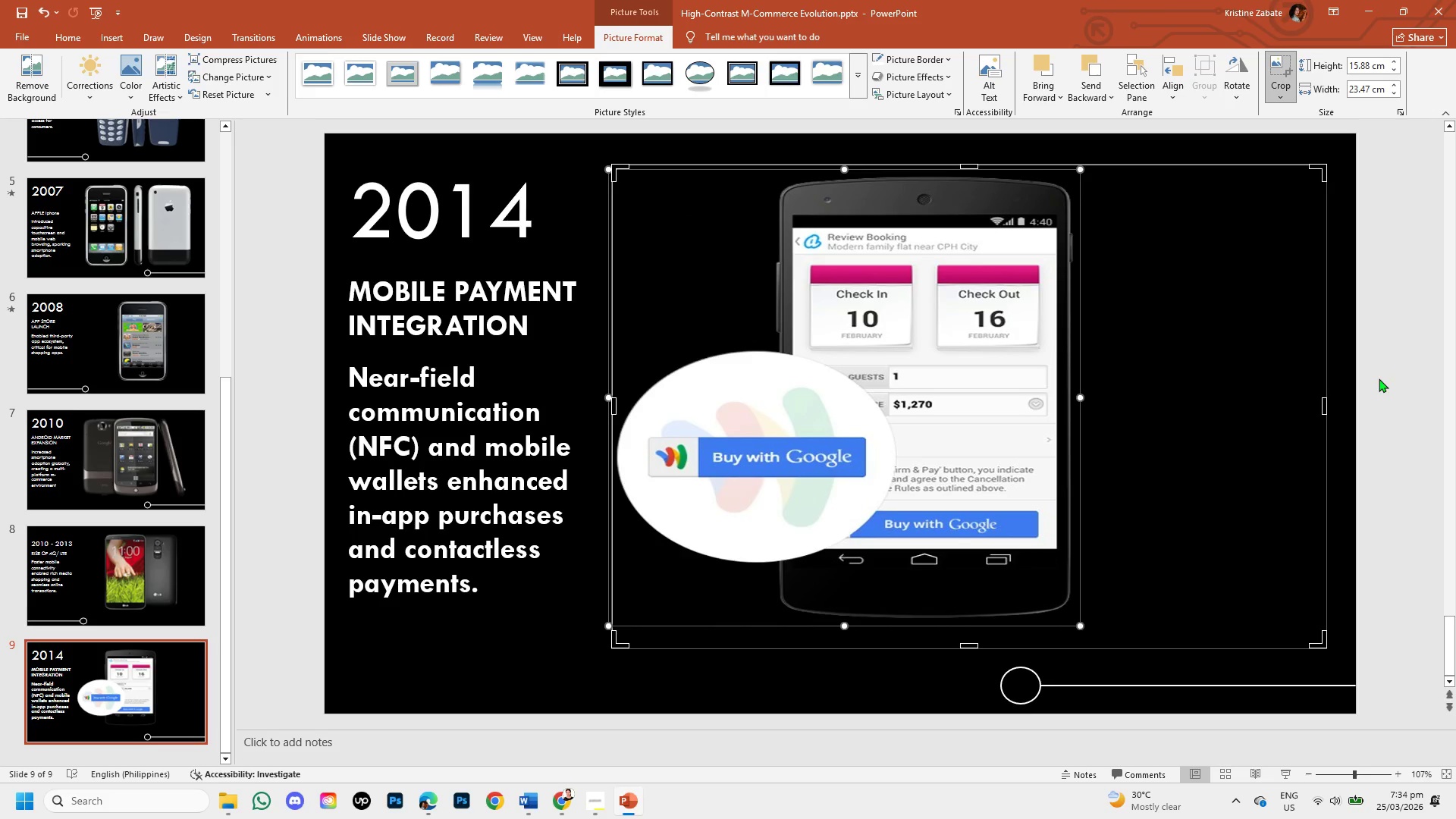 
left_click([1379, 378])
 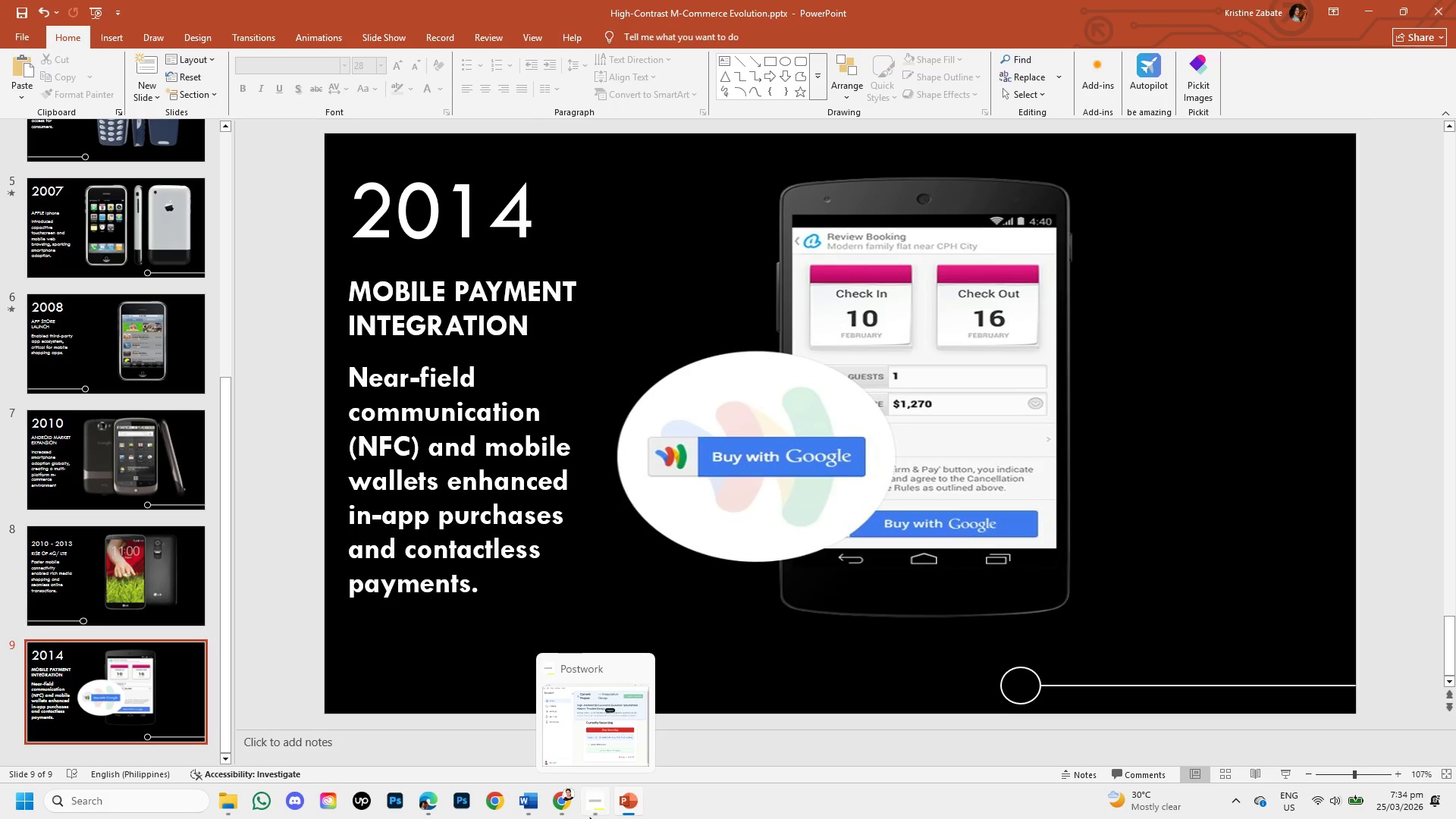 
wait(7.59)
 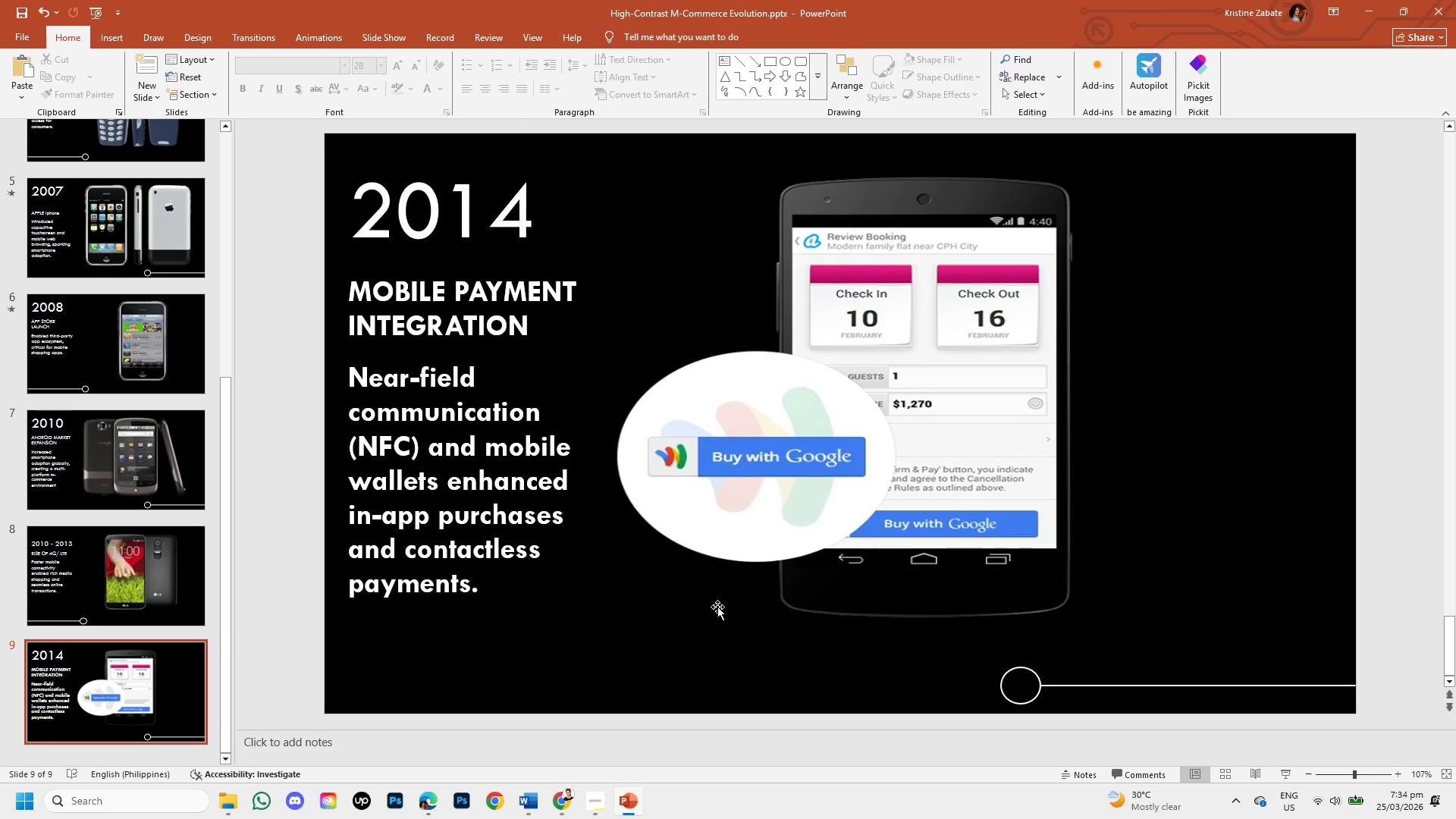 
left_click([562, 802])
 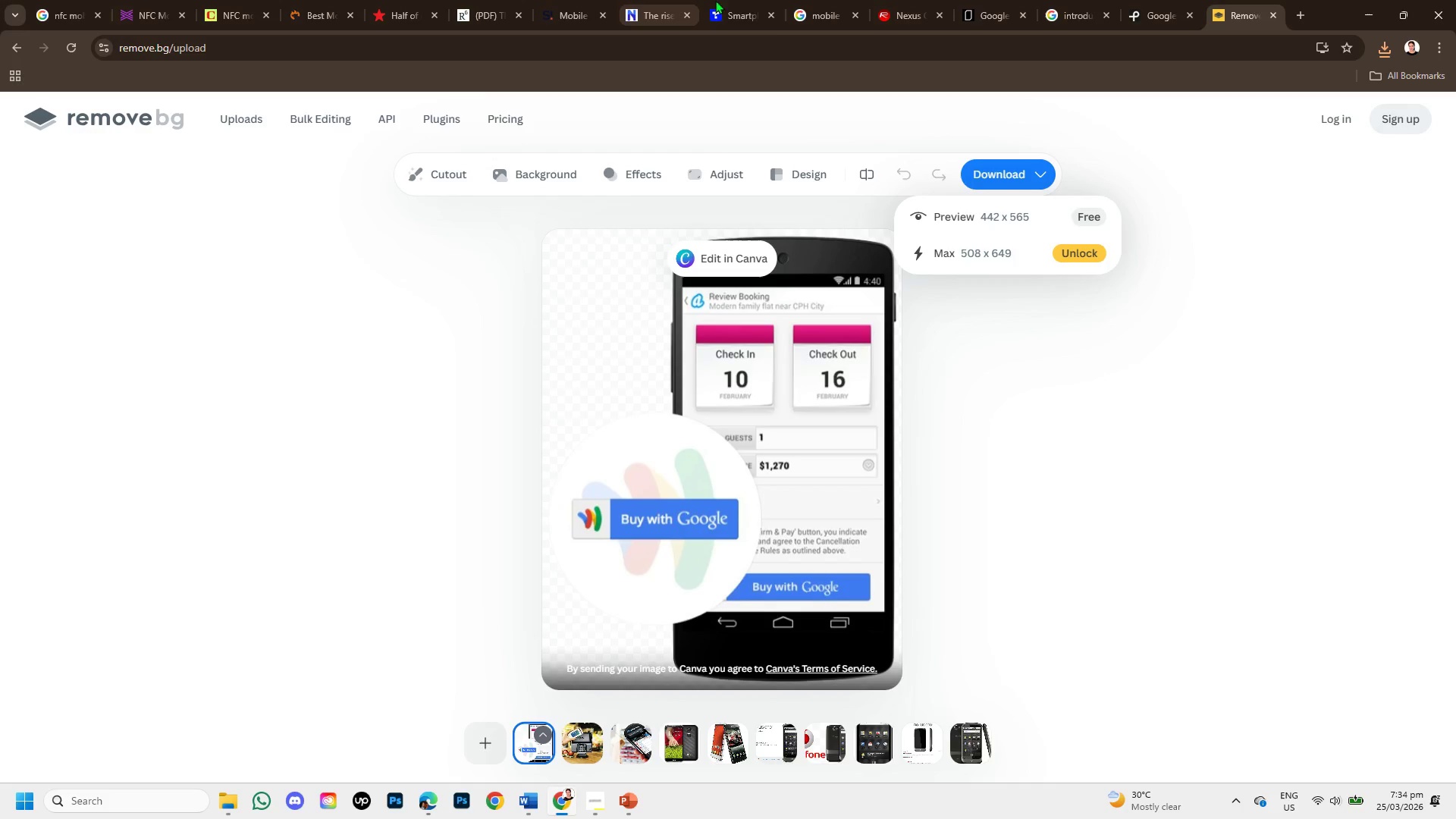 
left_click([821, 0])
 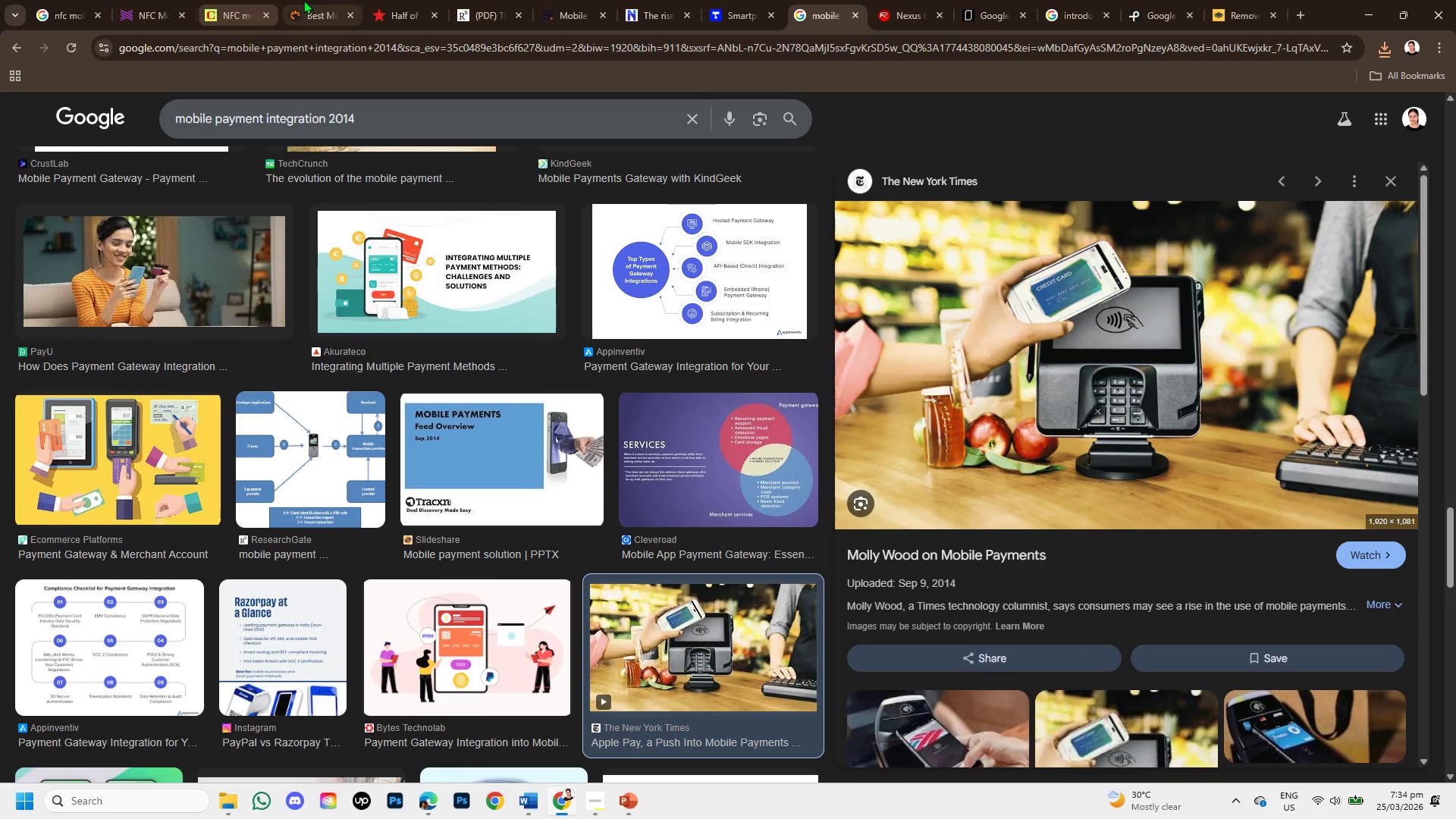 
left_click([303, 0])
 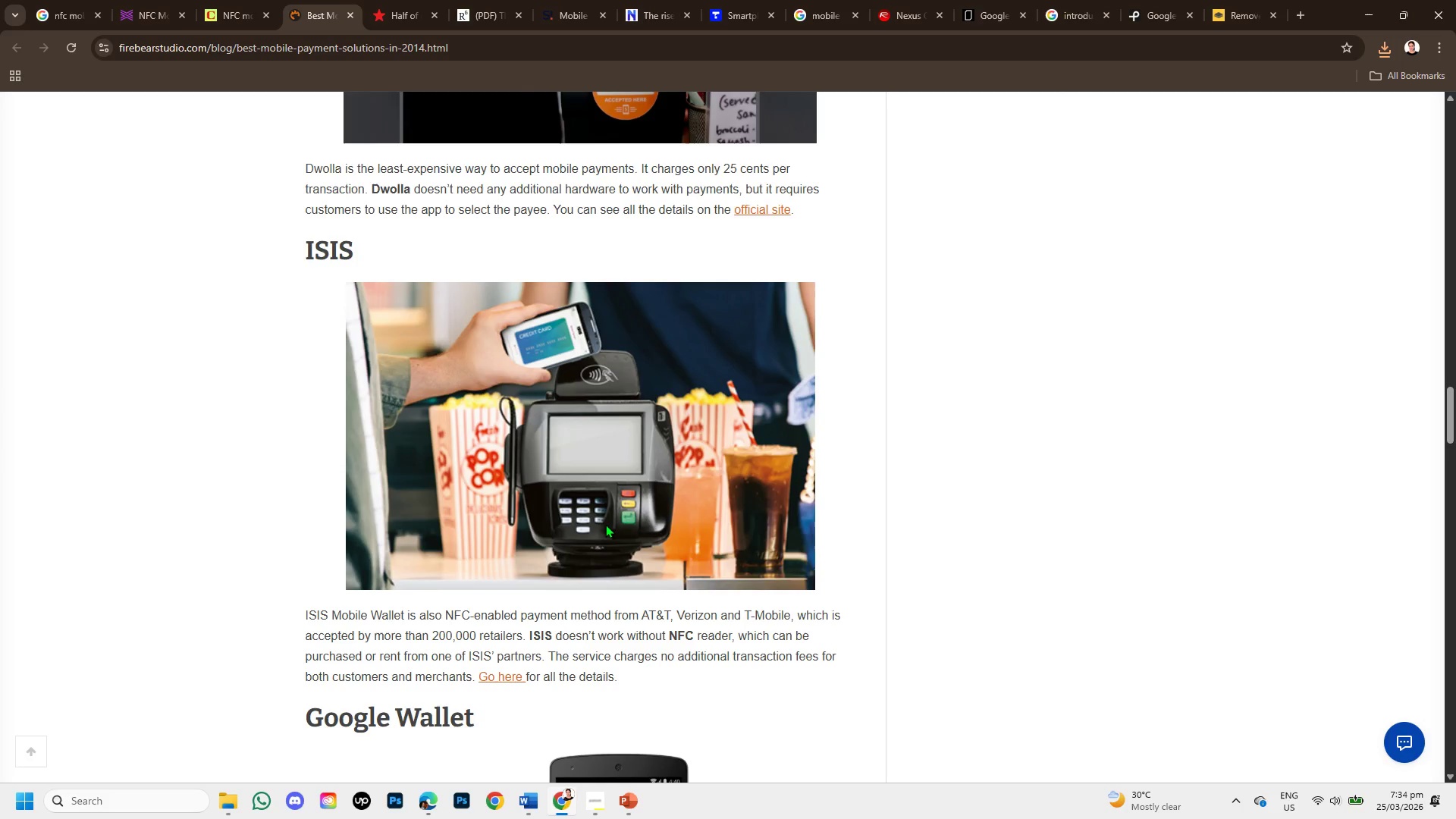 
scroll: coordinate [643, 541], scroll_direction: up, amount: 9.0
 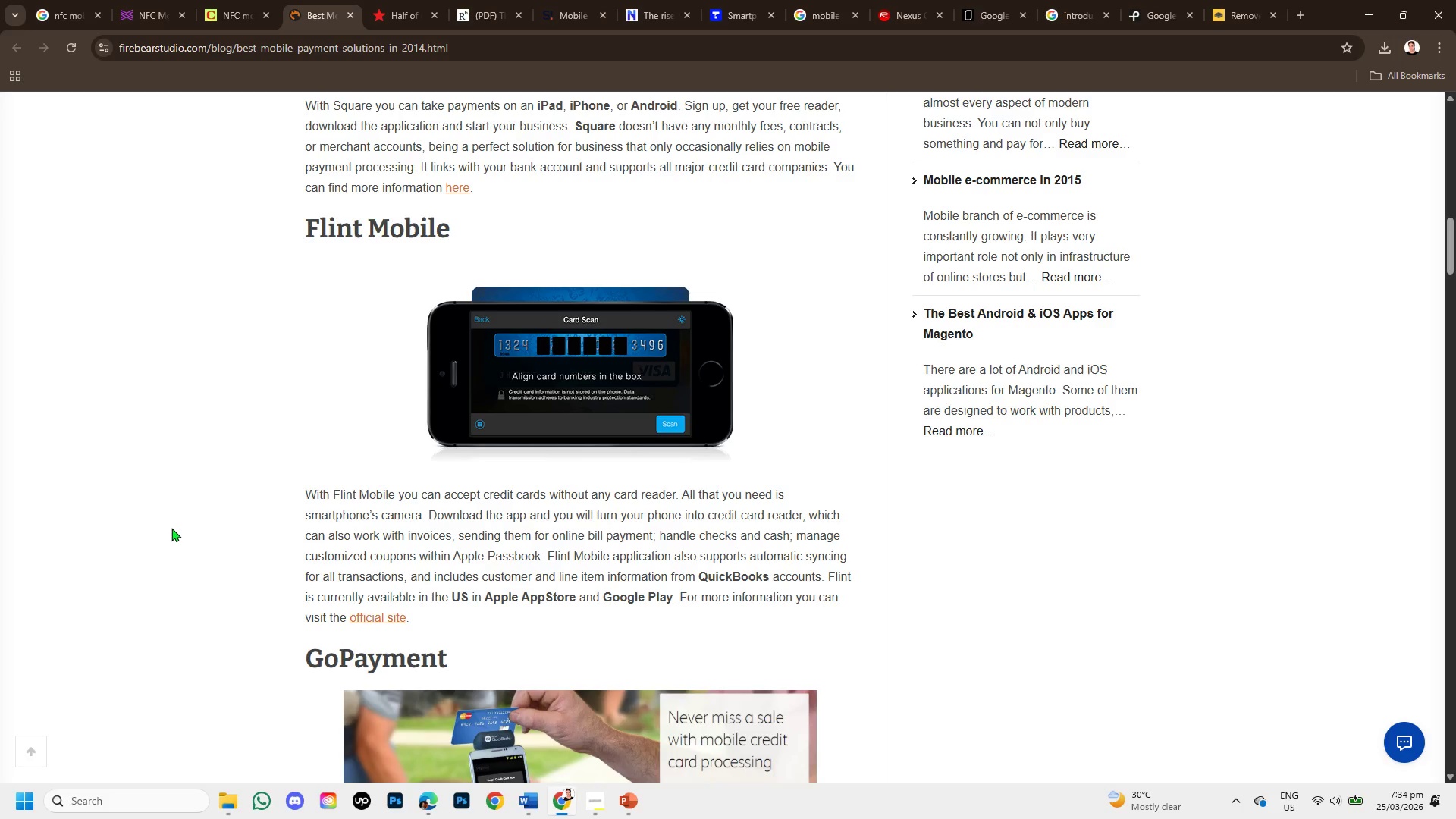 
left_click_drag(start_coordinate=[319, 499], to_coordinate=[691, 522])
 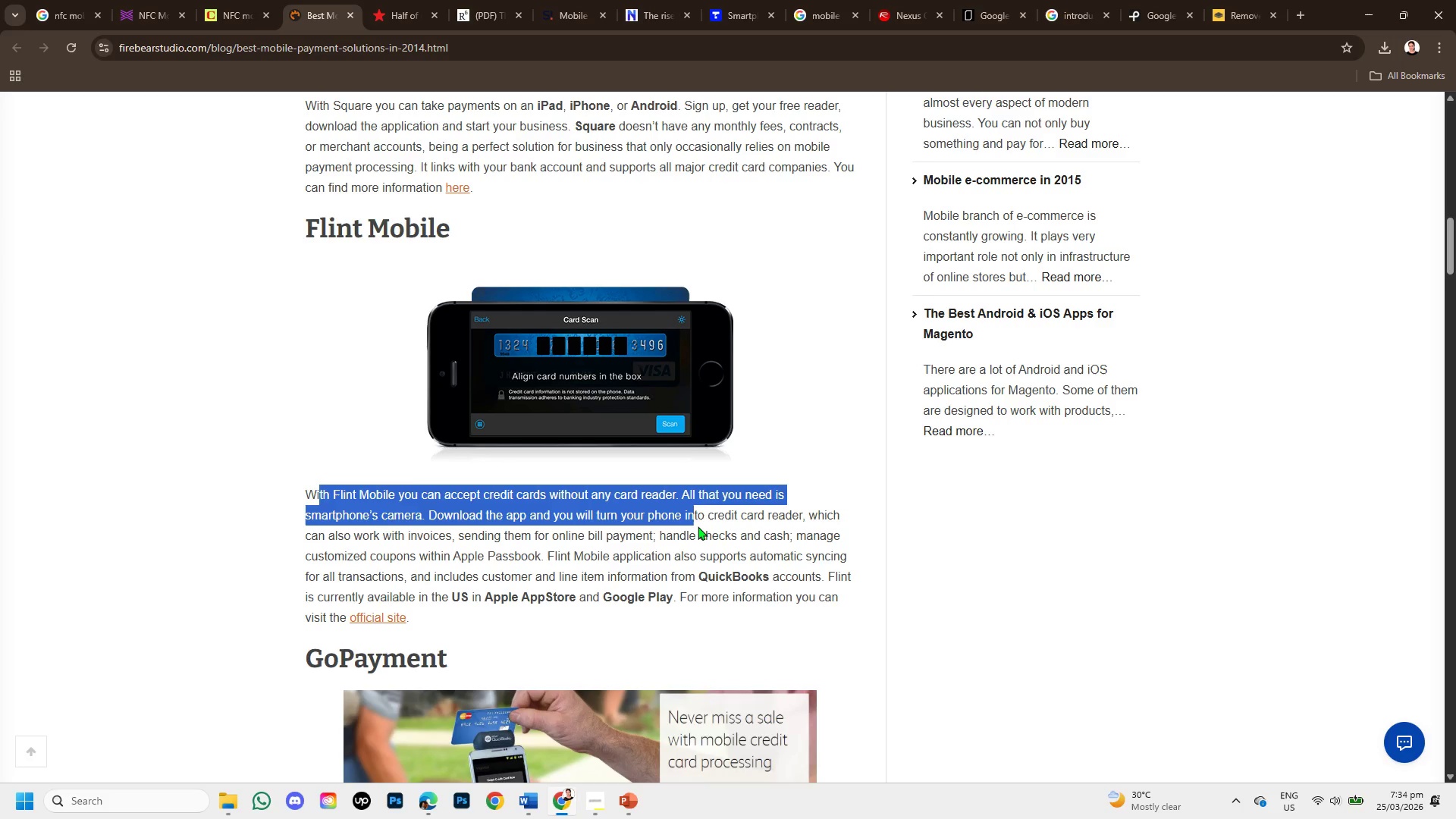 
wait(14.0)
 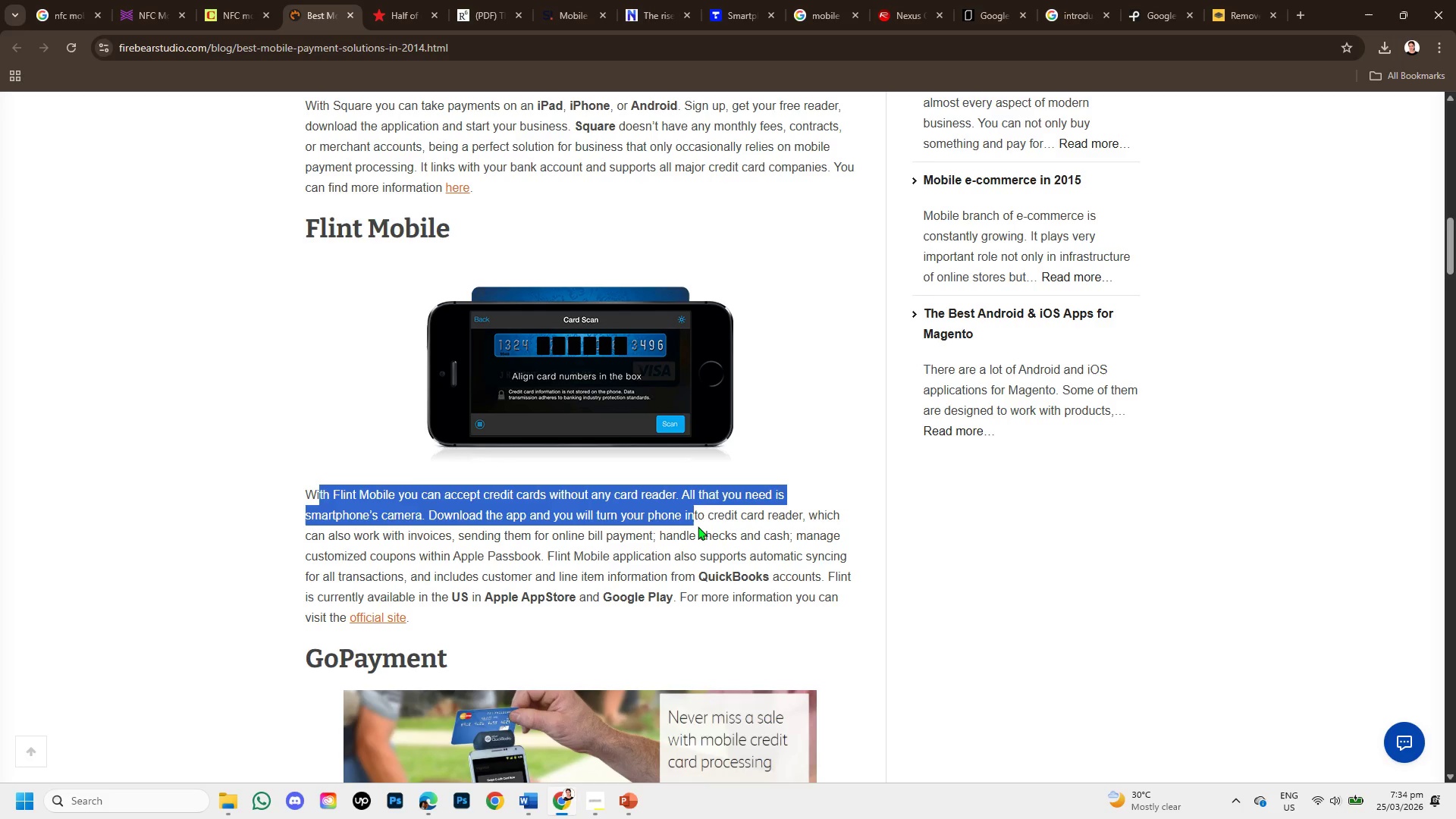 
left_click_drag(start_coordinate=[808, 515], to_coordinate=[841, 595])
 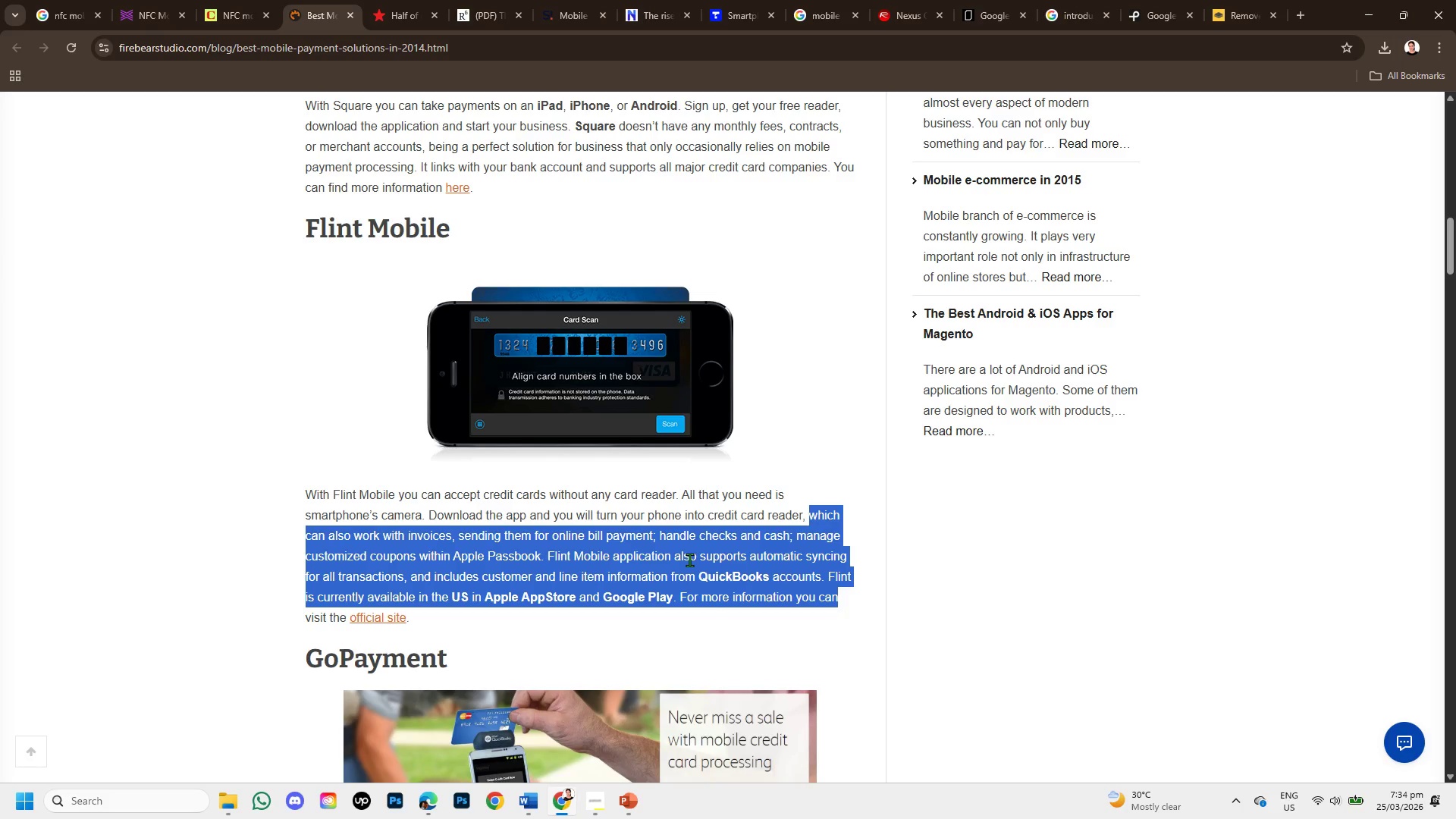 
scroll: coordinate [689, 560], scroll_direction: up, amount: 2.0
 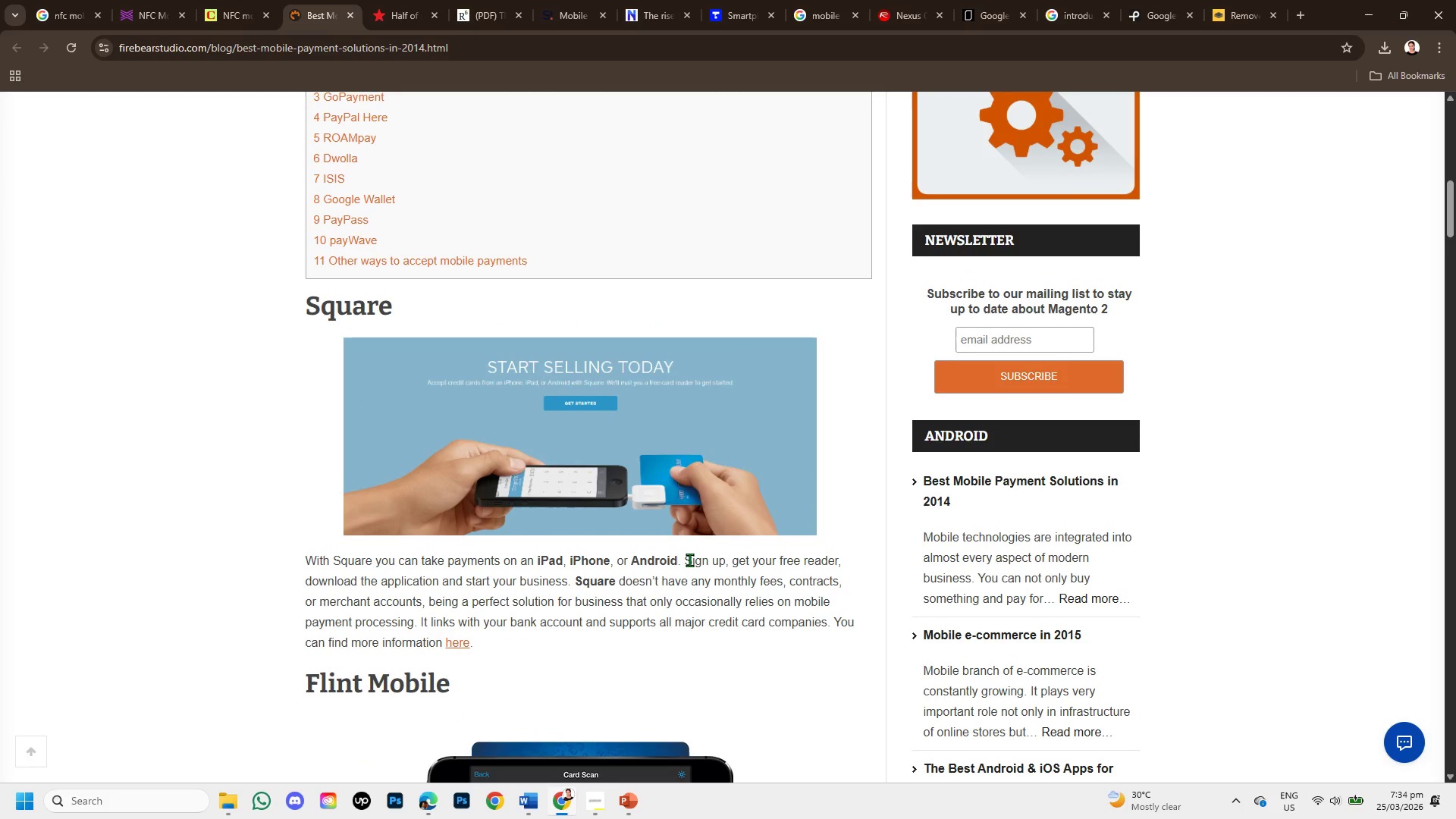 
scroll: coordinate [682, 569], scroll_direction: down, amount: 2.0
 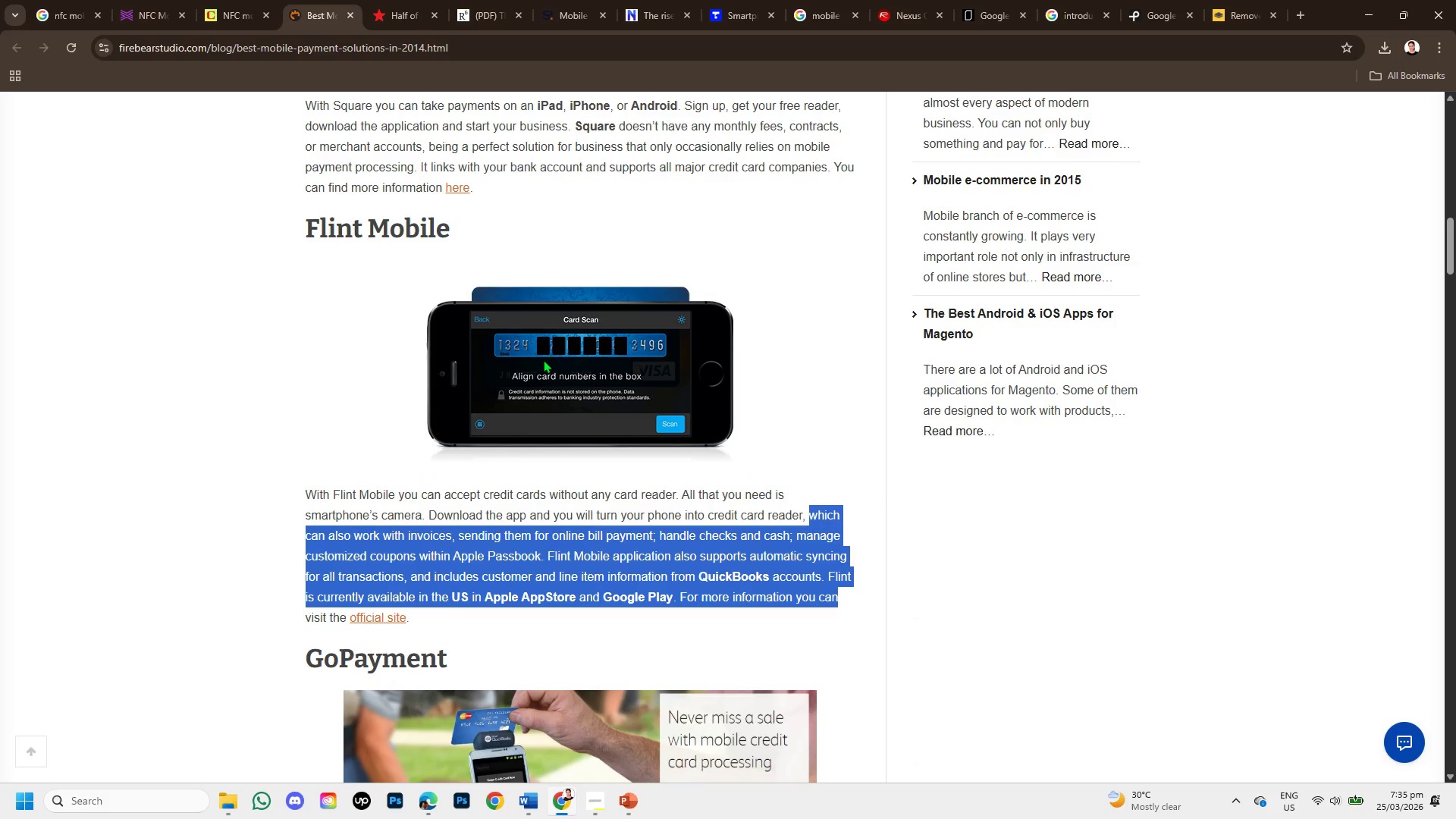 
right_click([543, 359])
 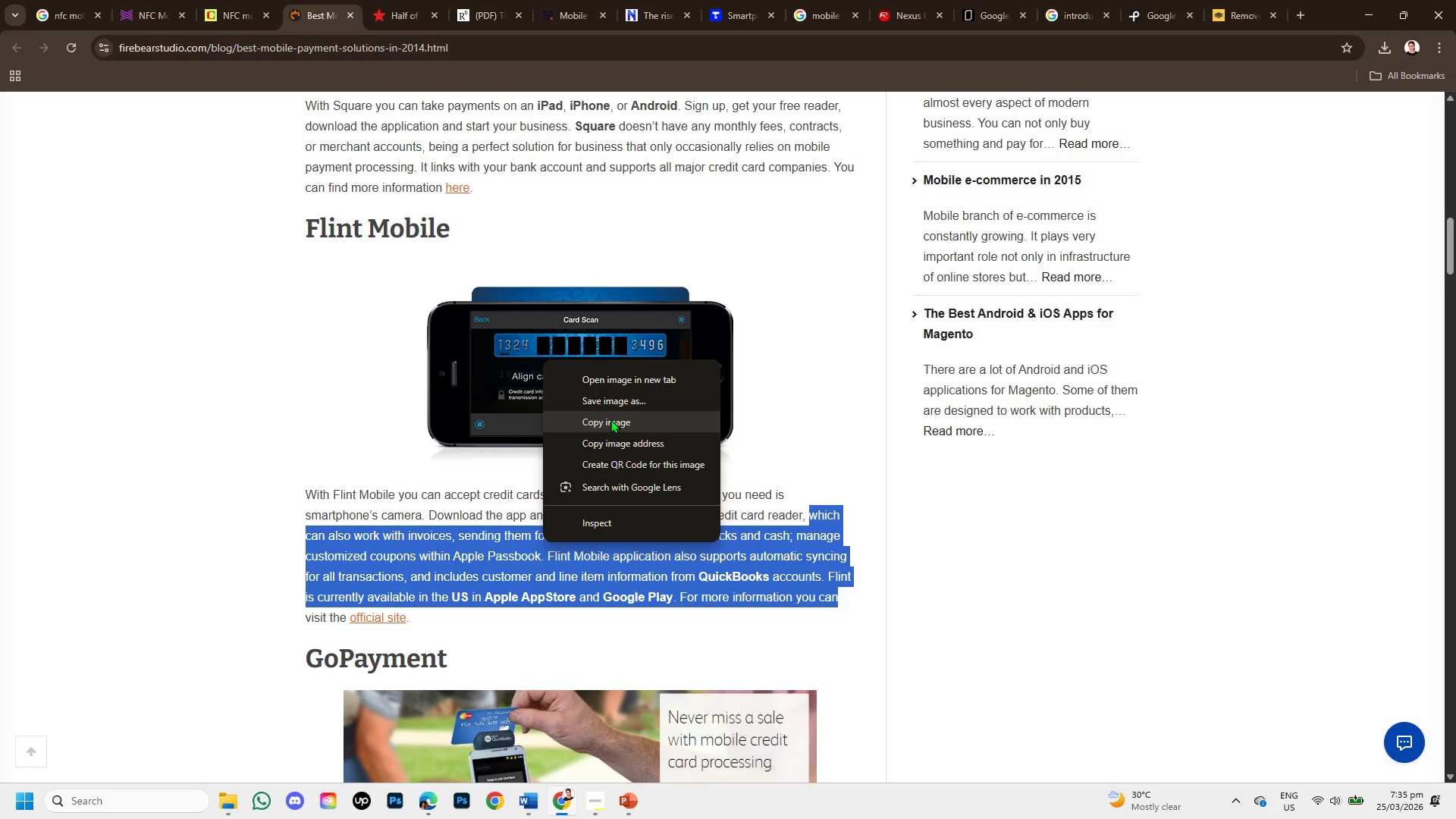 
left_click([610, 419])
 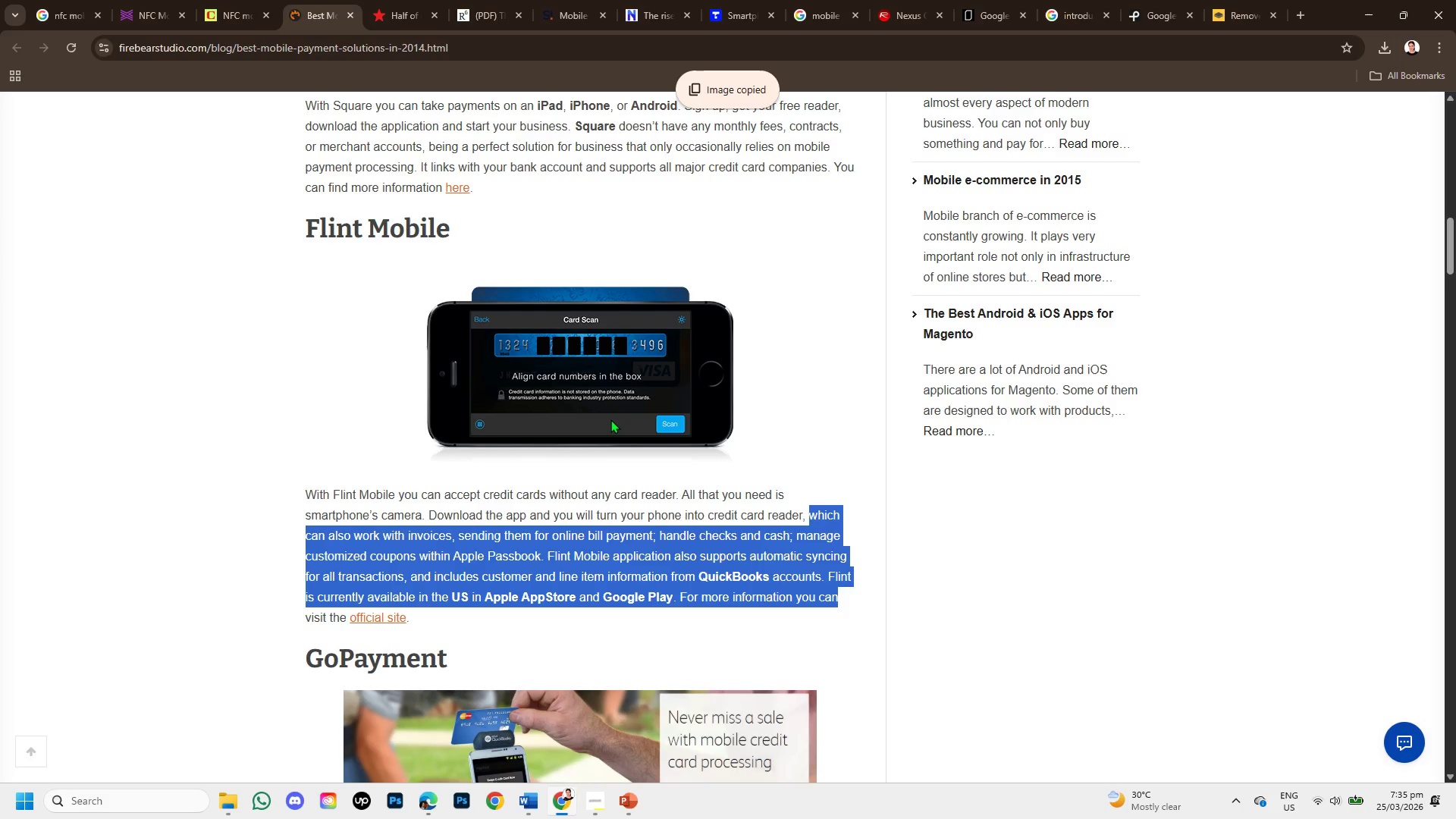 
scroll: coordinate [610, 419], scroll_direction: up, amount: 7.0
 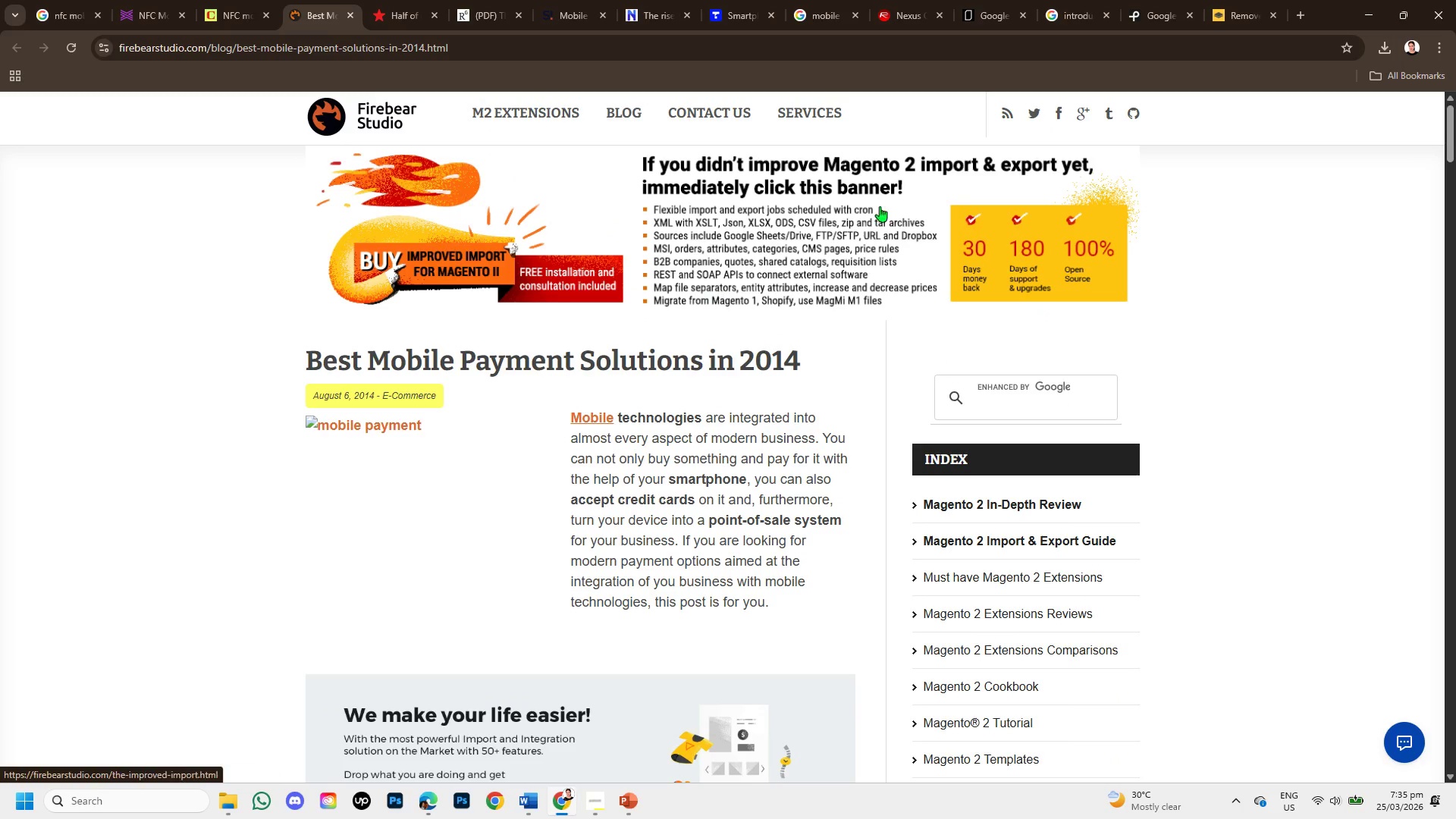 
left_click([1238, 4])
 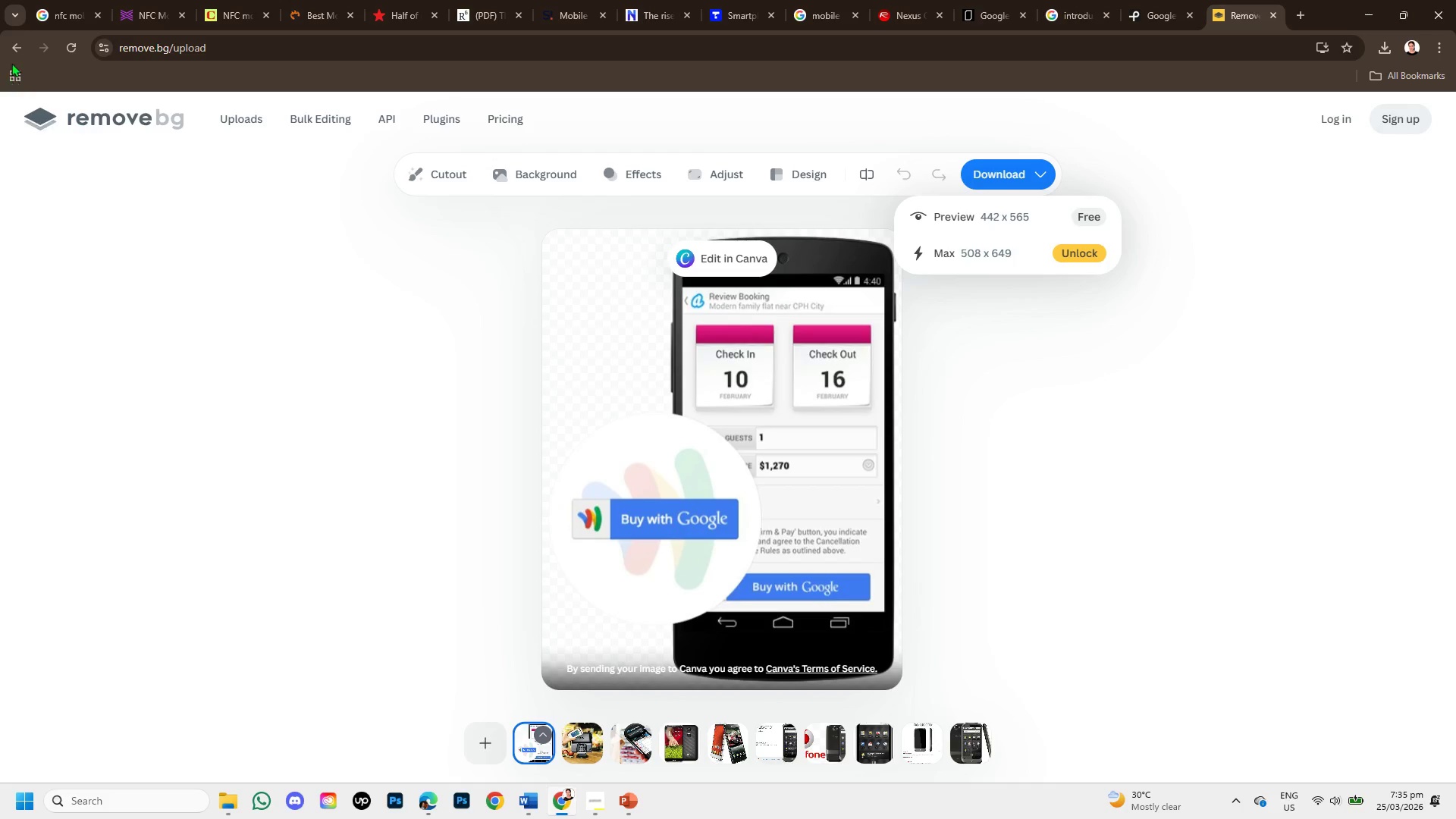 
left_click([16, 49])
 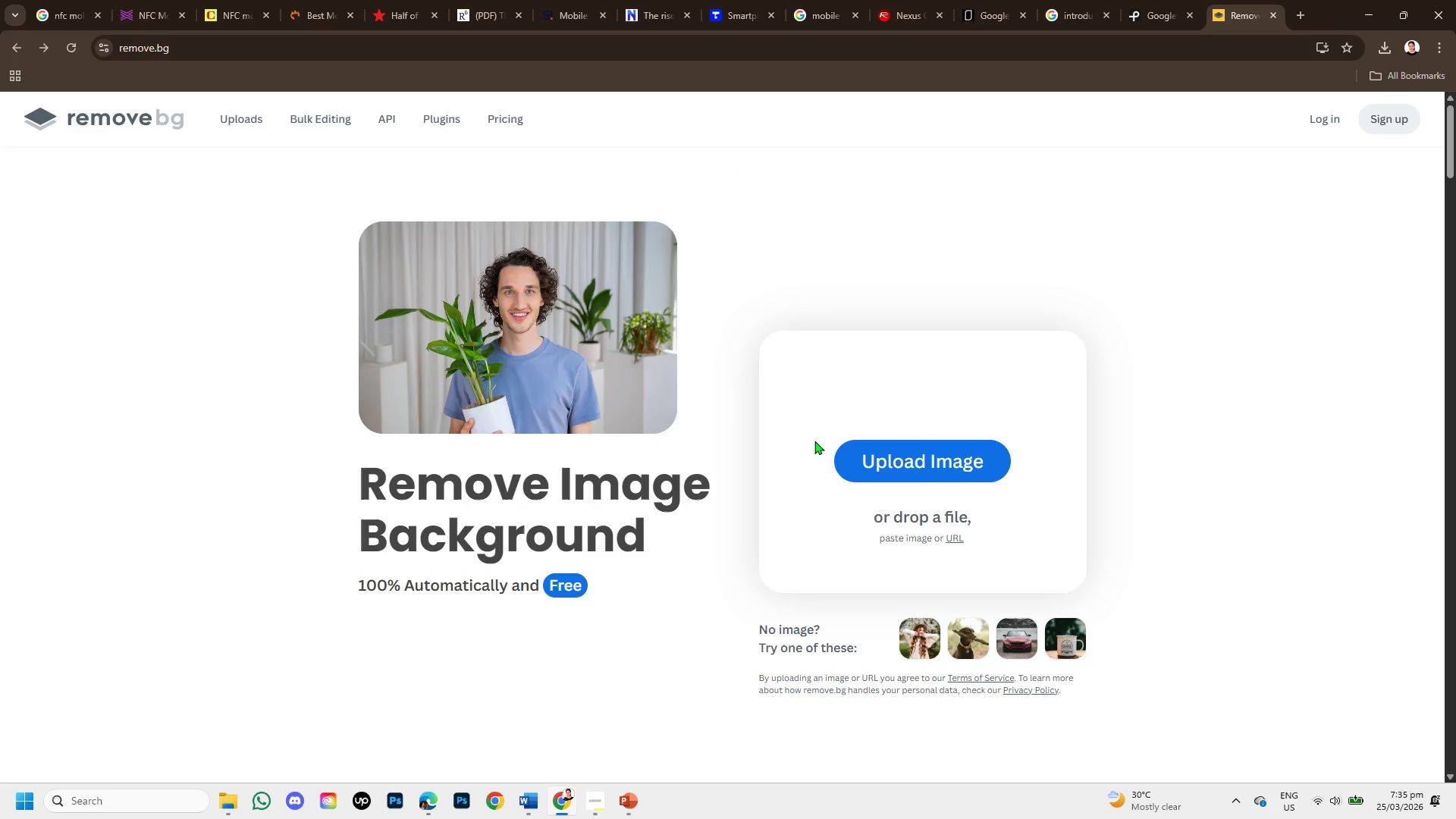 
hold_key(key=ShiftLeft, duration=0.38)
 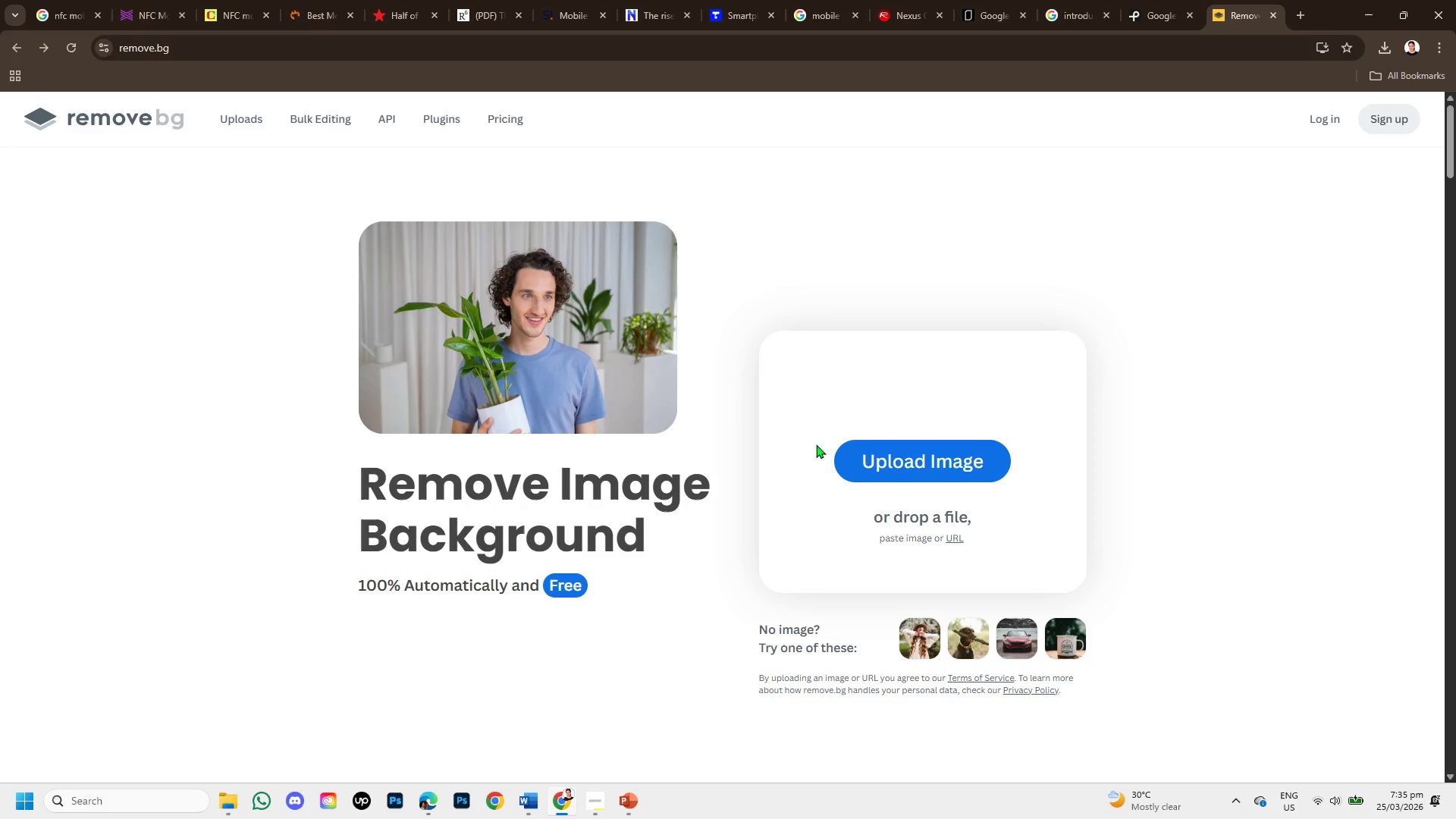 
key(Control+V)
 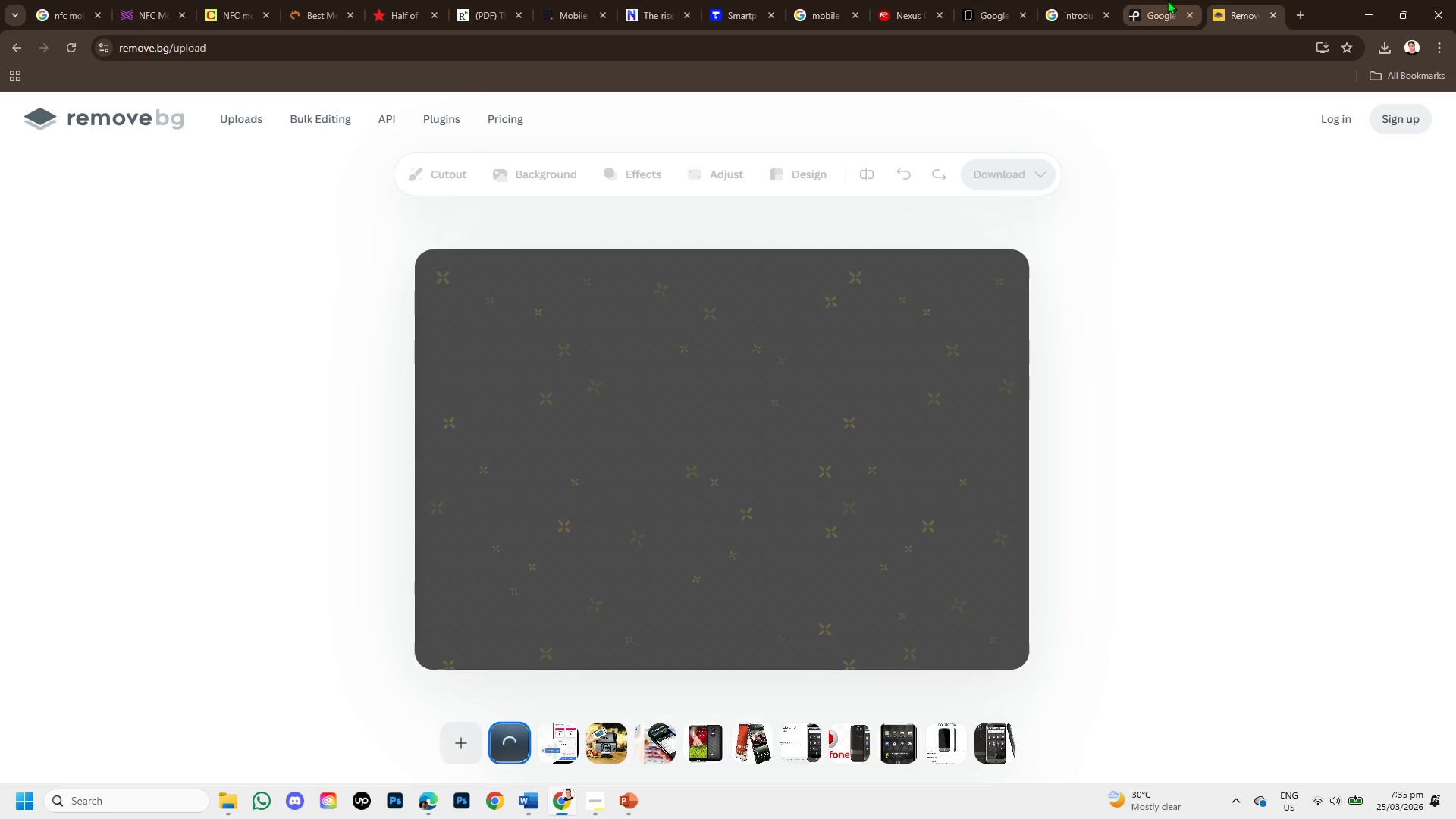 
left_click([1167, 0])
 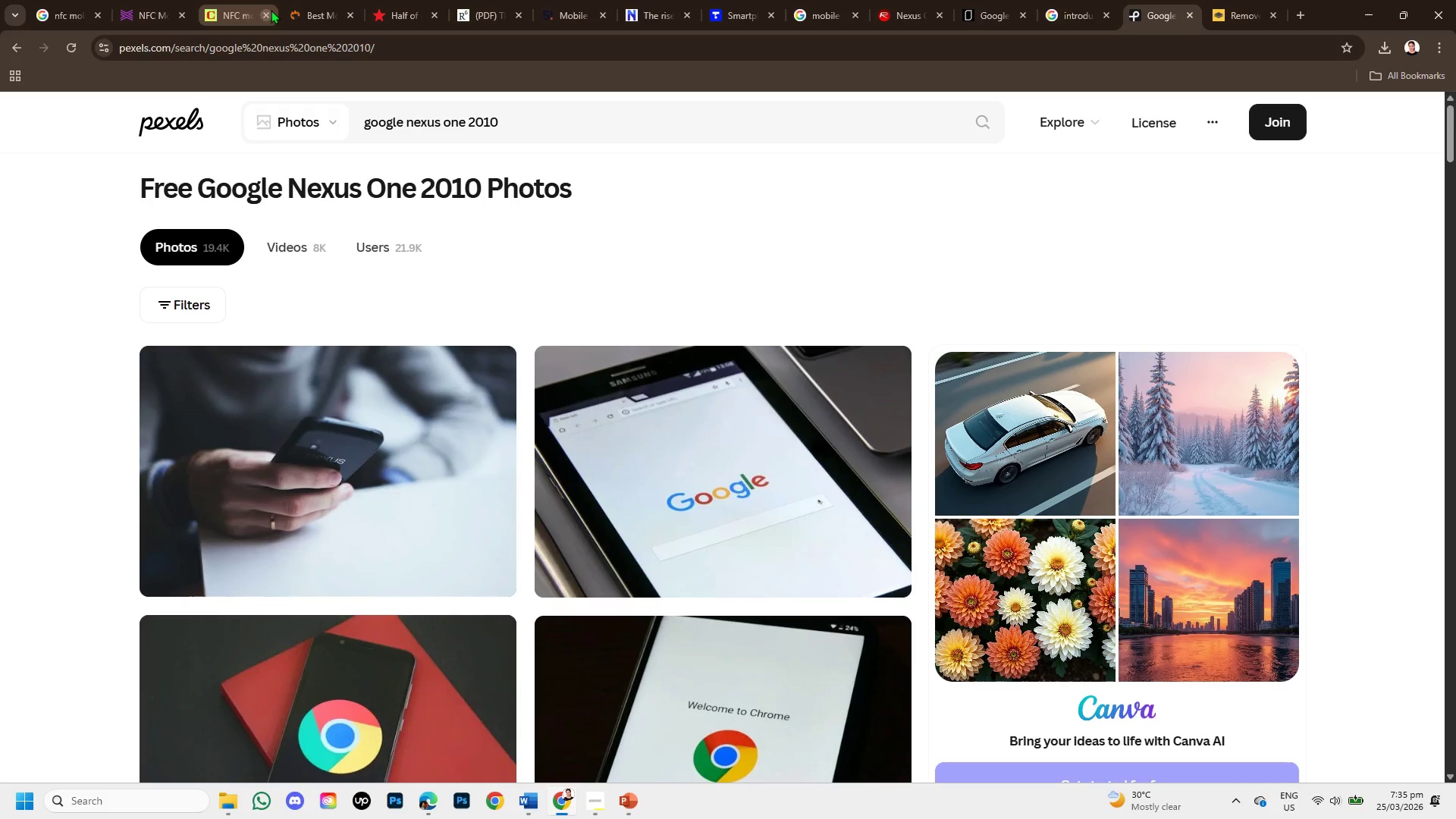 
left_click([312, 14])
 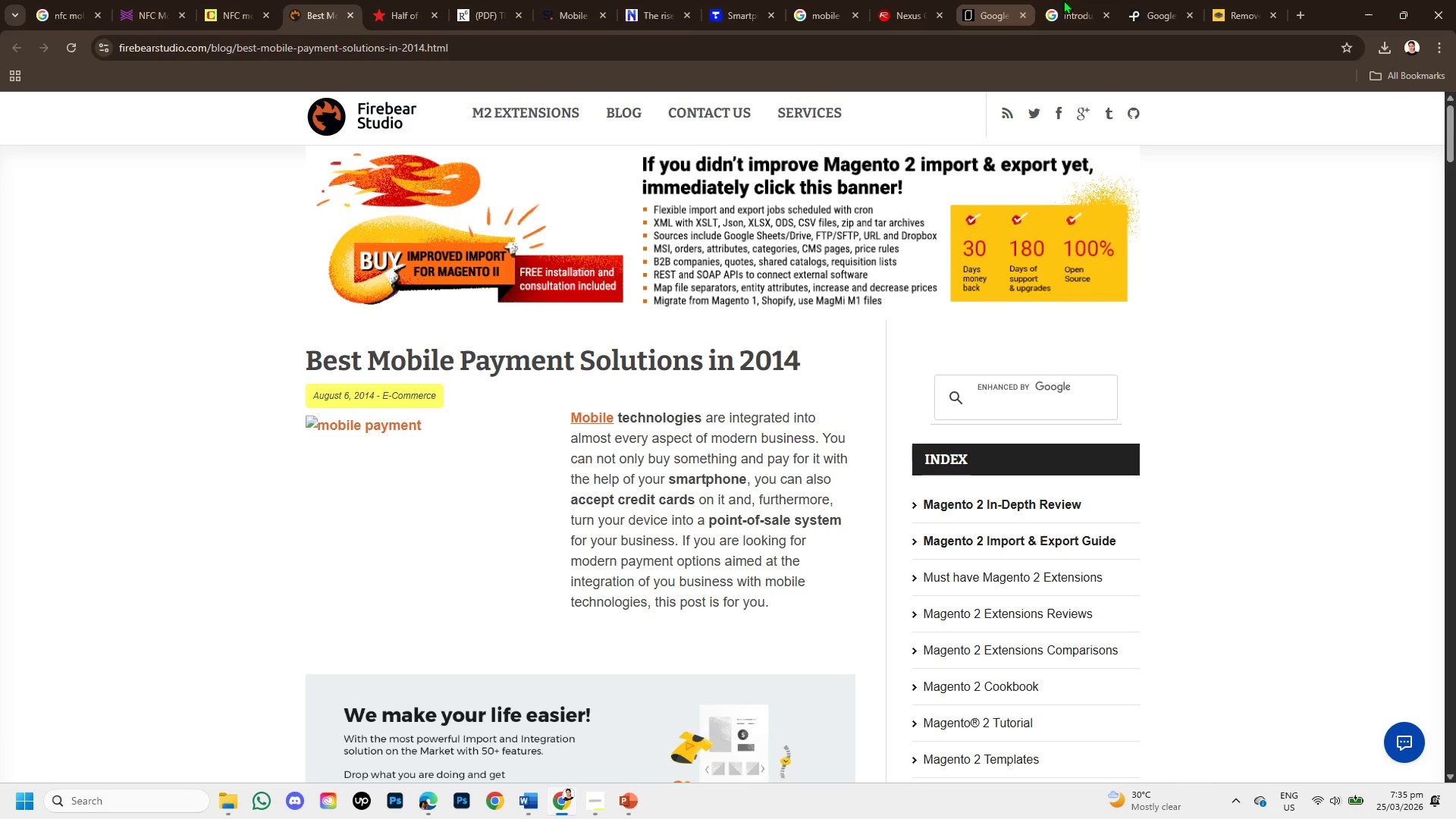 
left_click([1225, 5])
 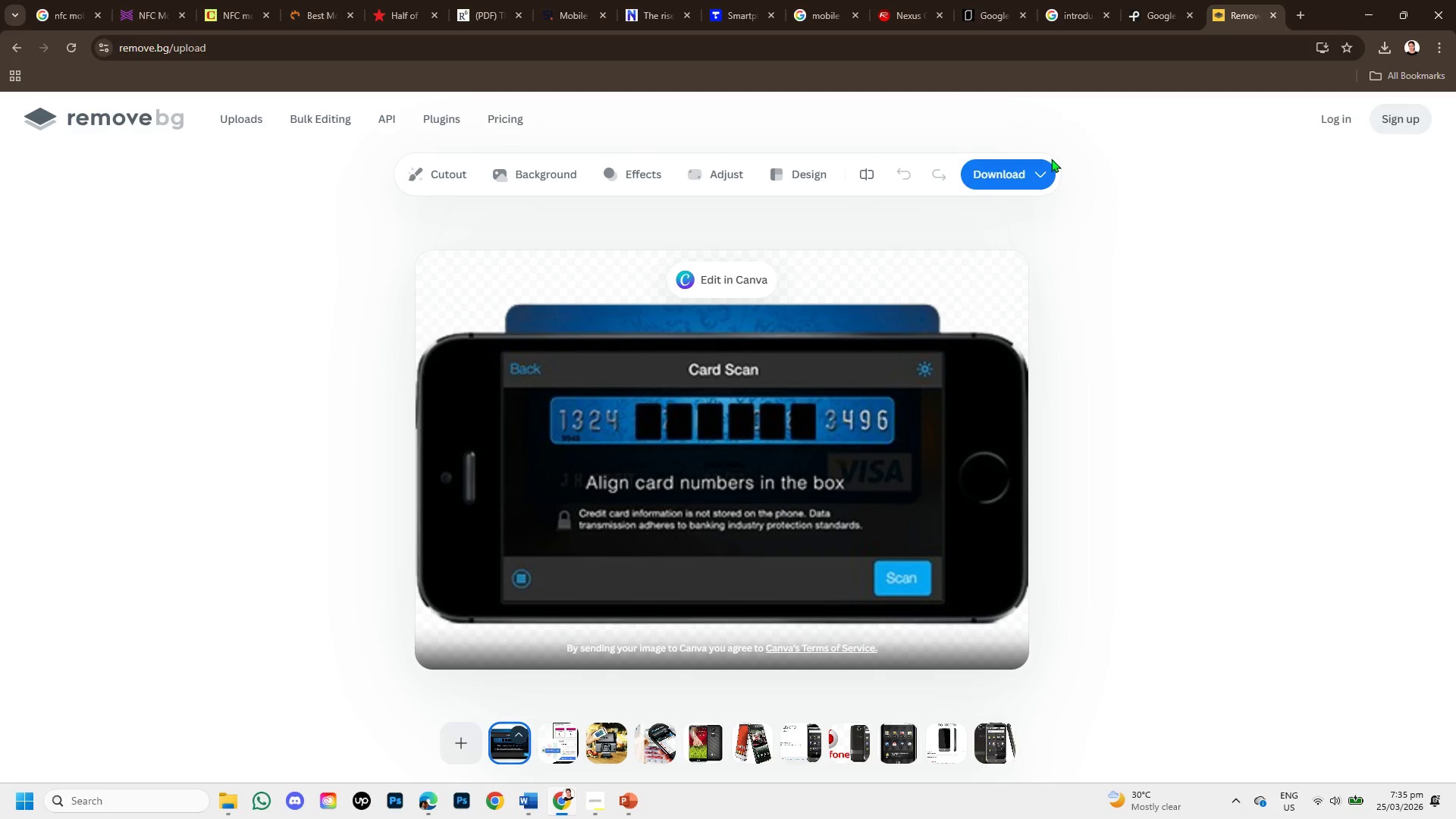 
left_click([1024, 170])
 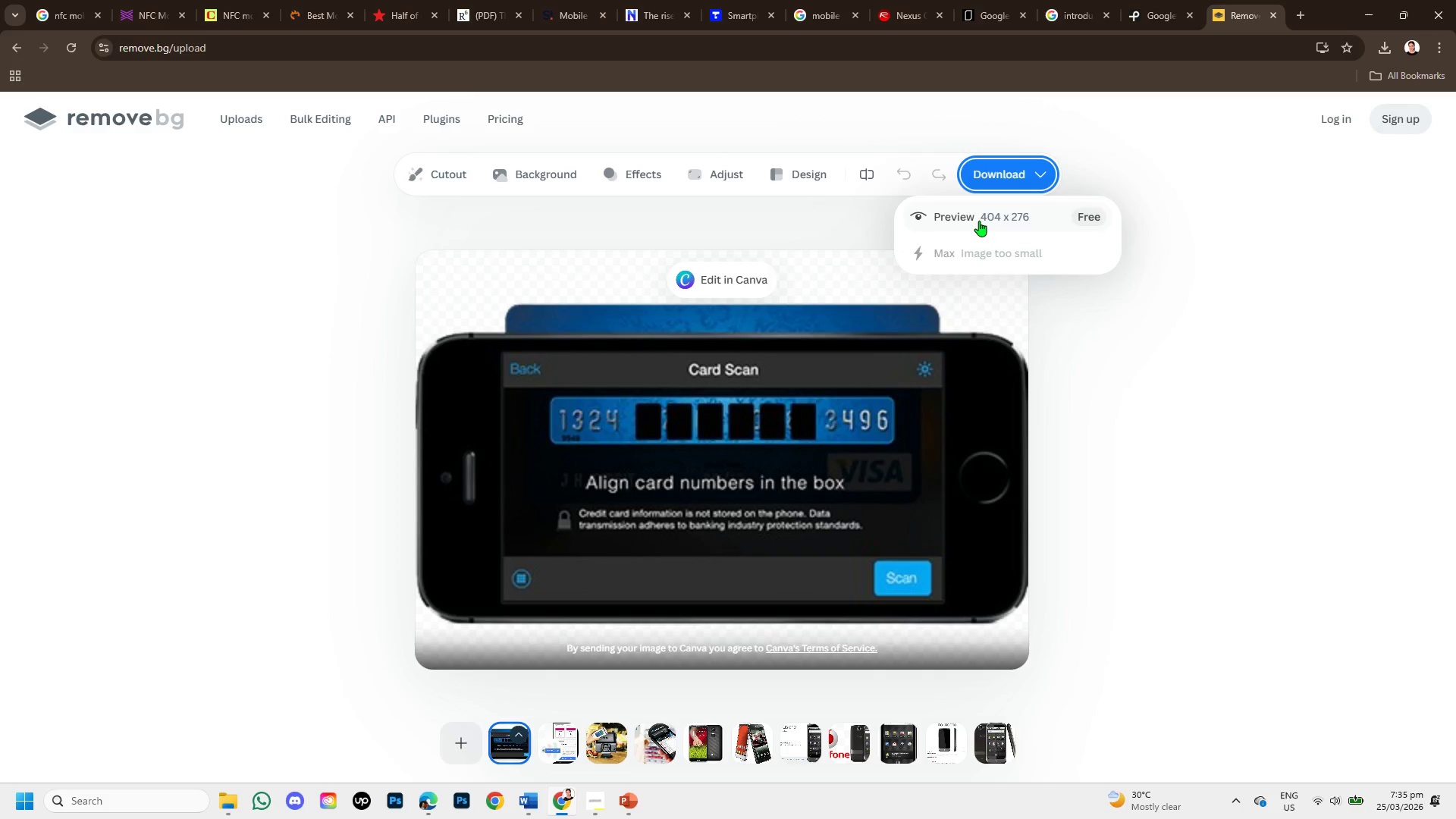 
left_click([977, 215])
 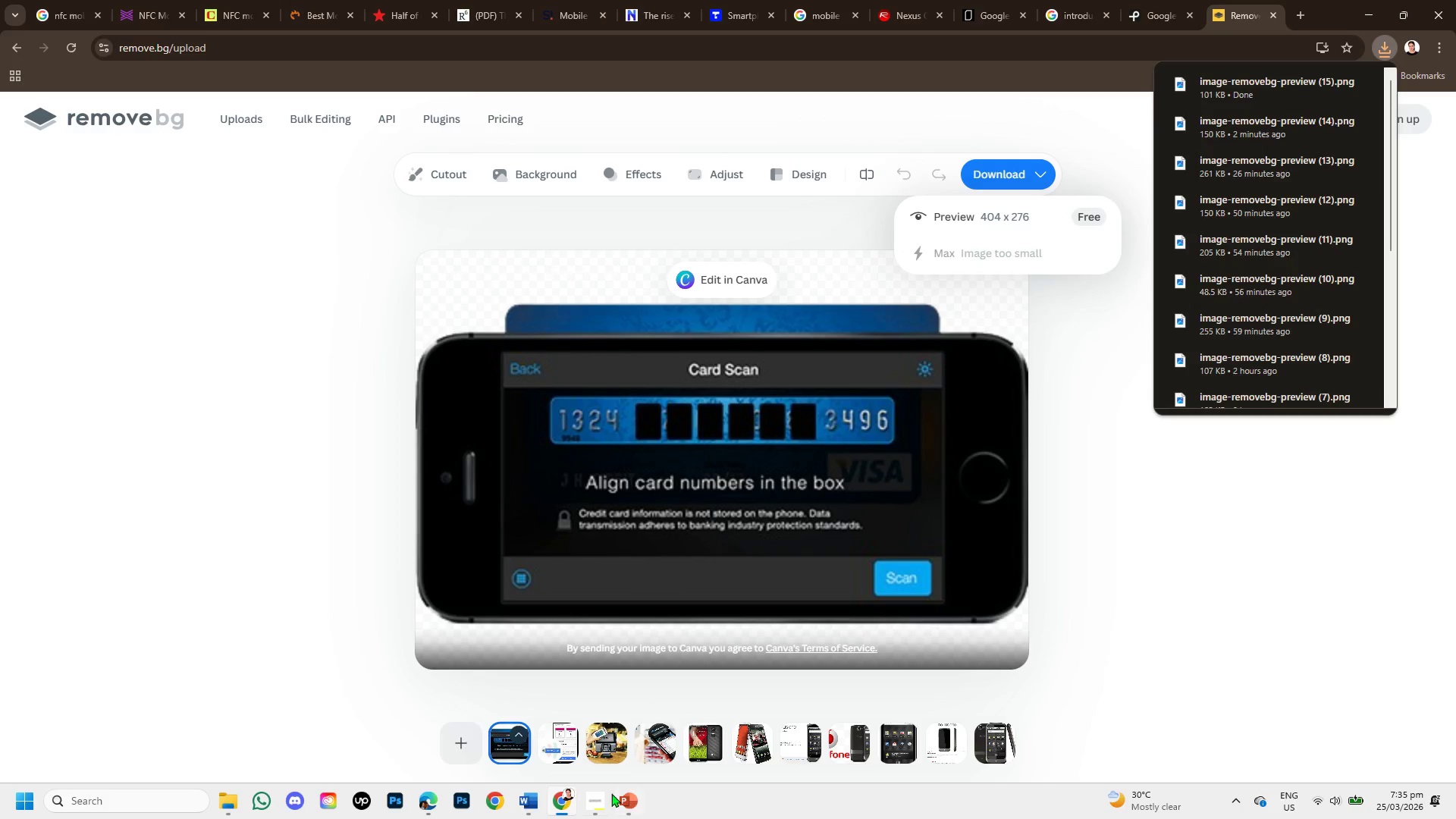 
left_click([627, 798])
 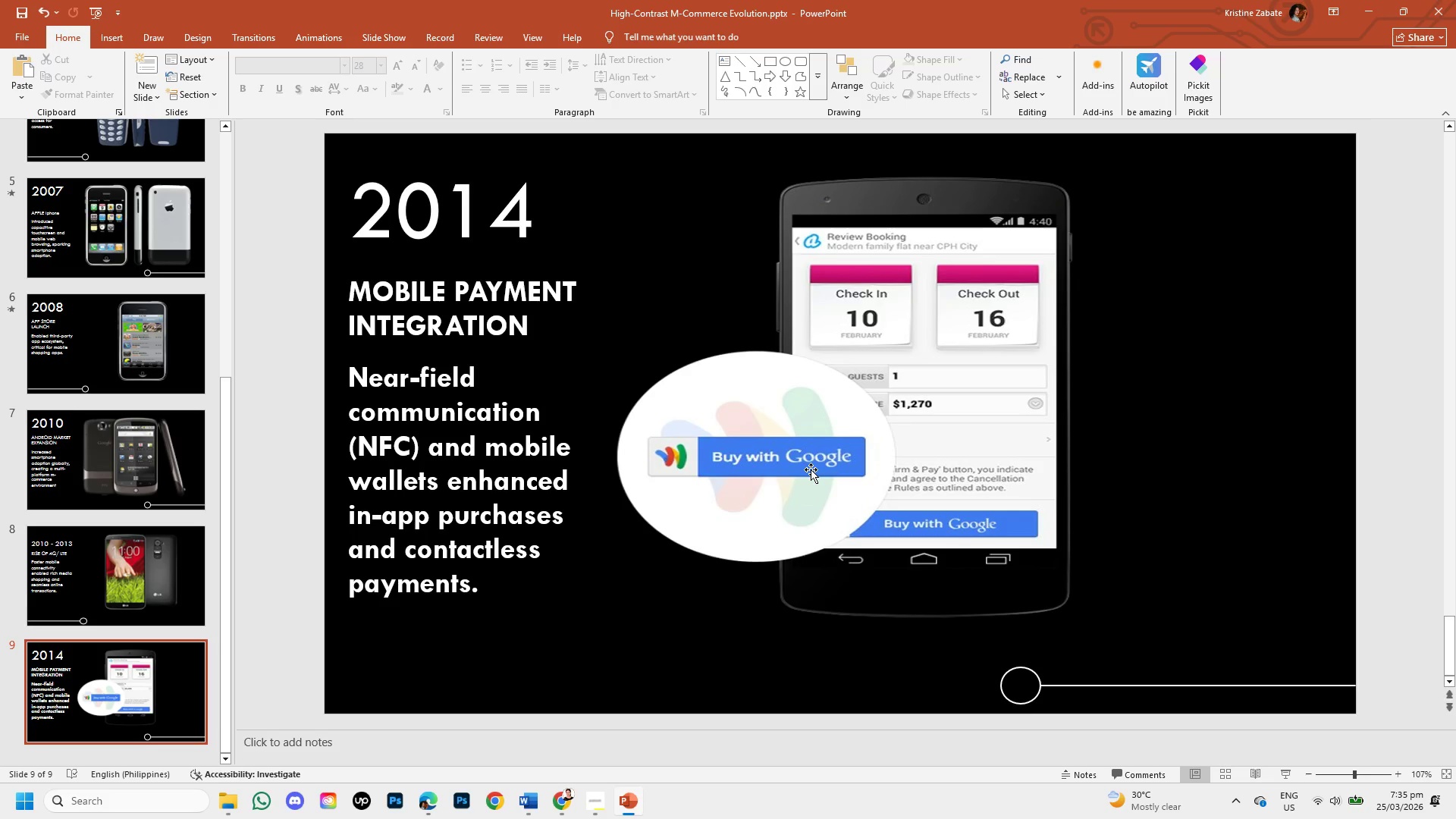 
key(Control+V)
 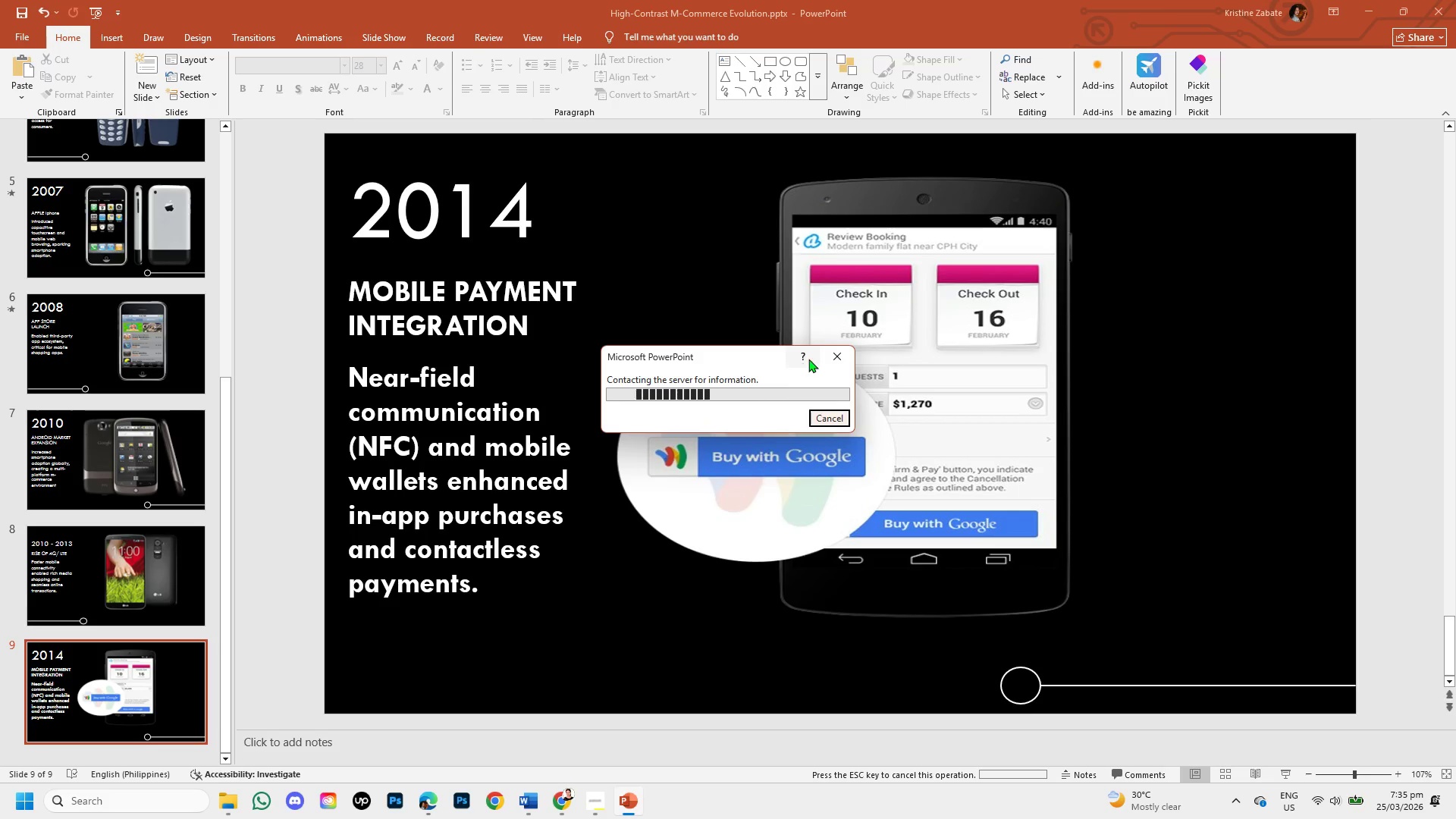 
left_click([833, 356])
 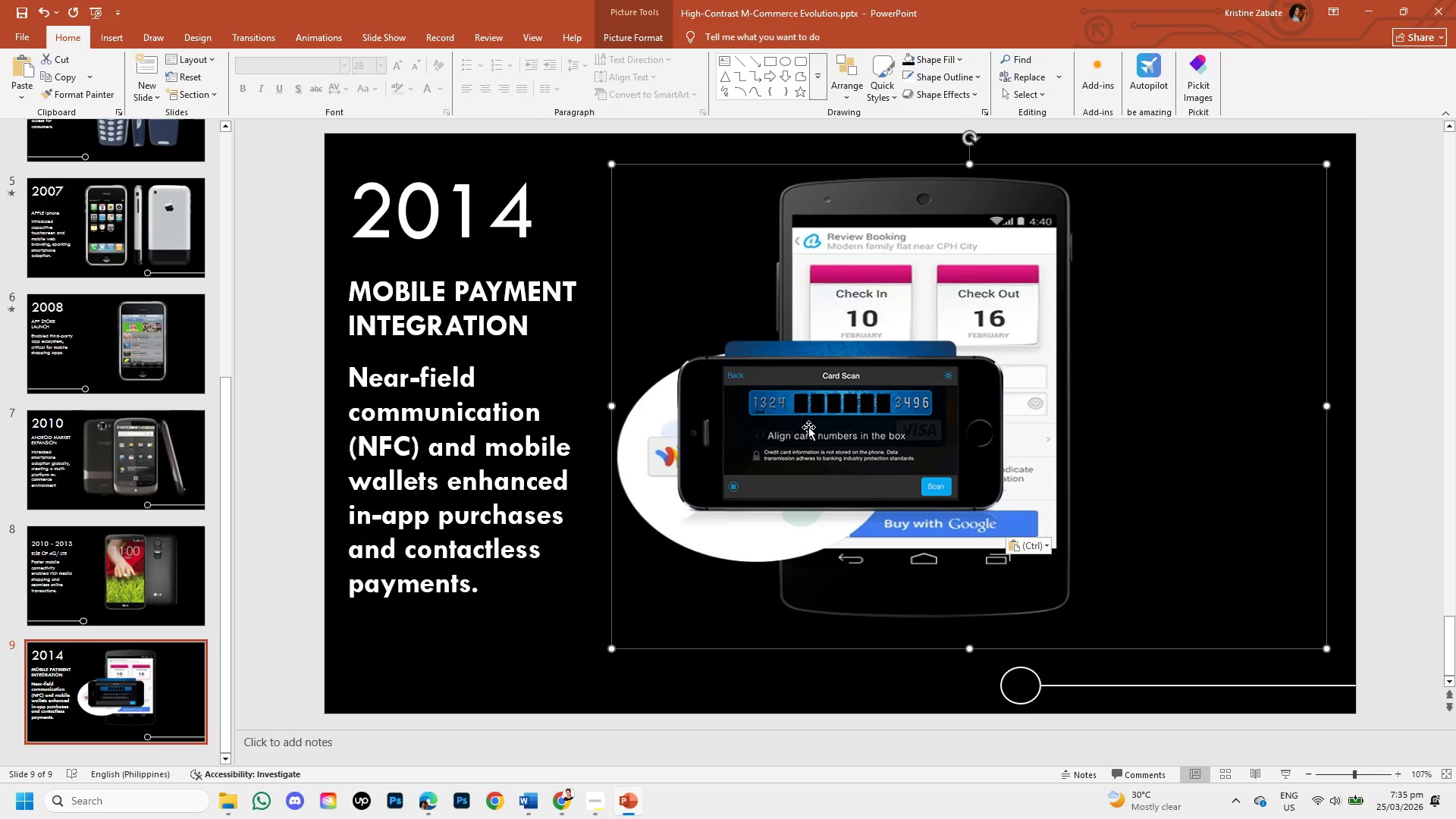 
left_click([808, 427])
 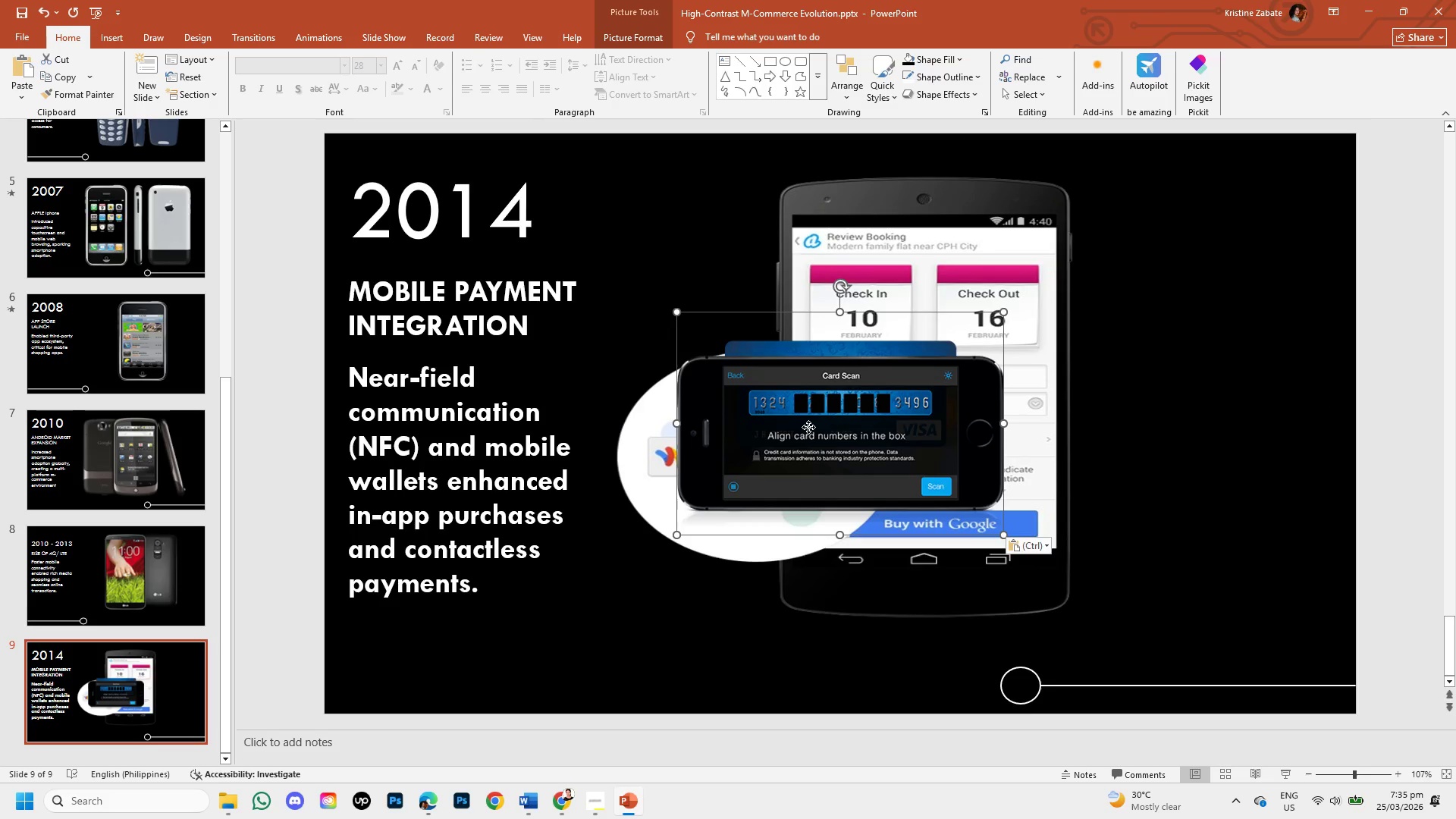 
left_click_drag(start_coordinate=[808, 427], to_coordinate=[1122, 444])
 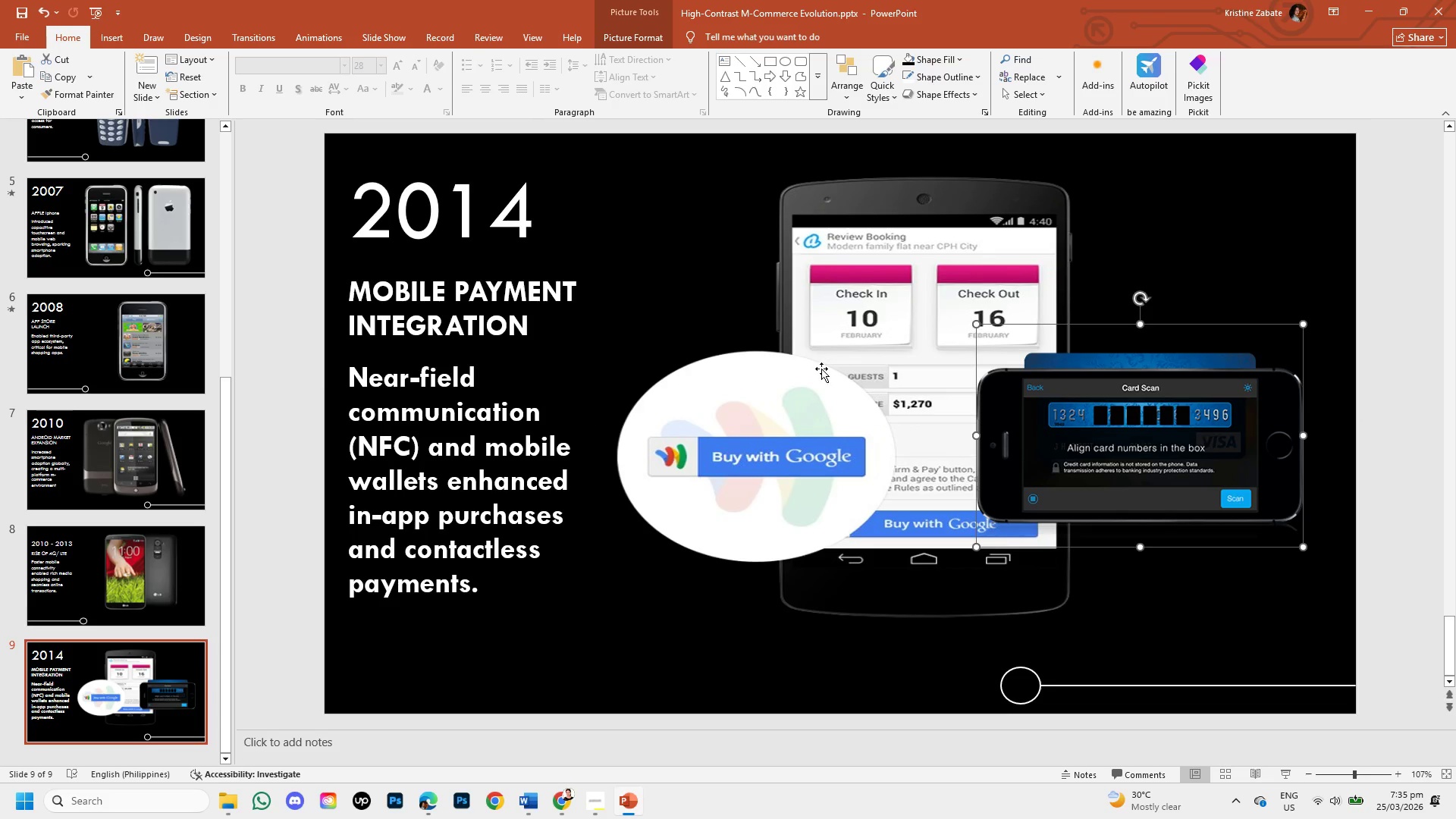 
left_click([821, 369])
 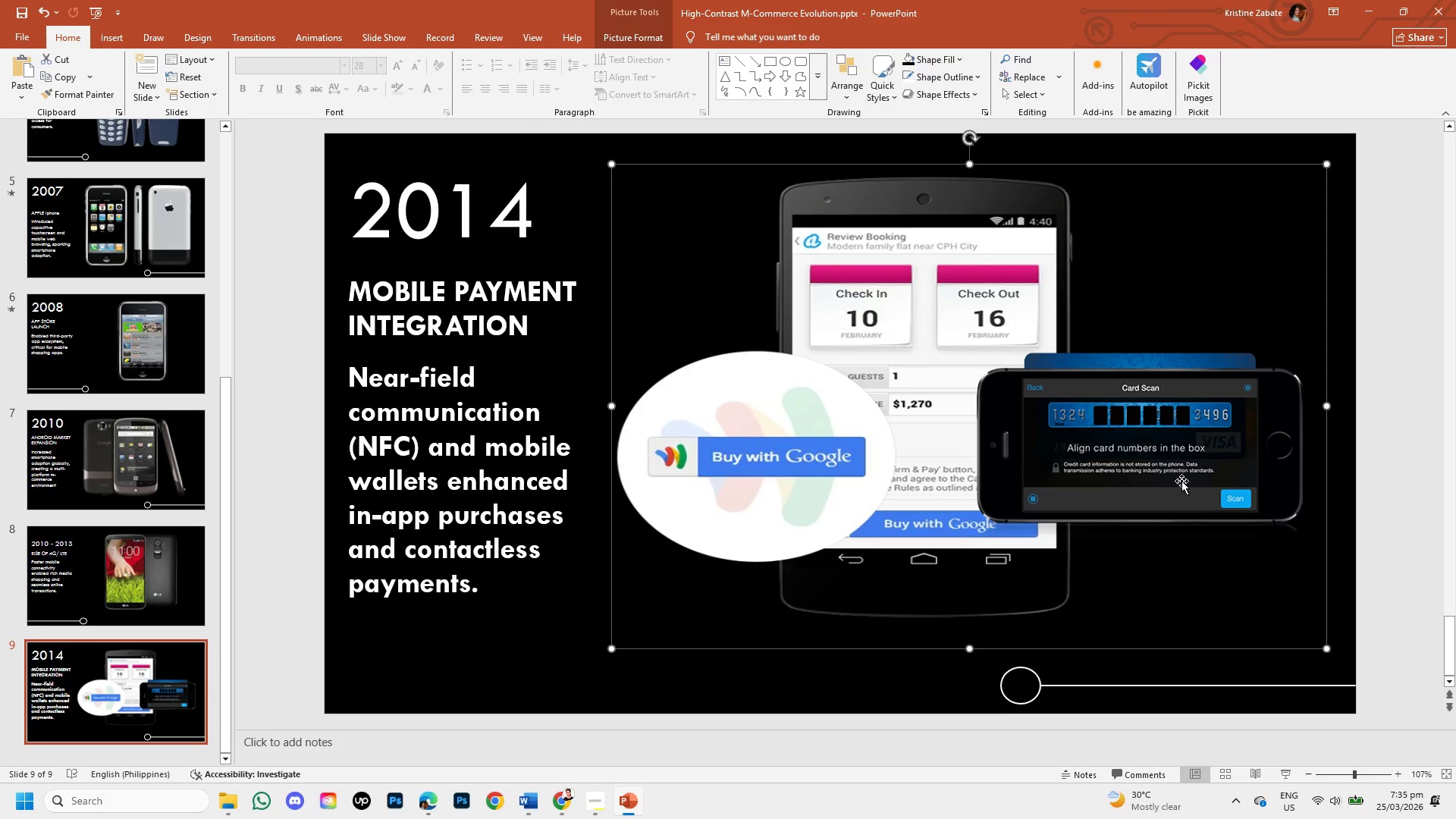 
left_click([1190, 463])
 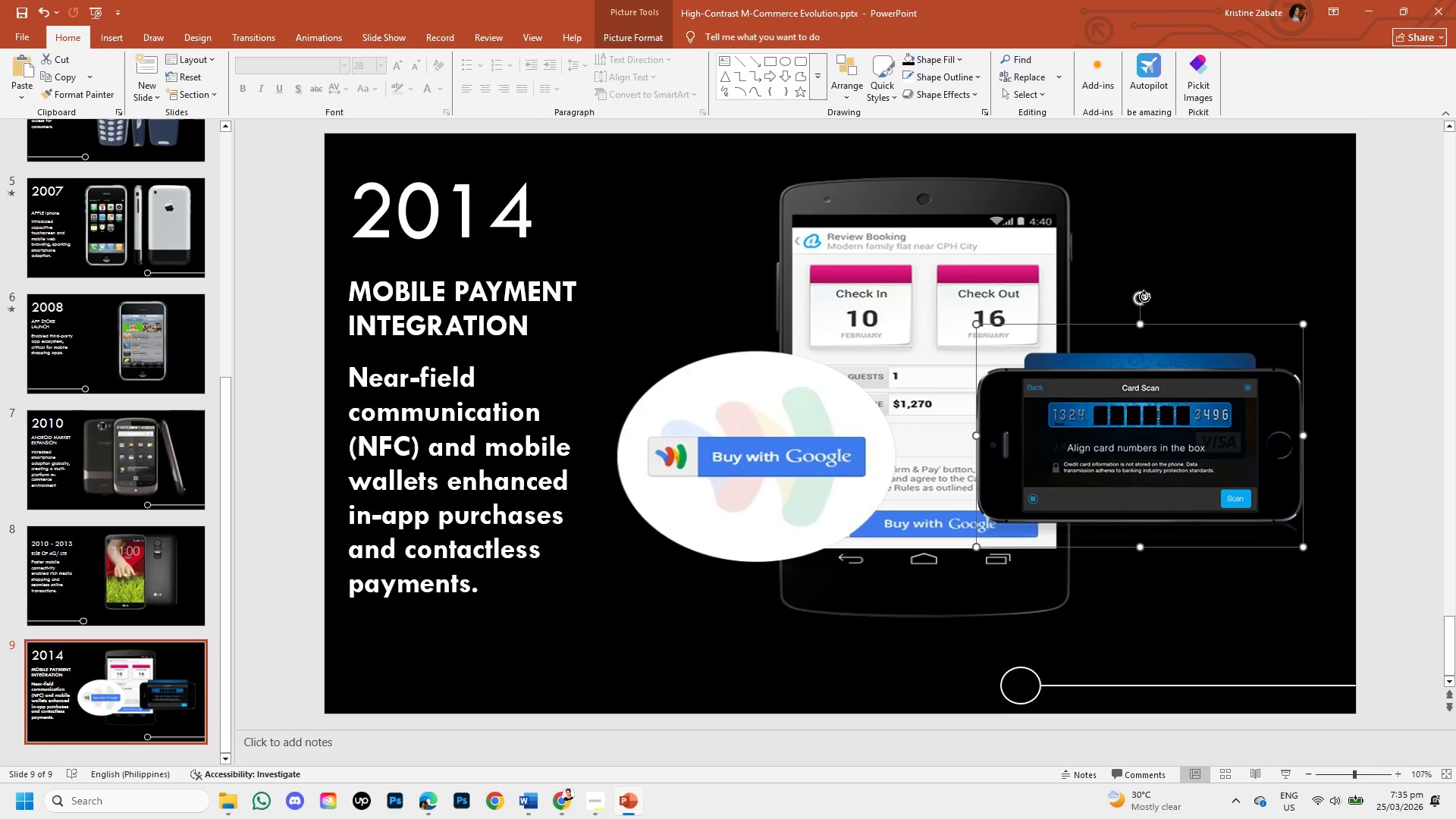 
left_click_drag(start_coordinate=[1144, 297], to_coordinate=[1288, 438])
 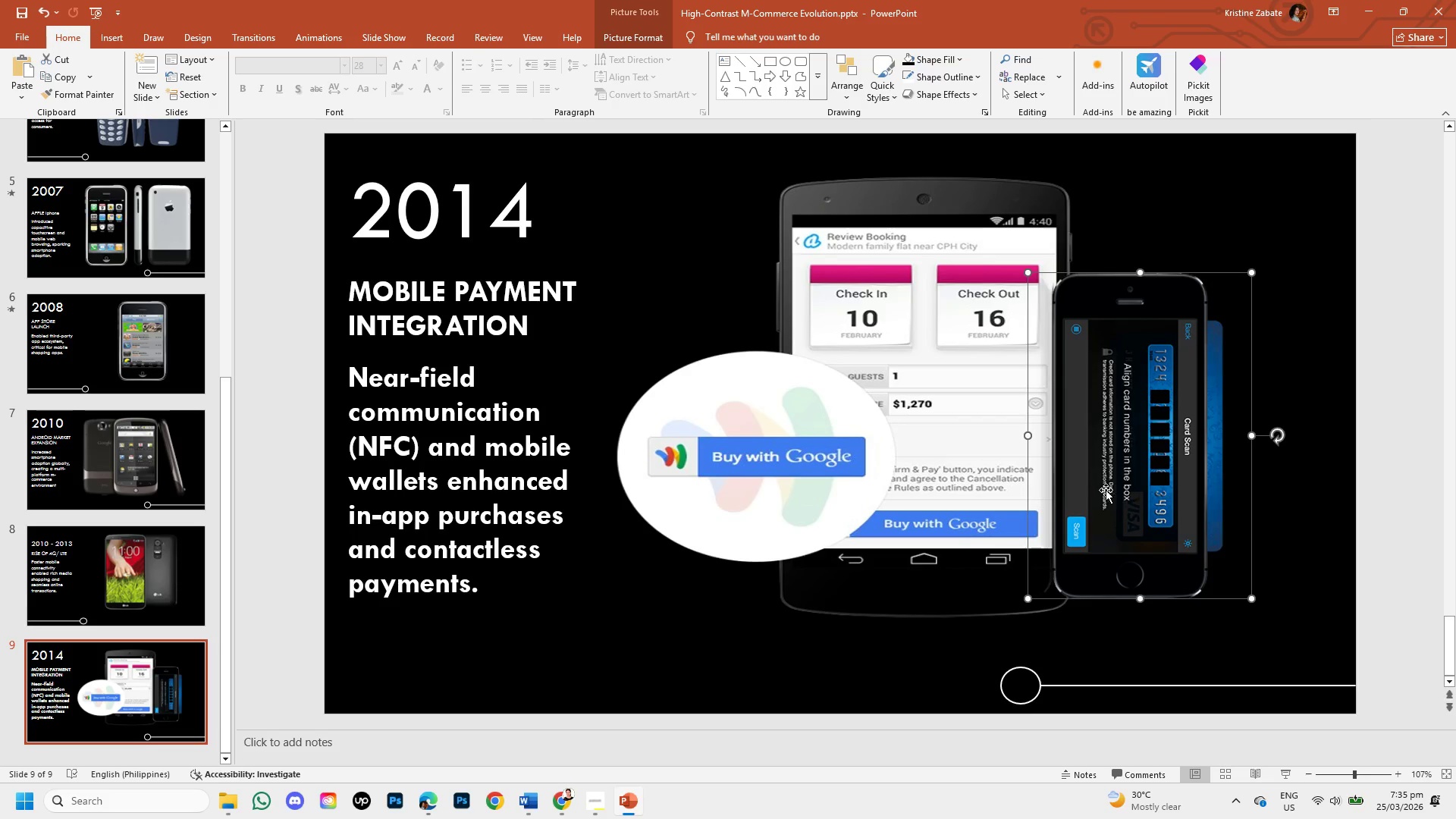 
left_click_drag(start_coordinate=[1106, 490], to_coordinate=[1171, 460])
 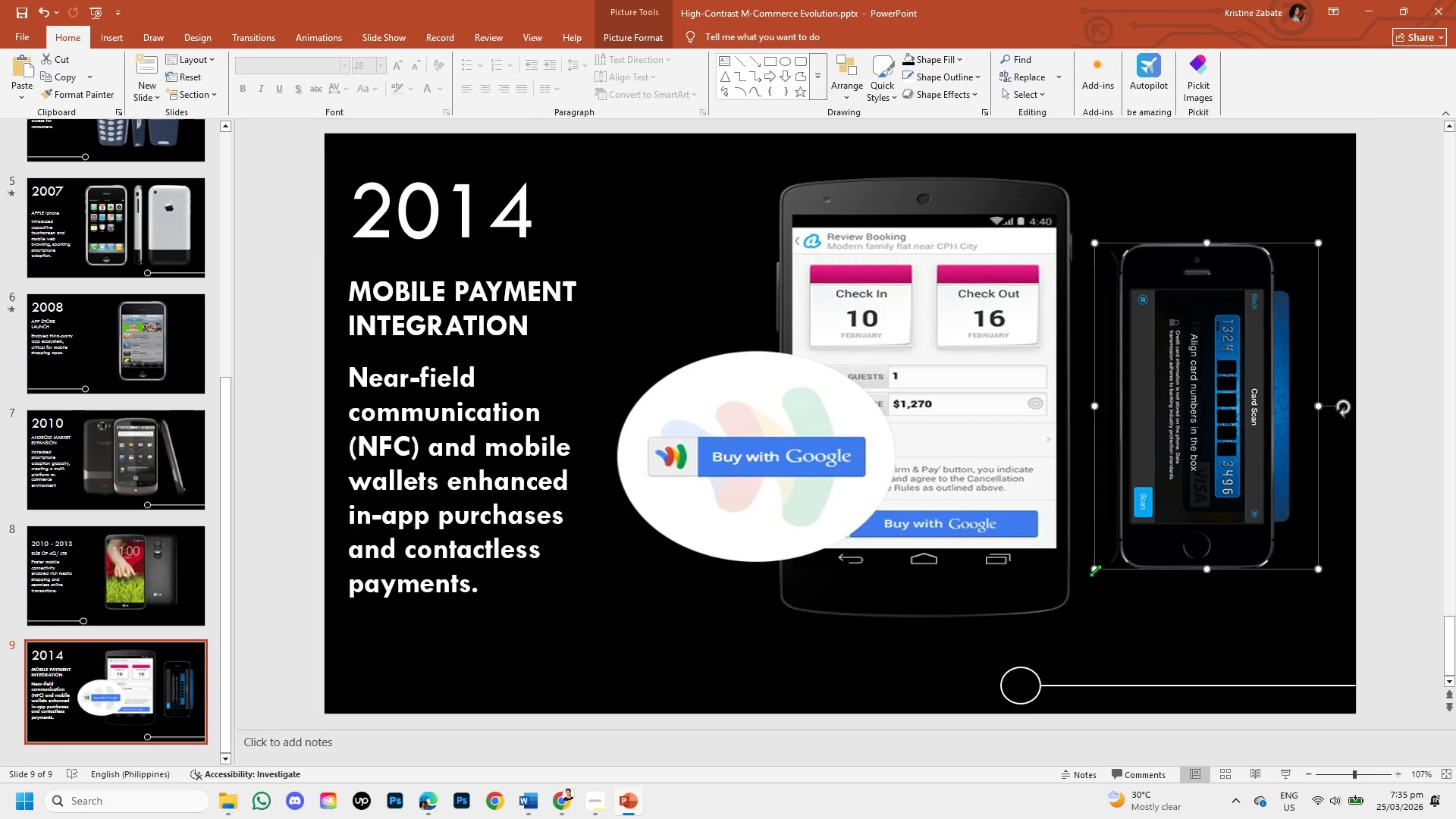 
left_click_drag(start_coordinate=[1095, 570], to_coordinate=[1074, 621])
 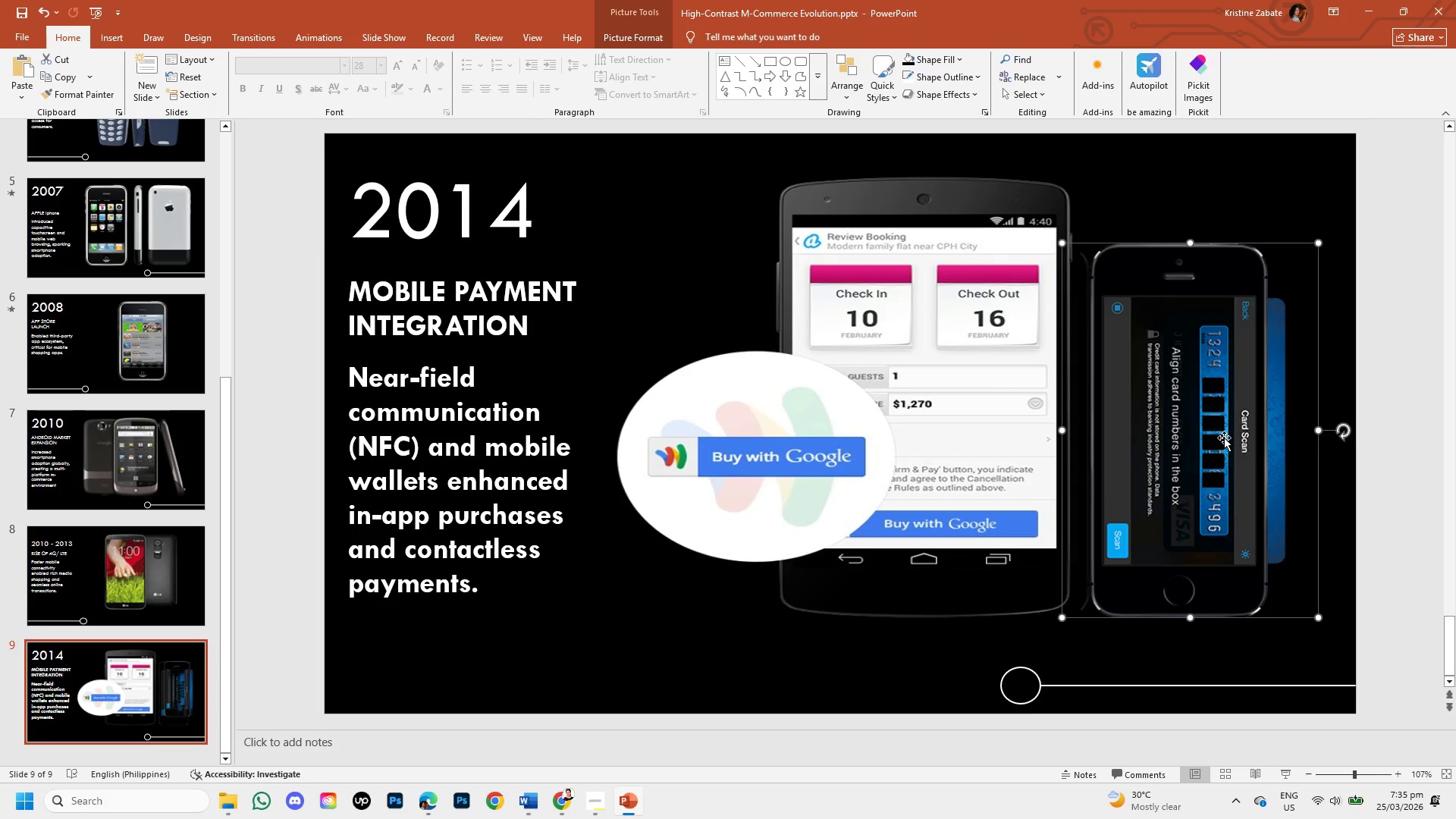 
left_click_drag(start_coordinate=[1225, 437], to_coordinate=[1230, 414])
 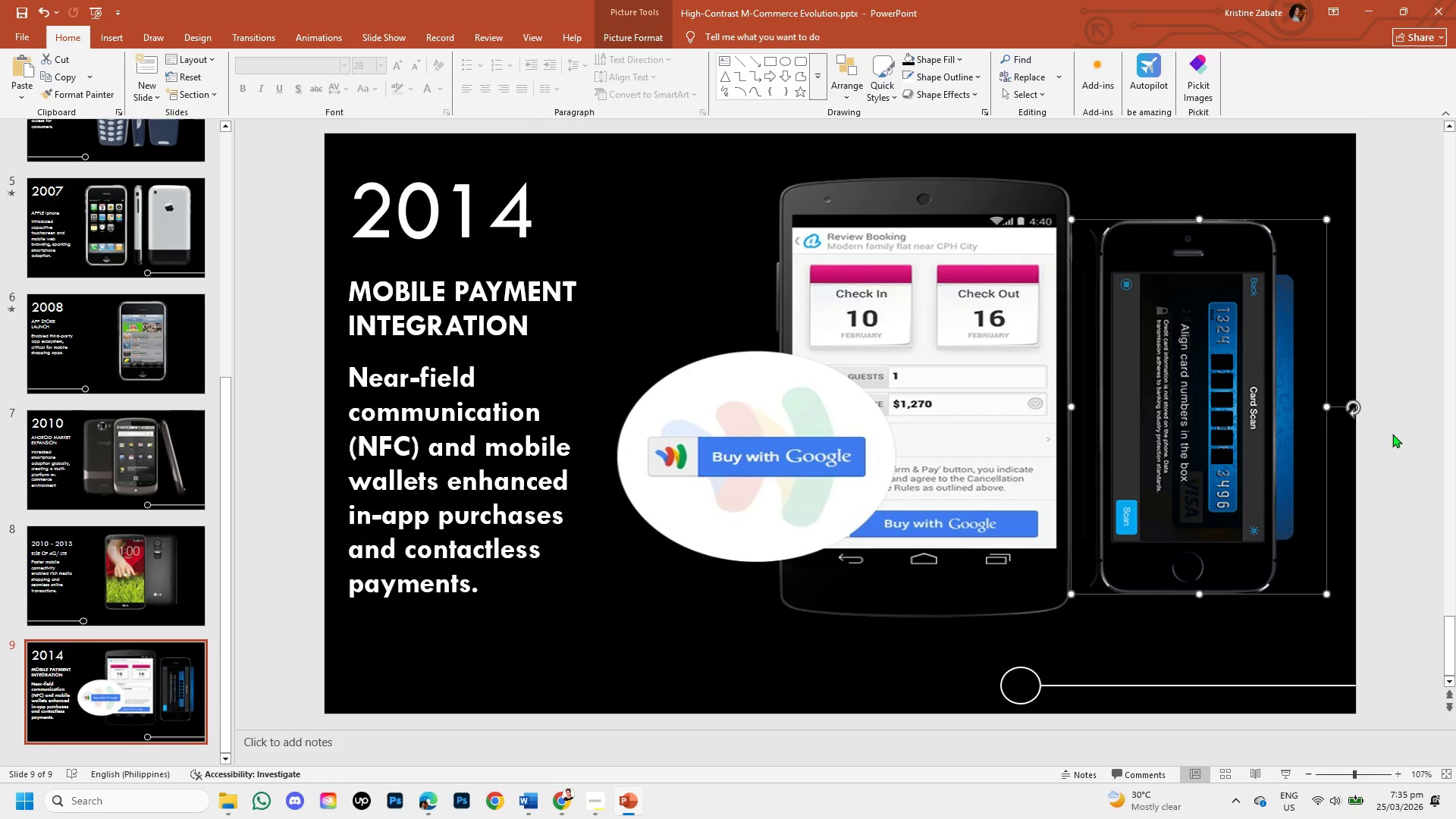 
left_click([1392, 434])
 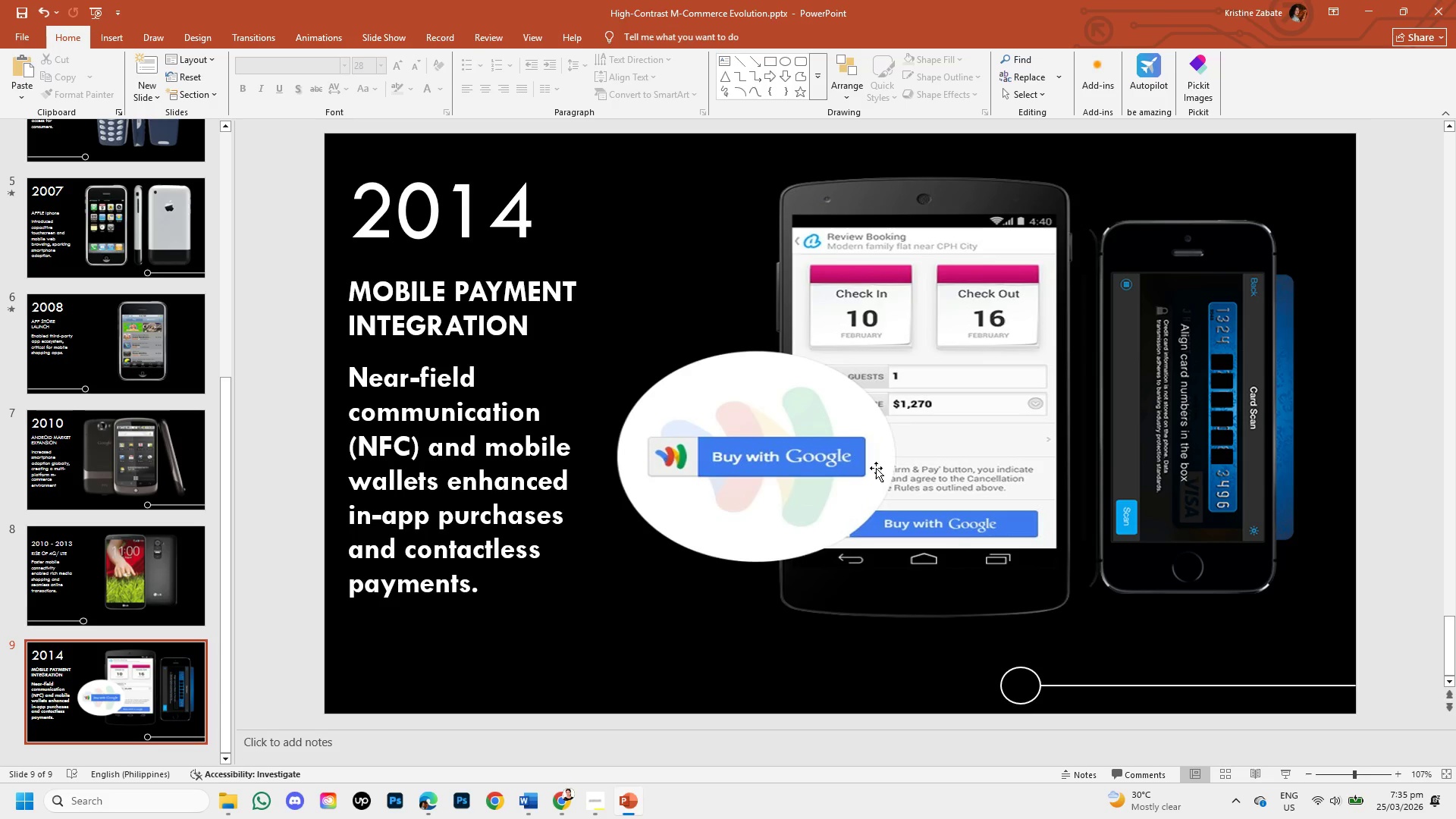 
left_click([879, 468])
 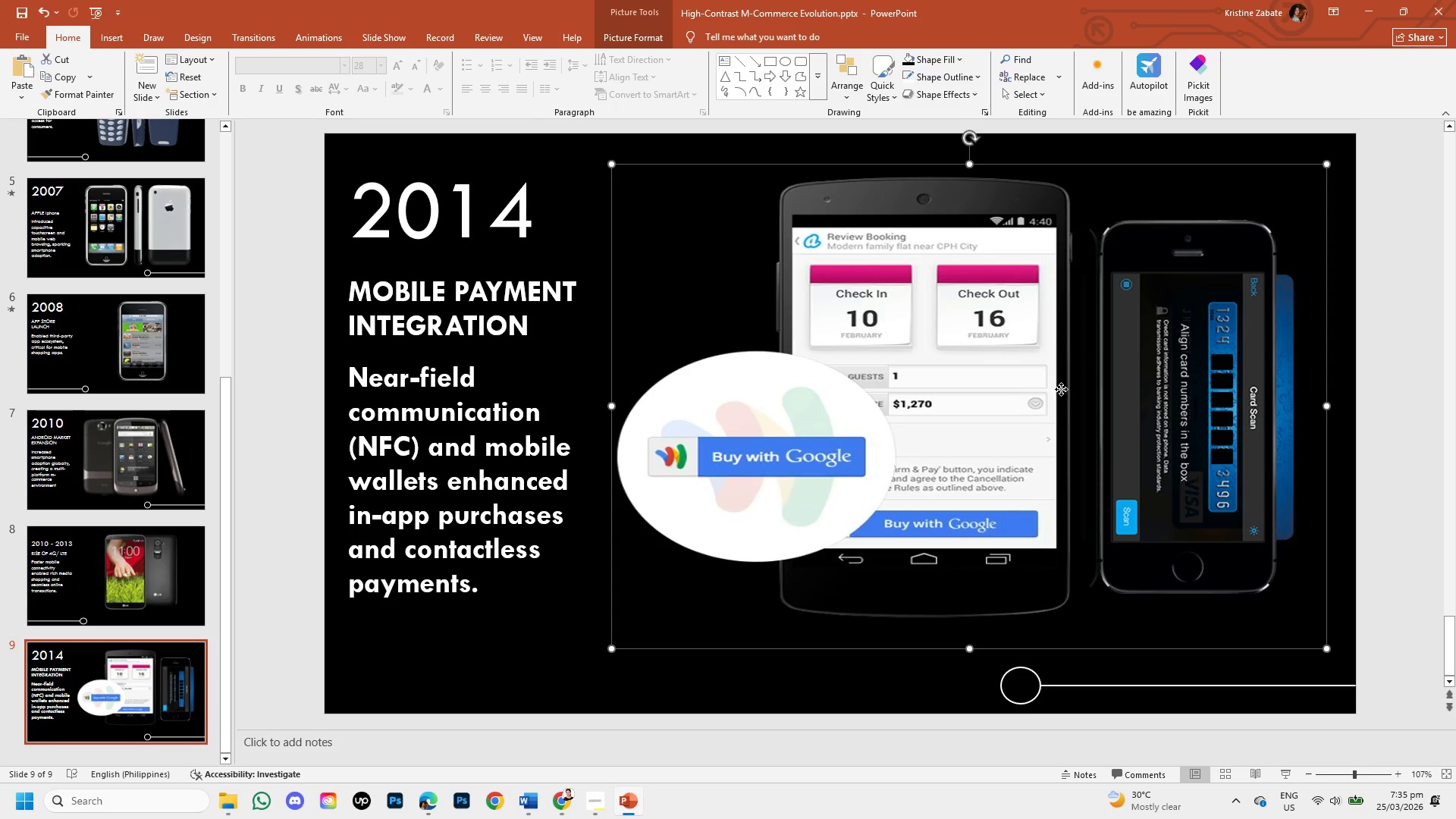 
double_click([1061, 389])
 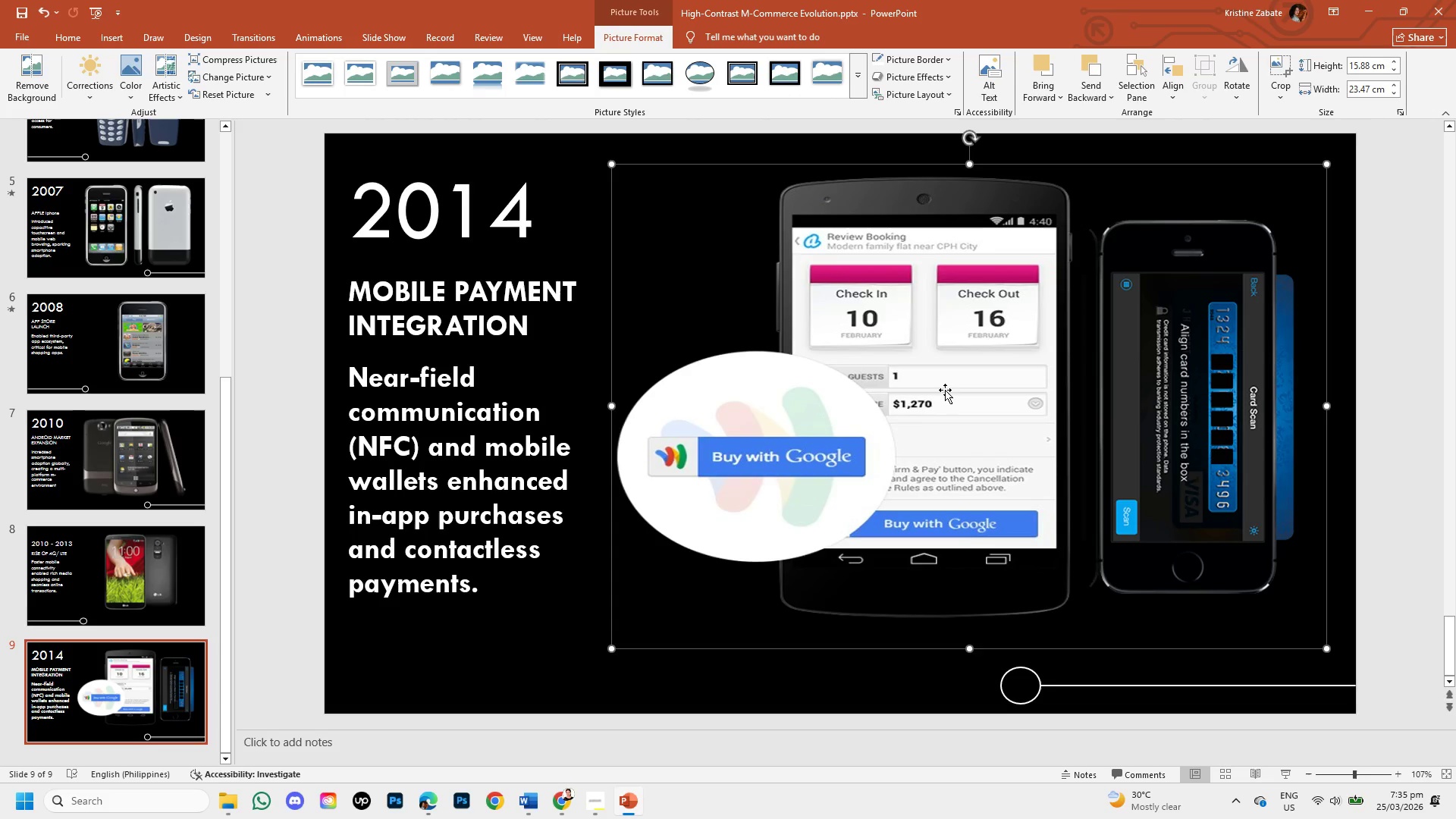 
left_click([945, 390])
 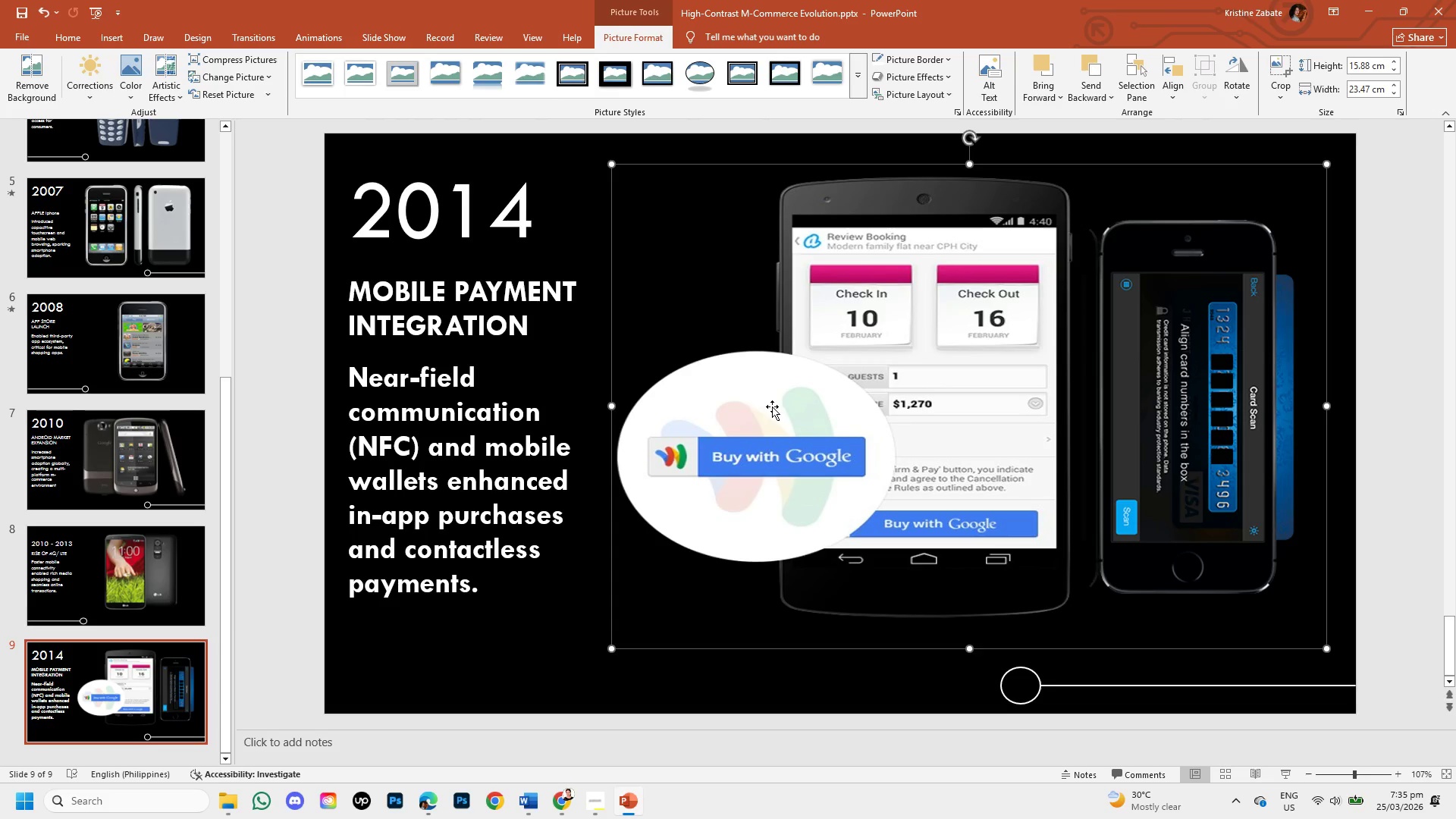 
double_click([772, 406])
 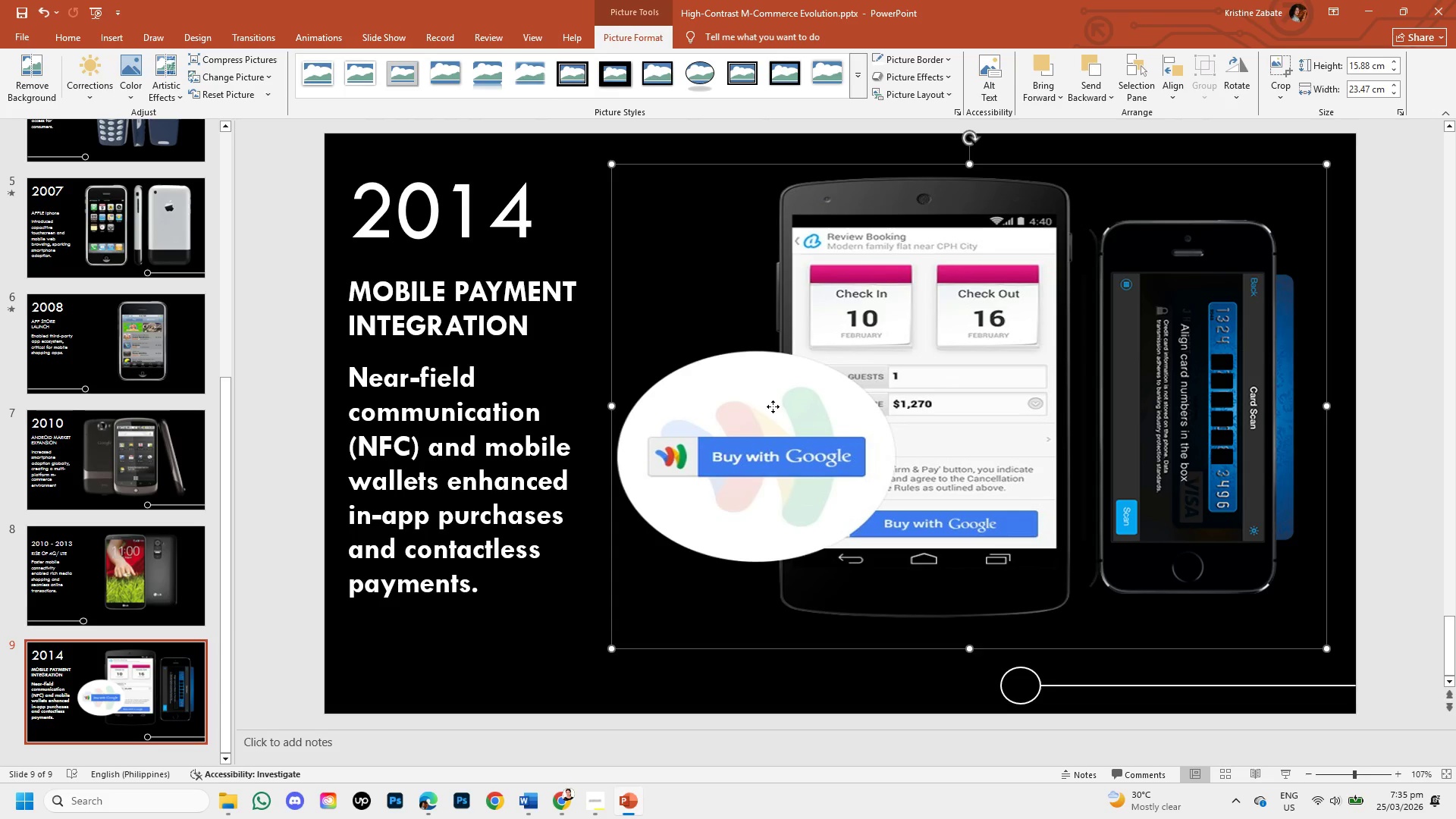 
double_click([773, 406])
 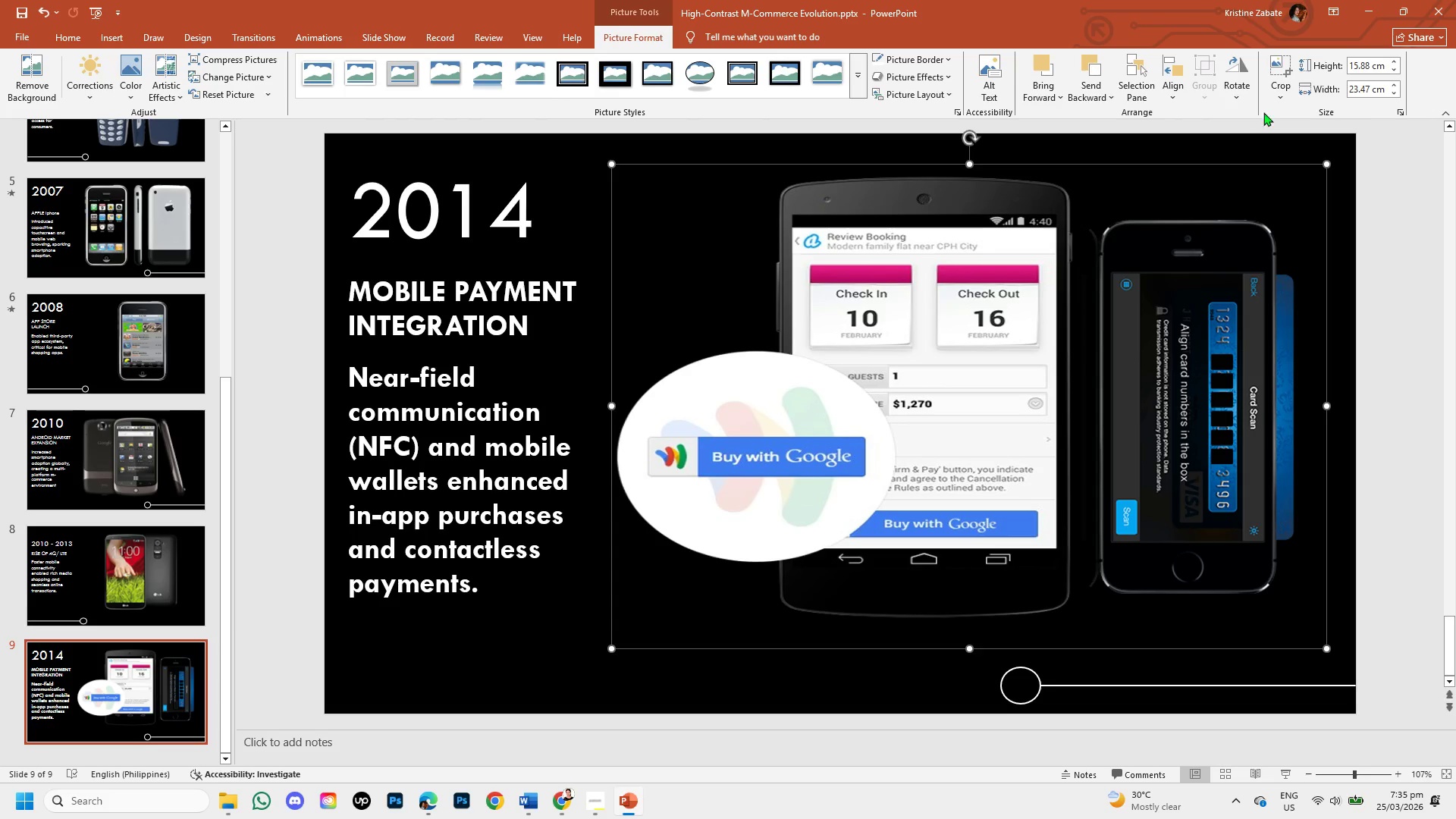 
left_click([1276, 89])
 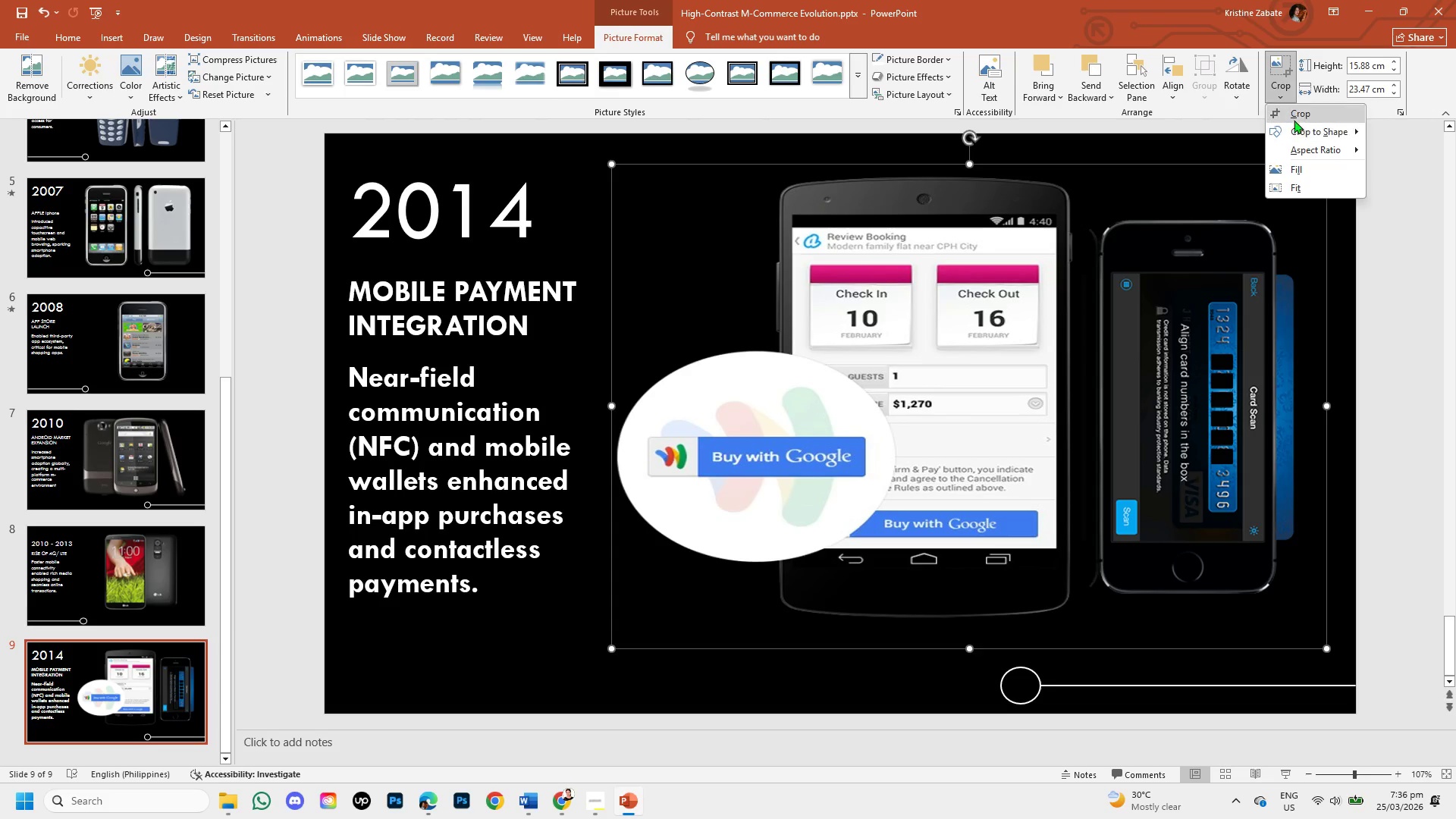 
left_click([1295, 116])
 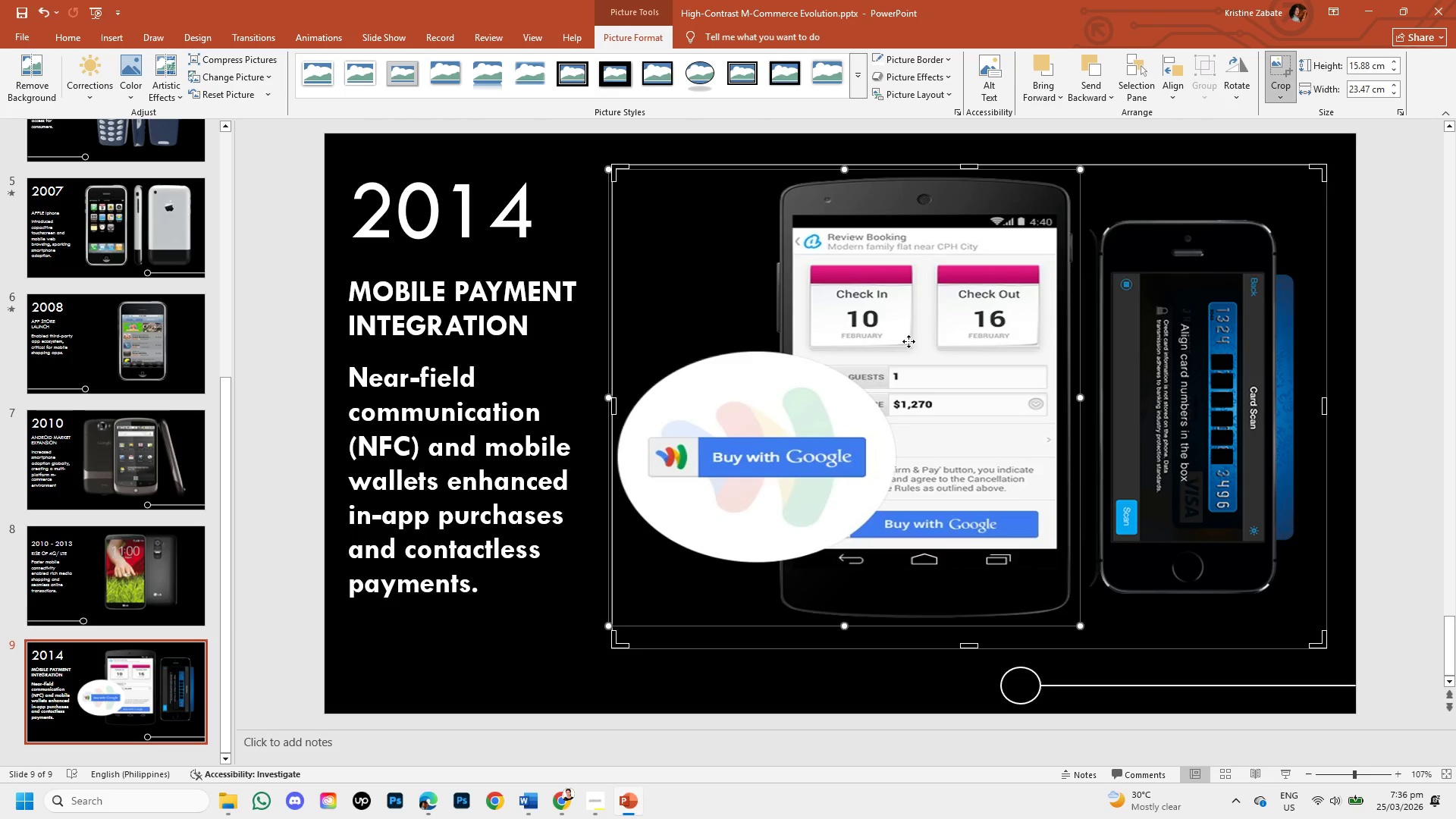 
left_click([908, 341])
 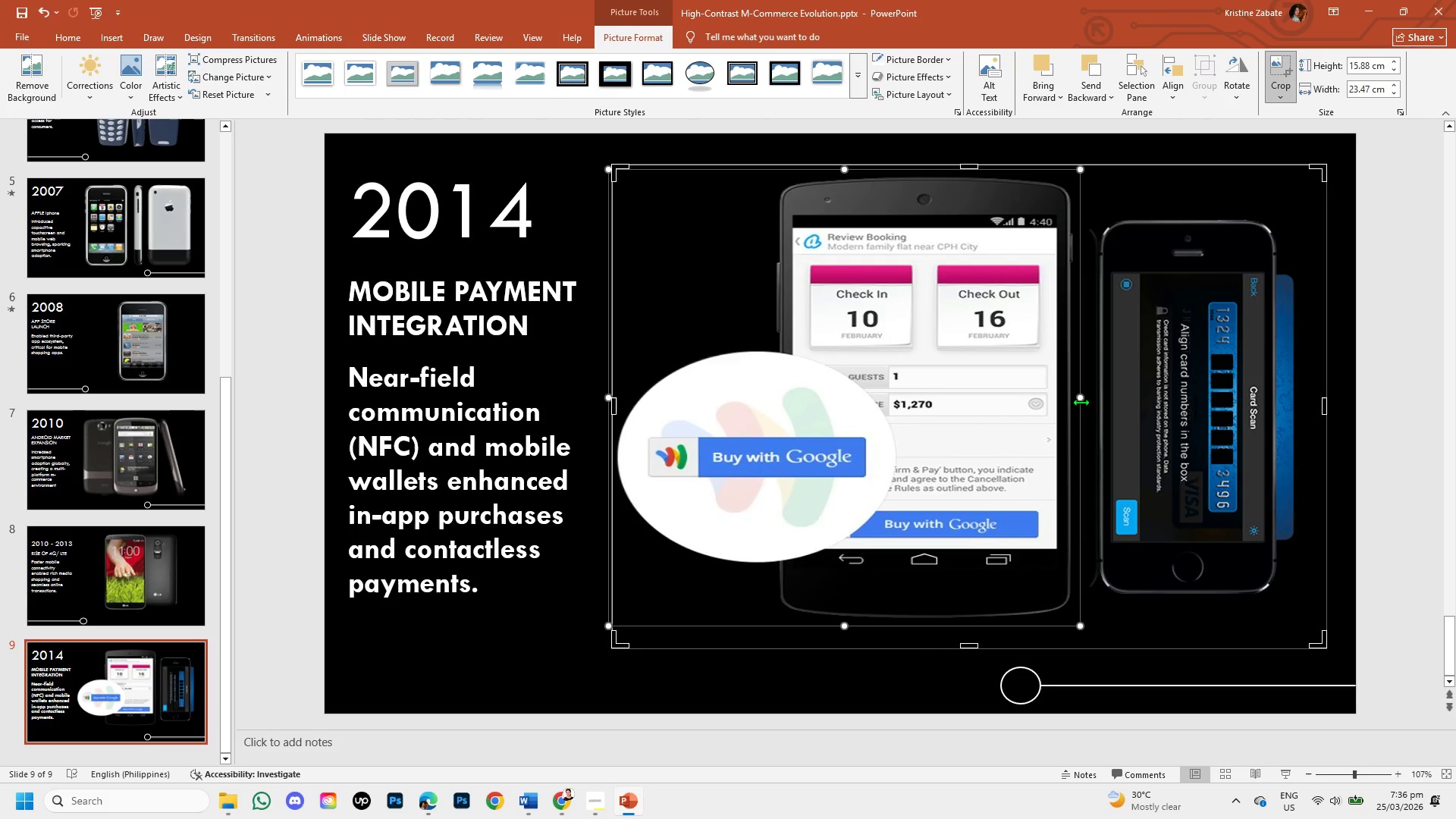 
left_click_drag(start_coordinate=[1079, 397], to_coordinate=[1042, 397])
 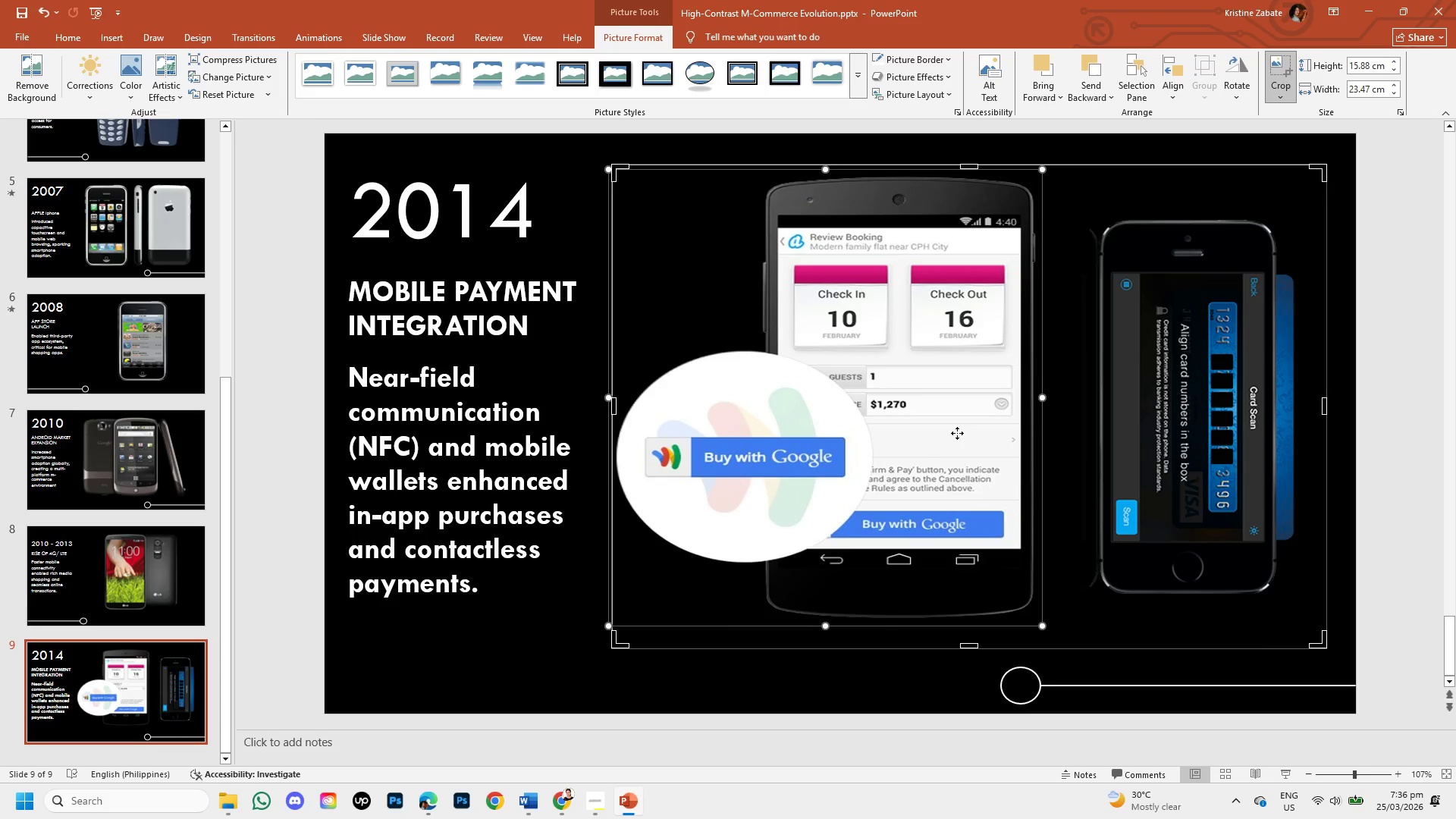 
left_click_drag(start_coordinate=[957, 433], to_coordinate=[990, 444])
 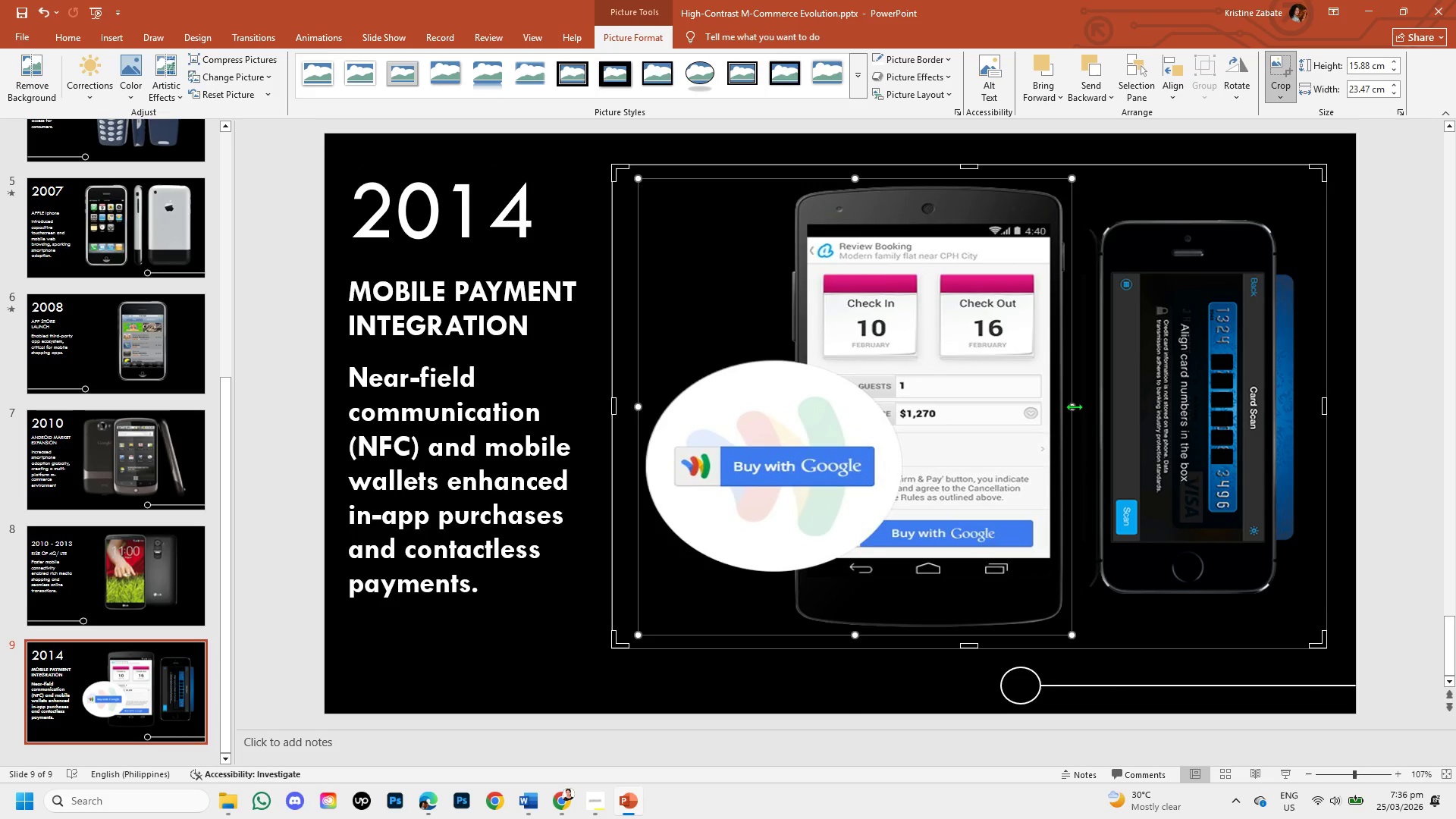 
left_click_drag(start_coordinate=[1073, 406], to_coordinate=[1050, 406])
 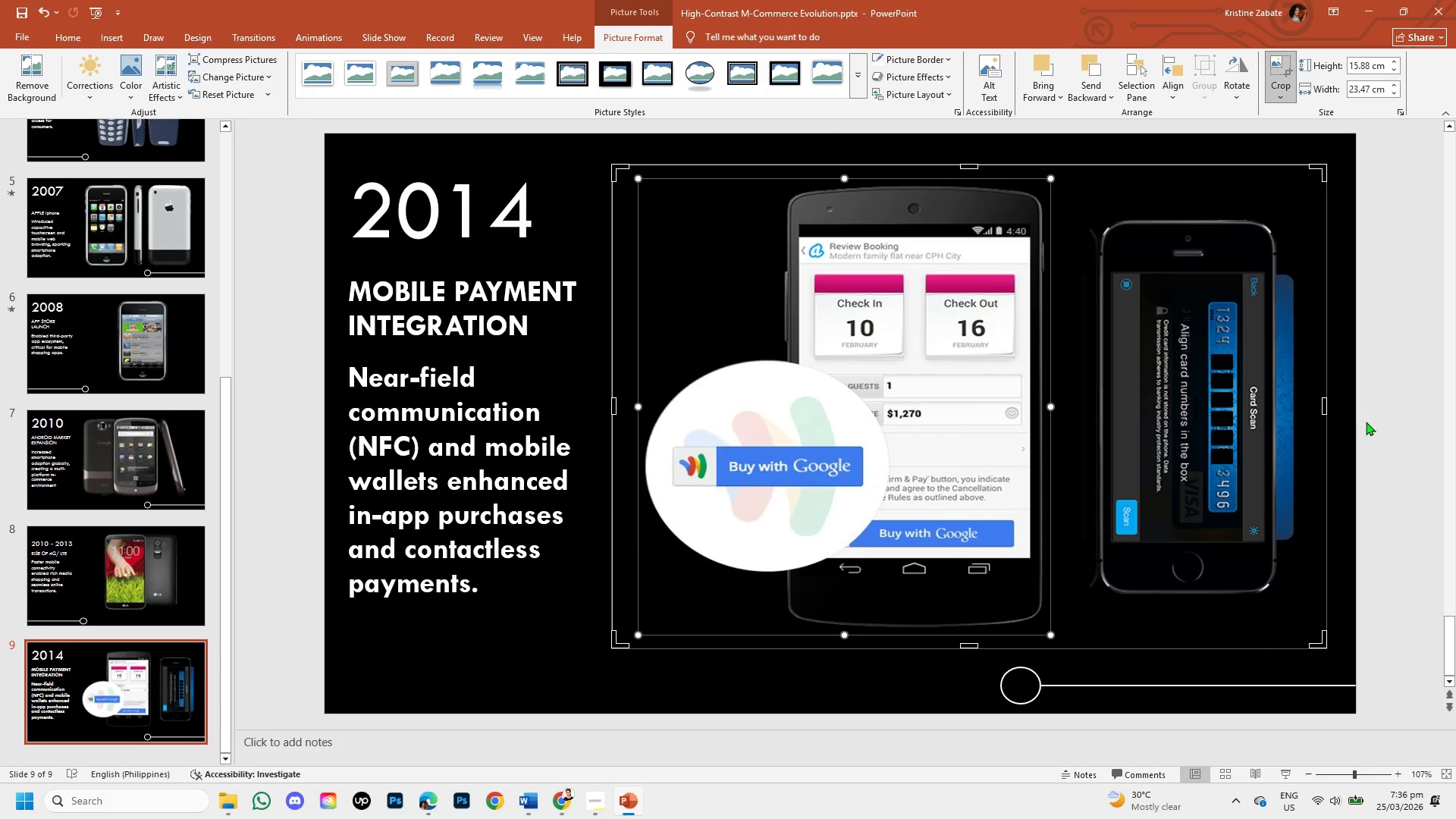 
left_click([1379, 433])
 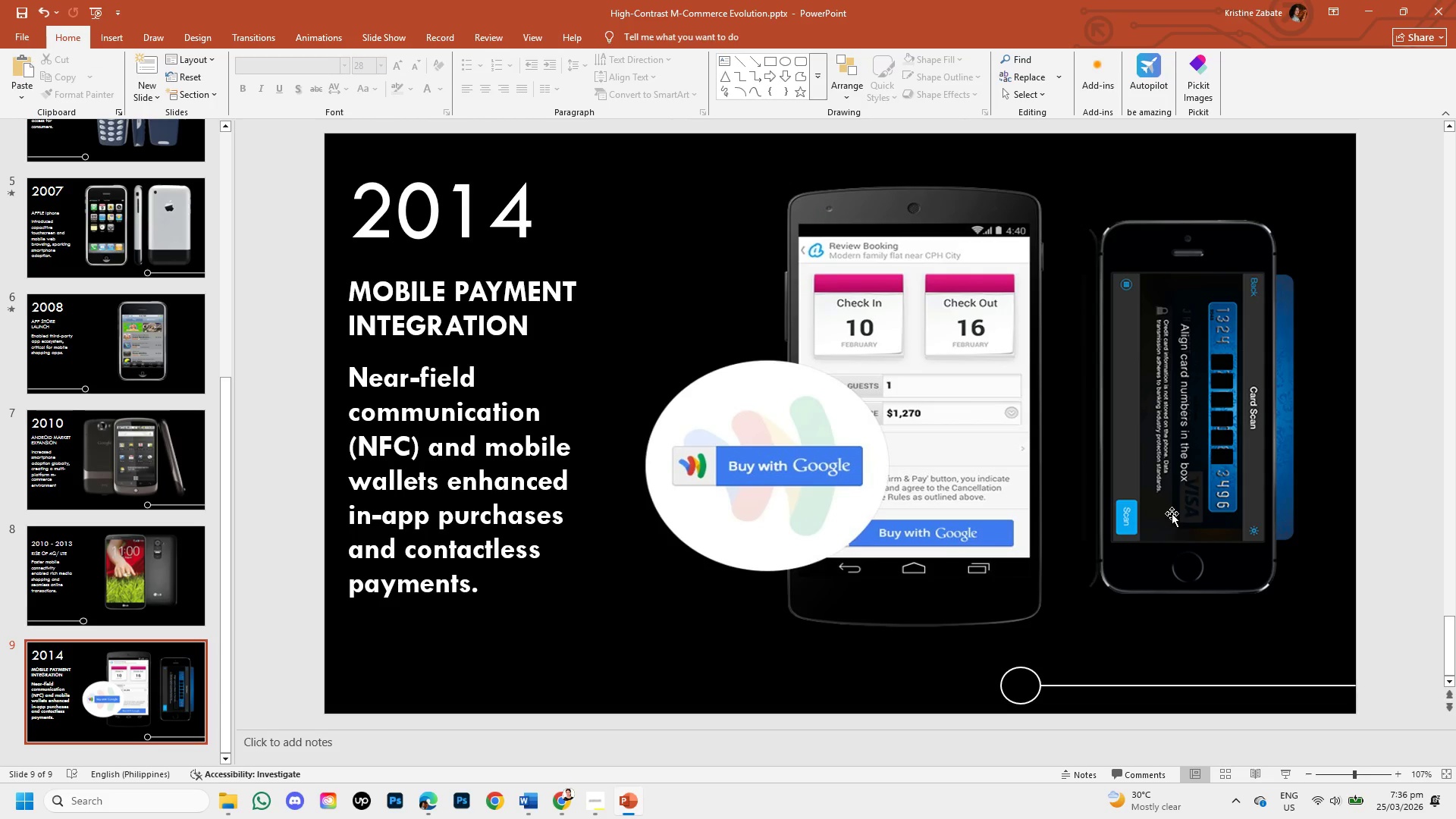 
left_click([1144, 448])
 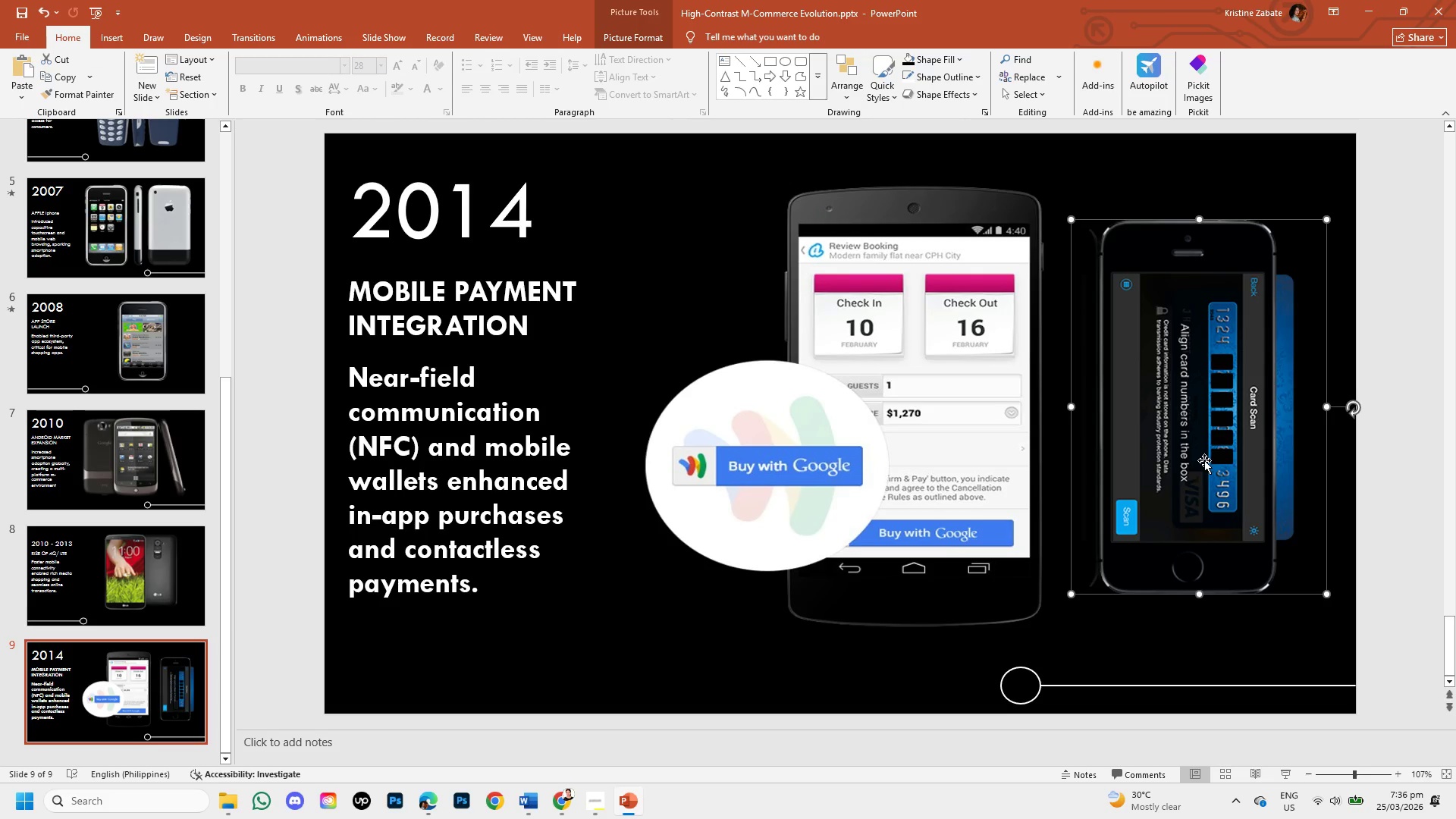 
left_click_drag(start_coordinate=[1204, 460], to_coordinate=[1192, 458])
 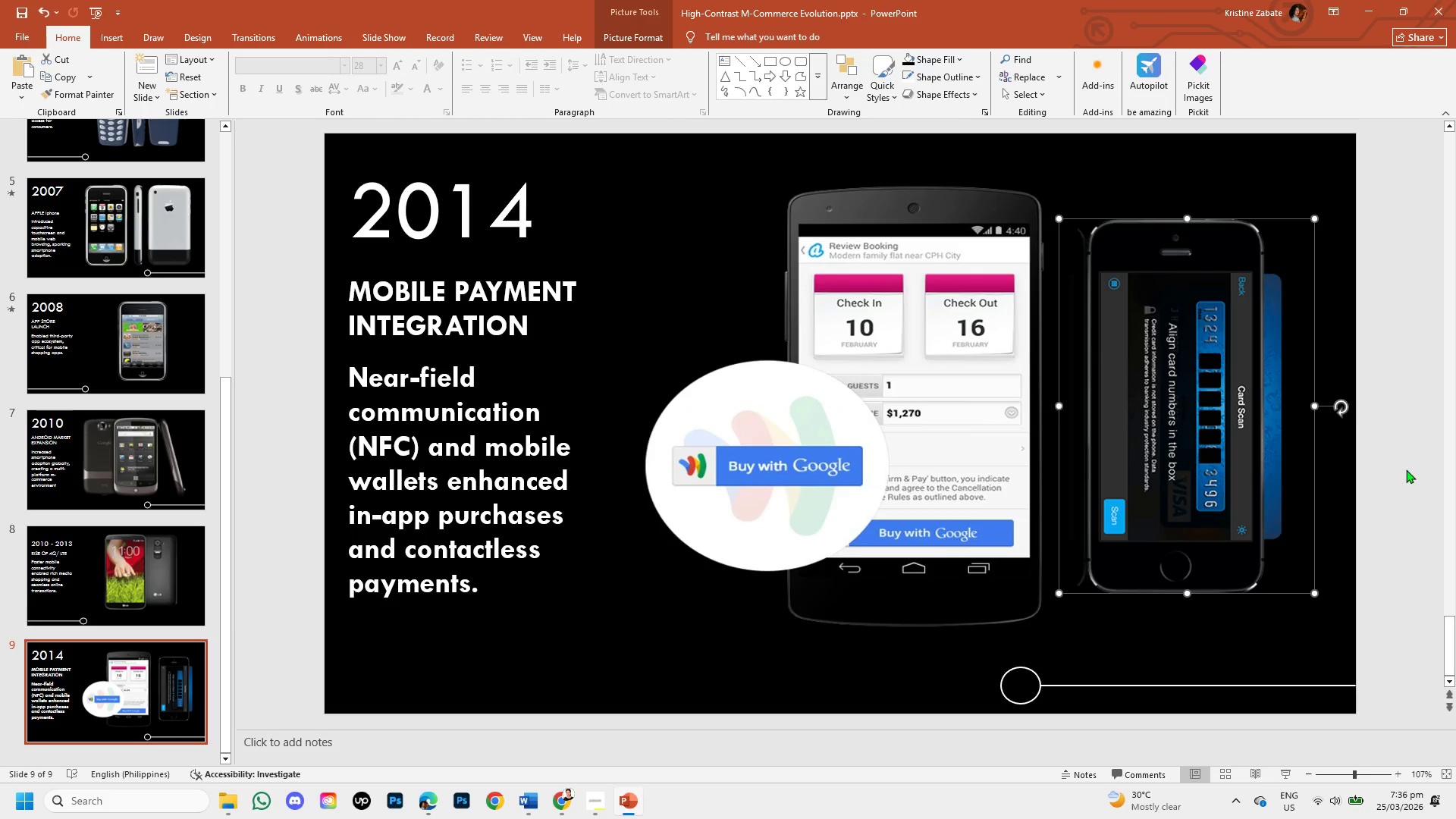 
left_click([1406, 469])
 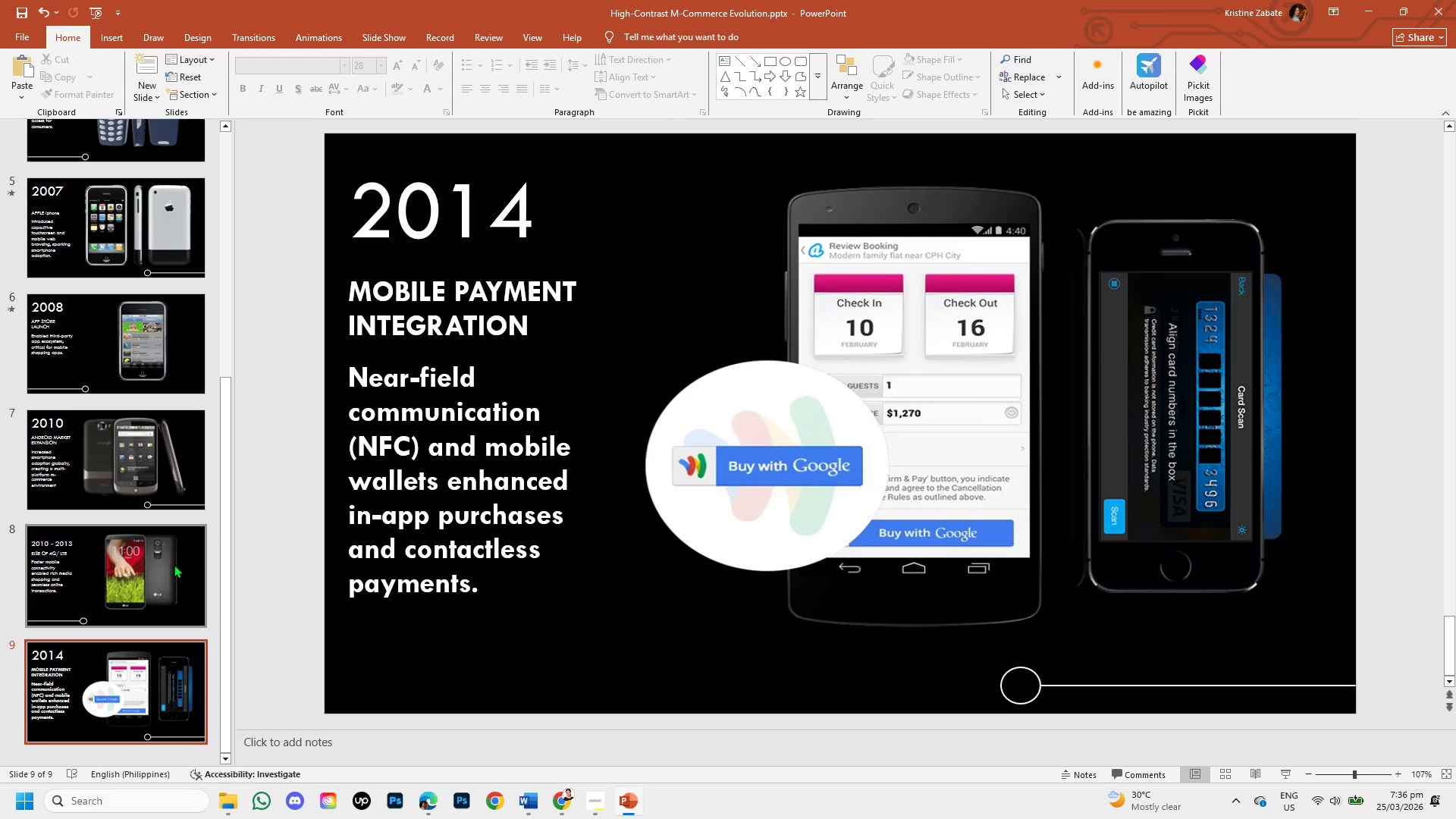 
left_click_drag(start_coordinate=[222, 548], to_coordinate=[225, 621])
 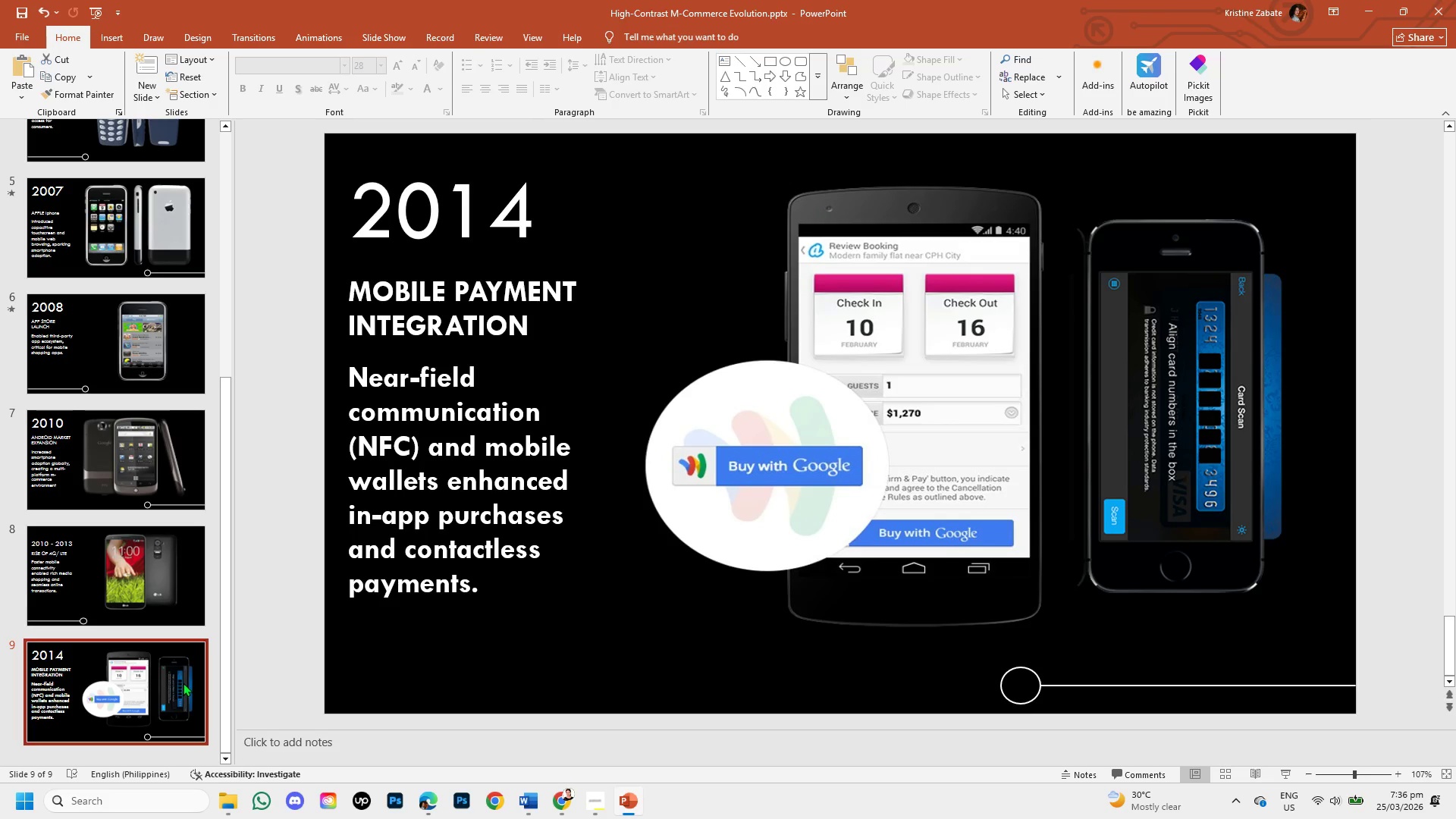 
left_click([183, 682])
 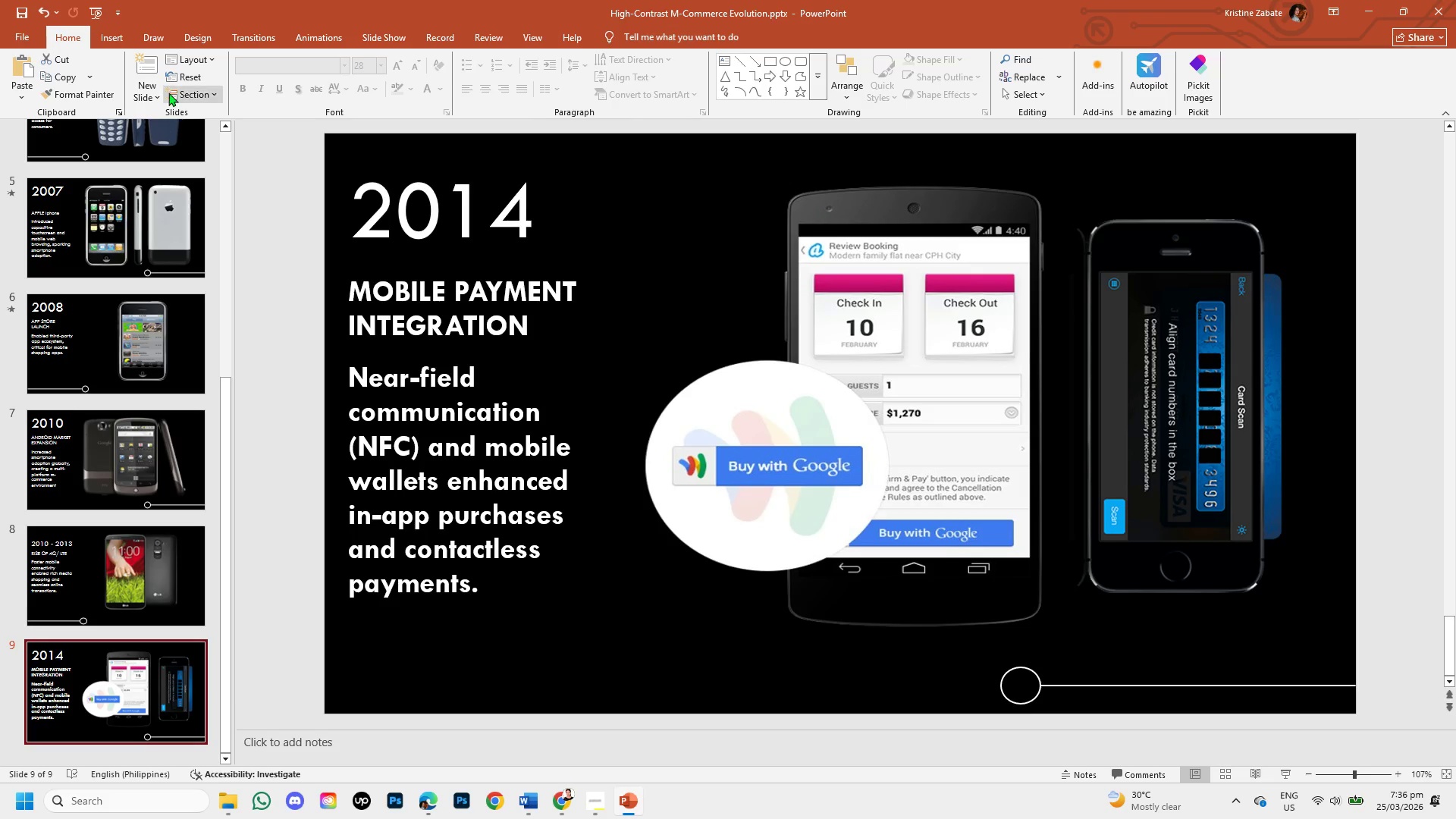 
left_click([150, 89])
 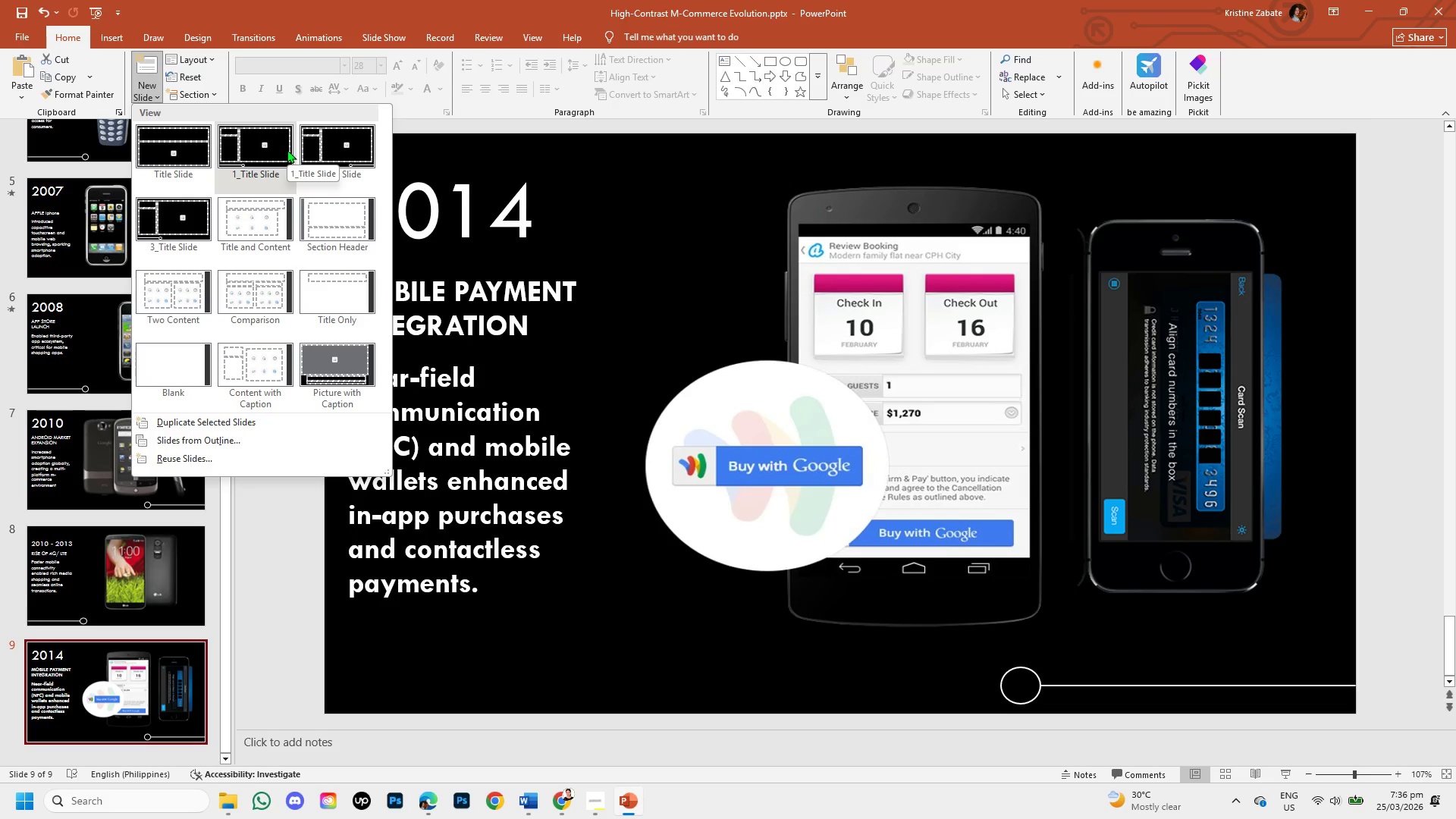 
left_click([271, 143])
 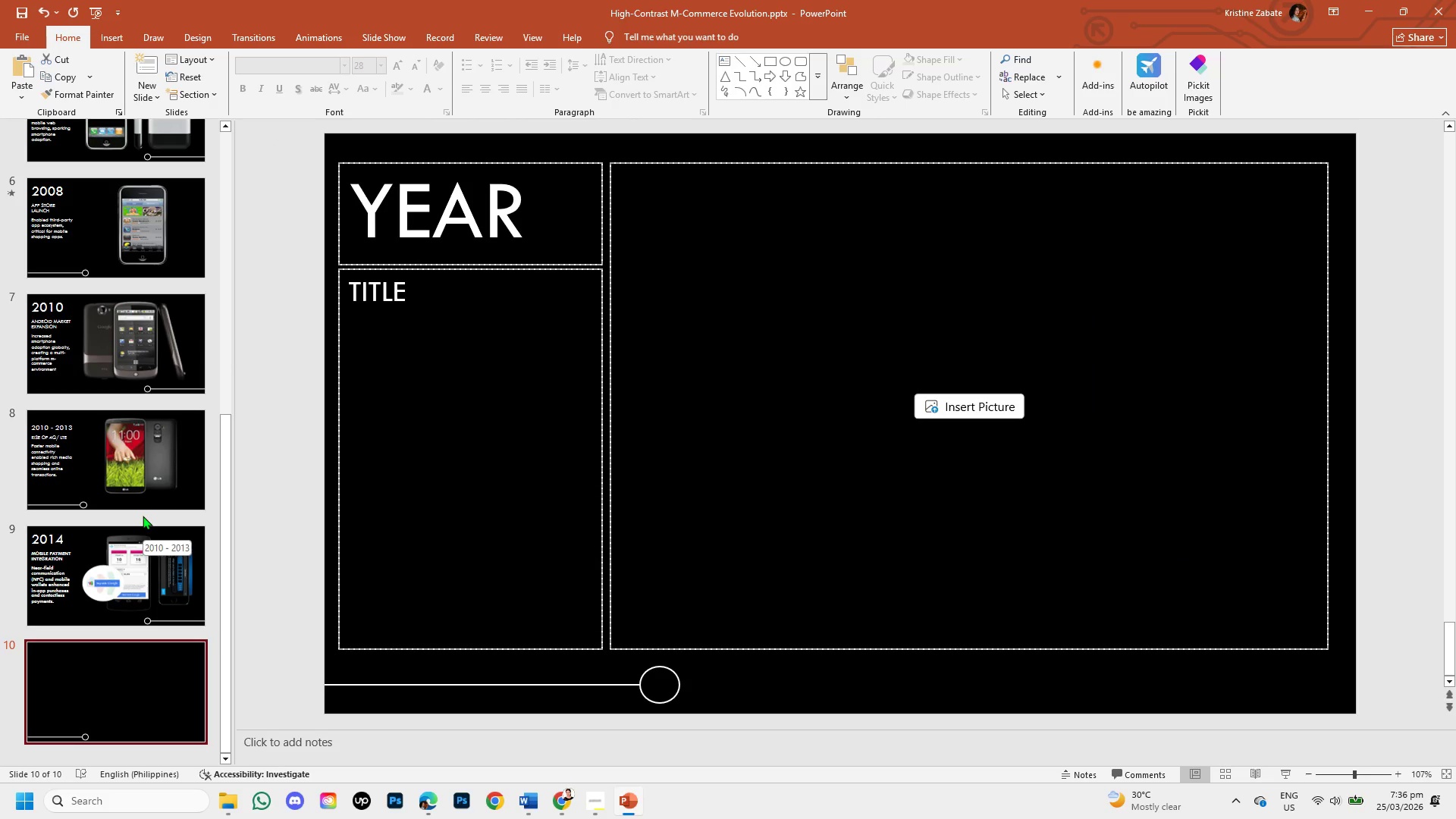 
wait(7.44)
 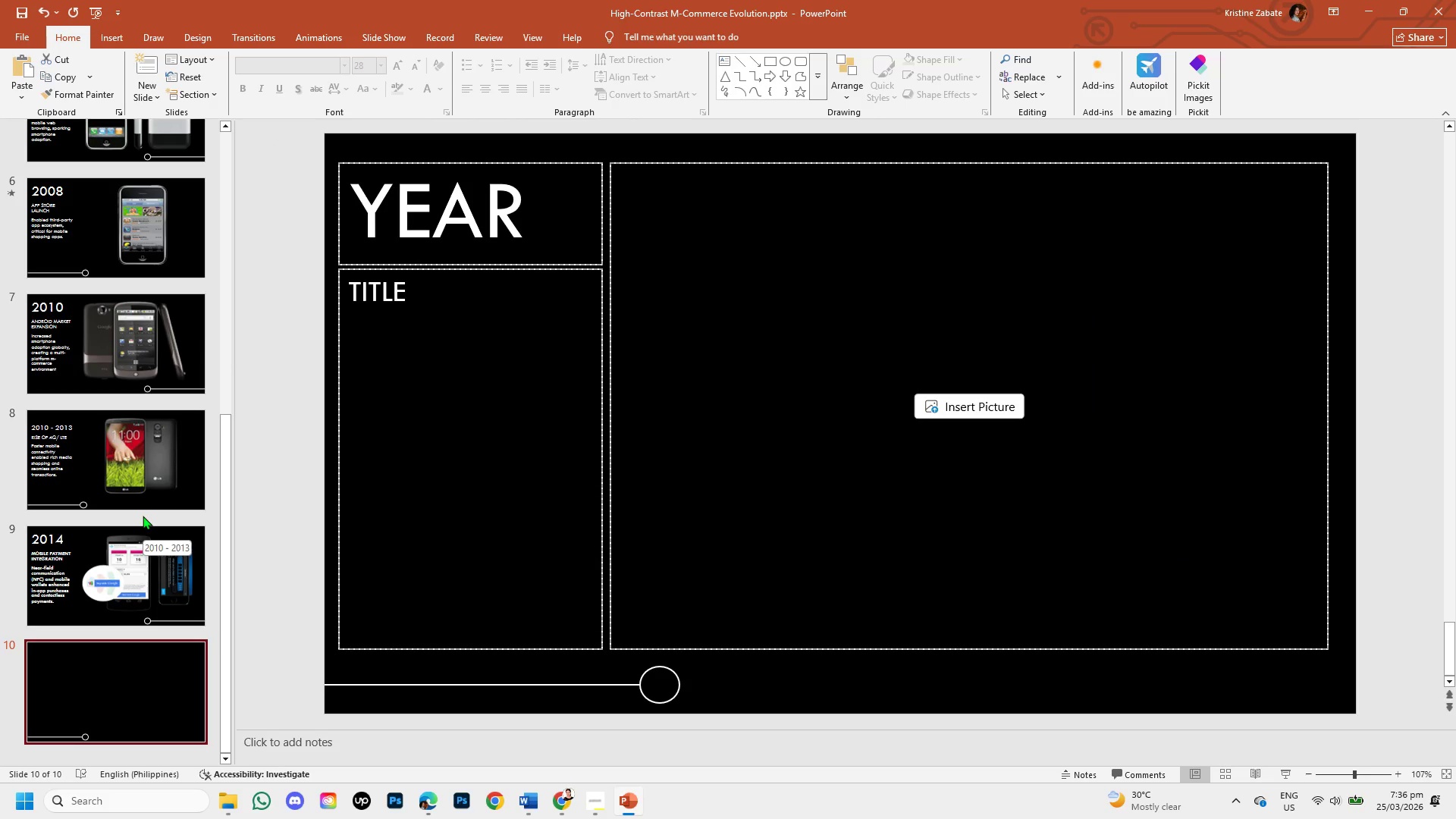 
left_click([73, 531])
 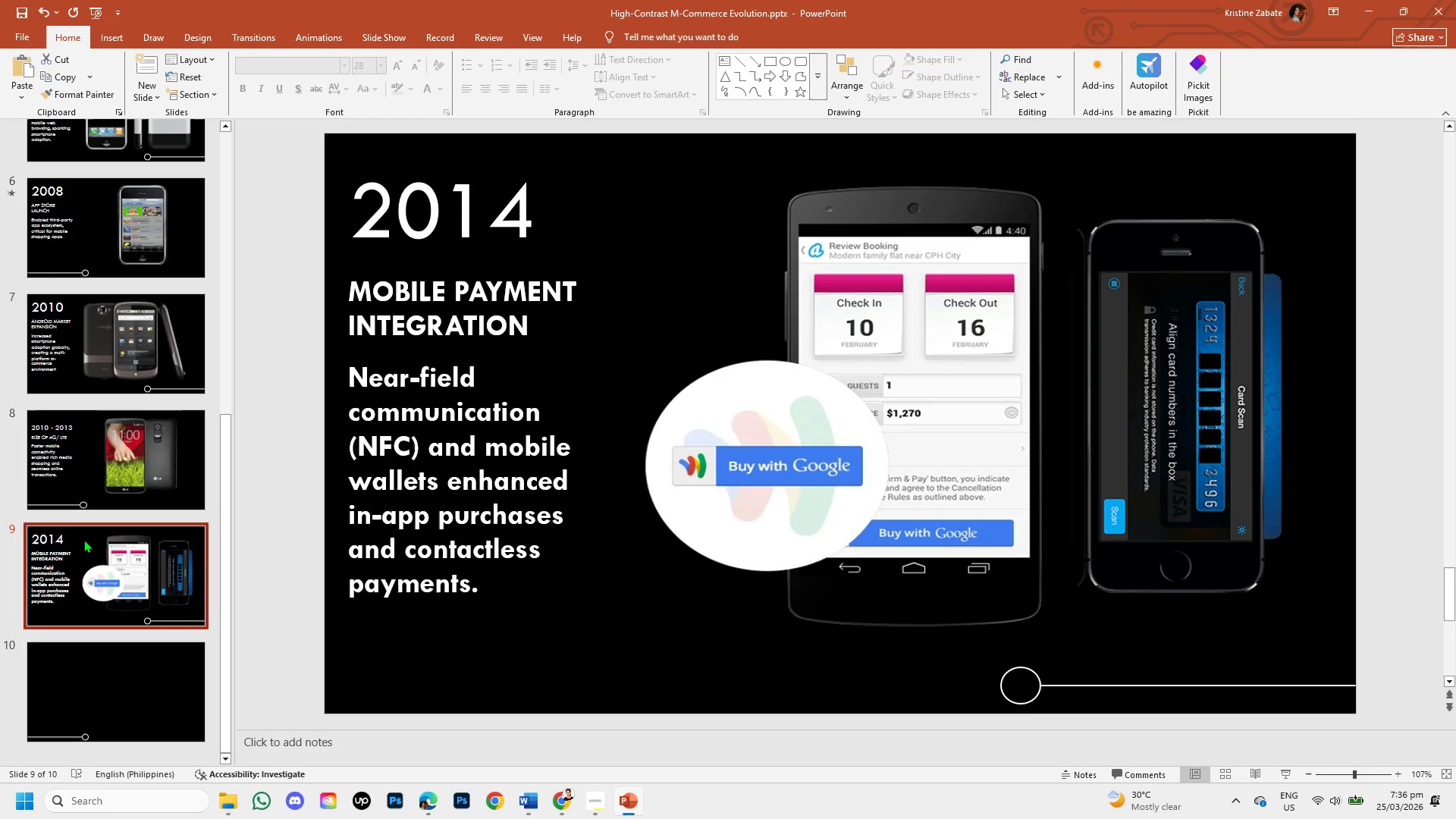 
wait(6.73)
 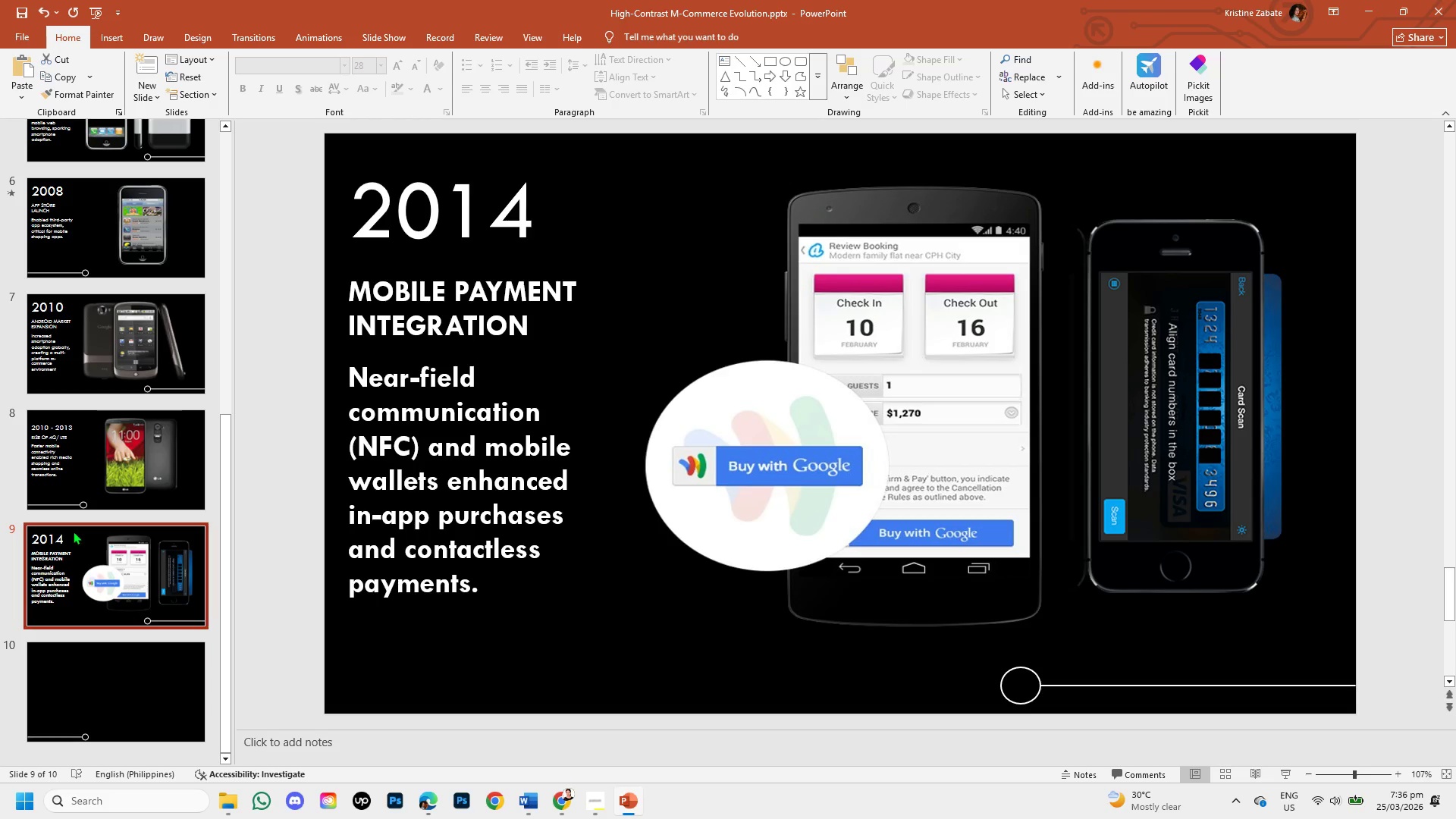 
left_click([133, 661])
 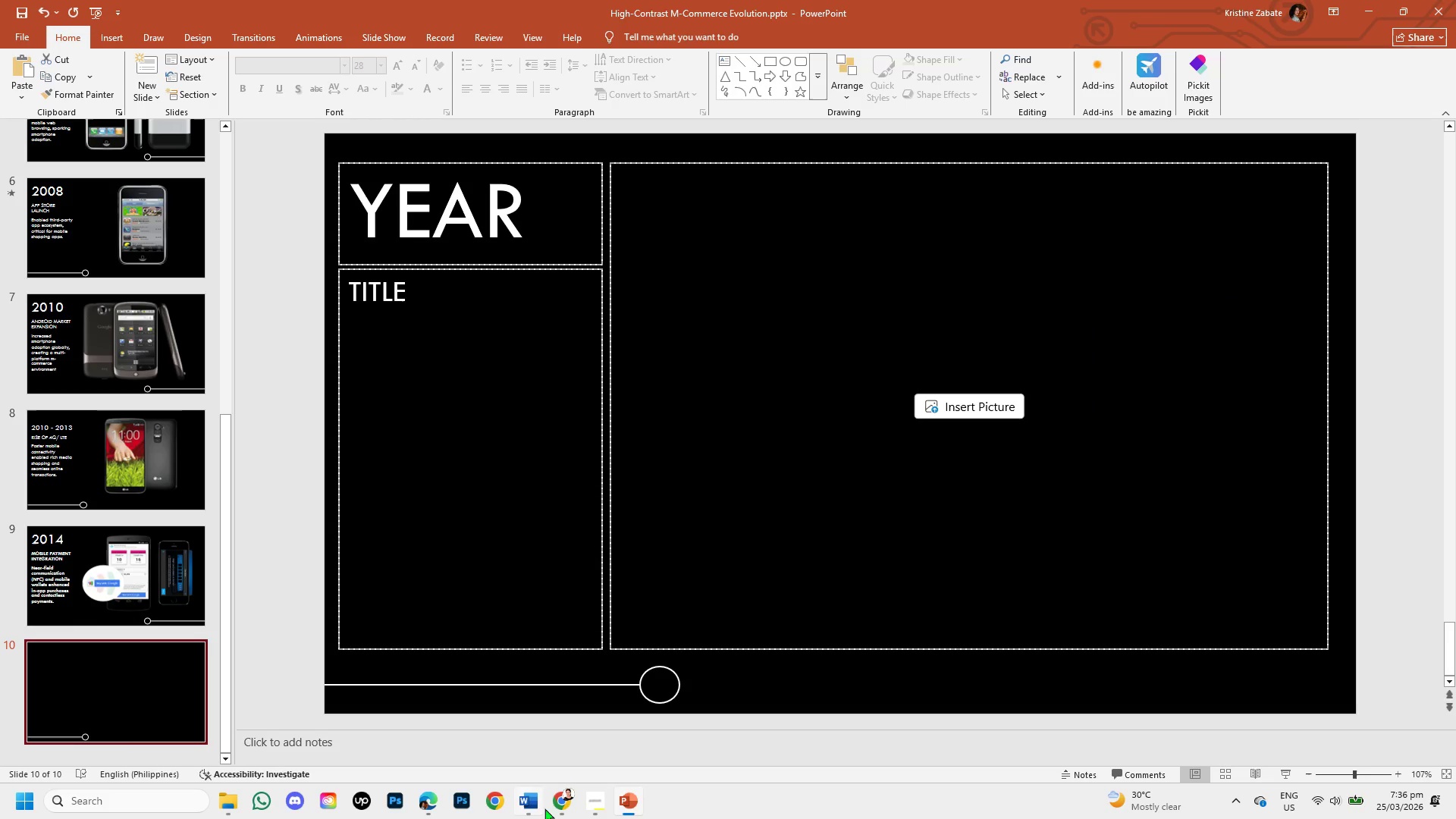 
left_click([552, 806])
 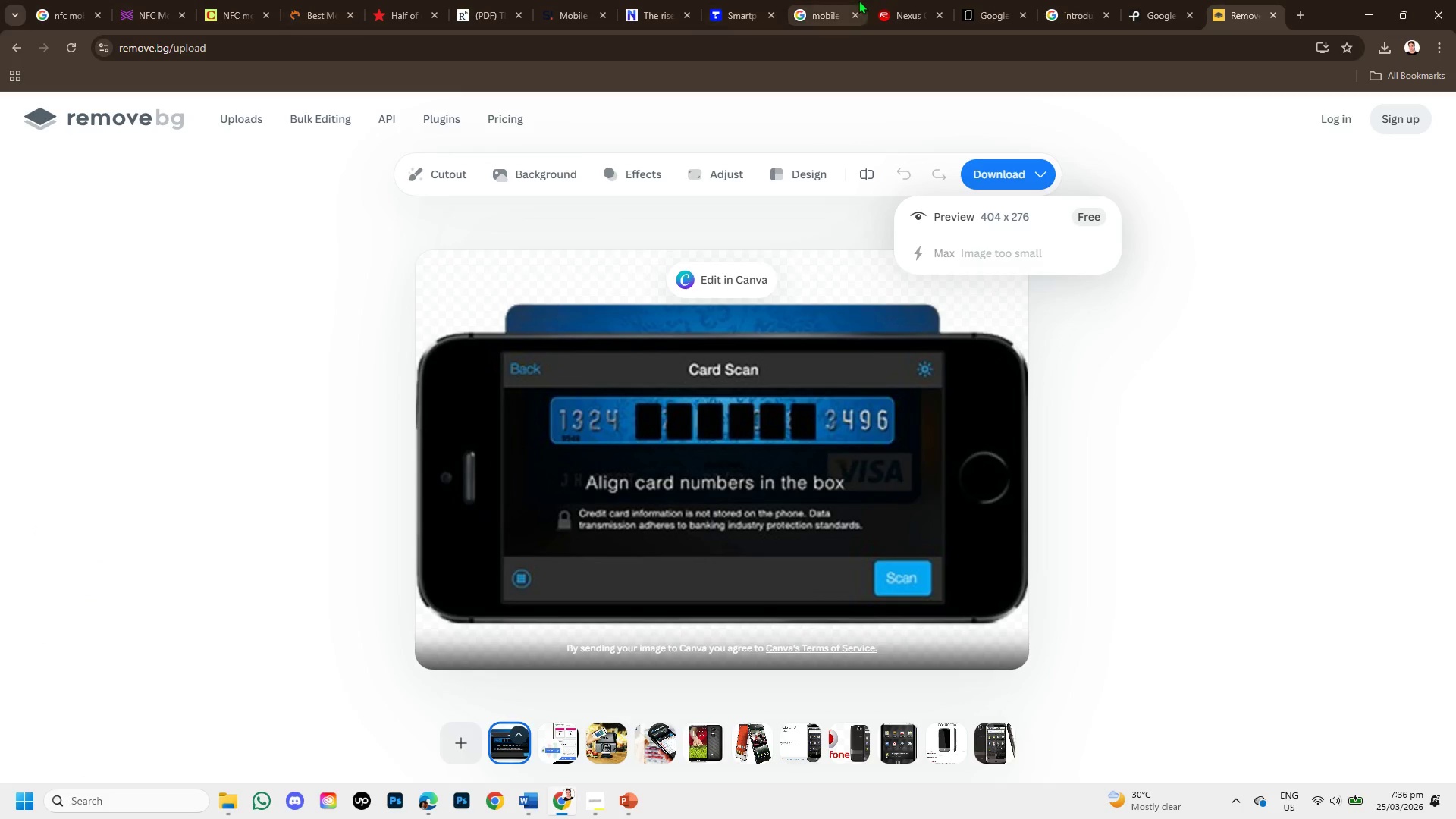 
left_click([909, 0])
 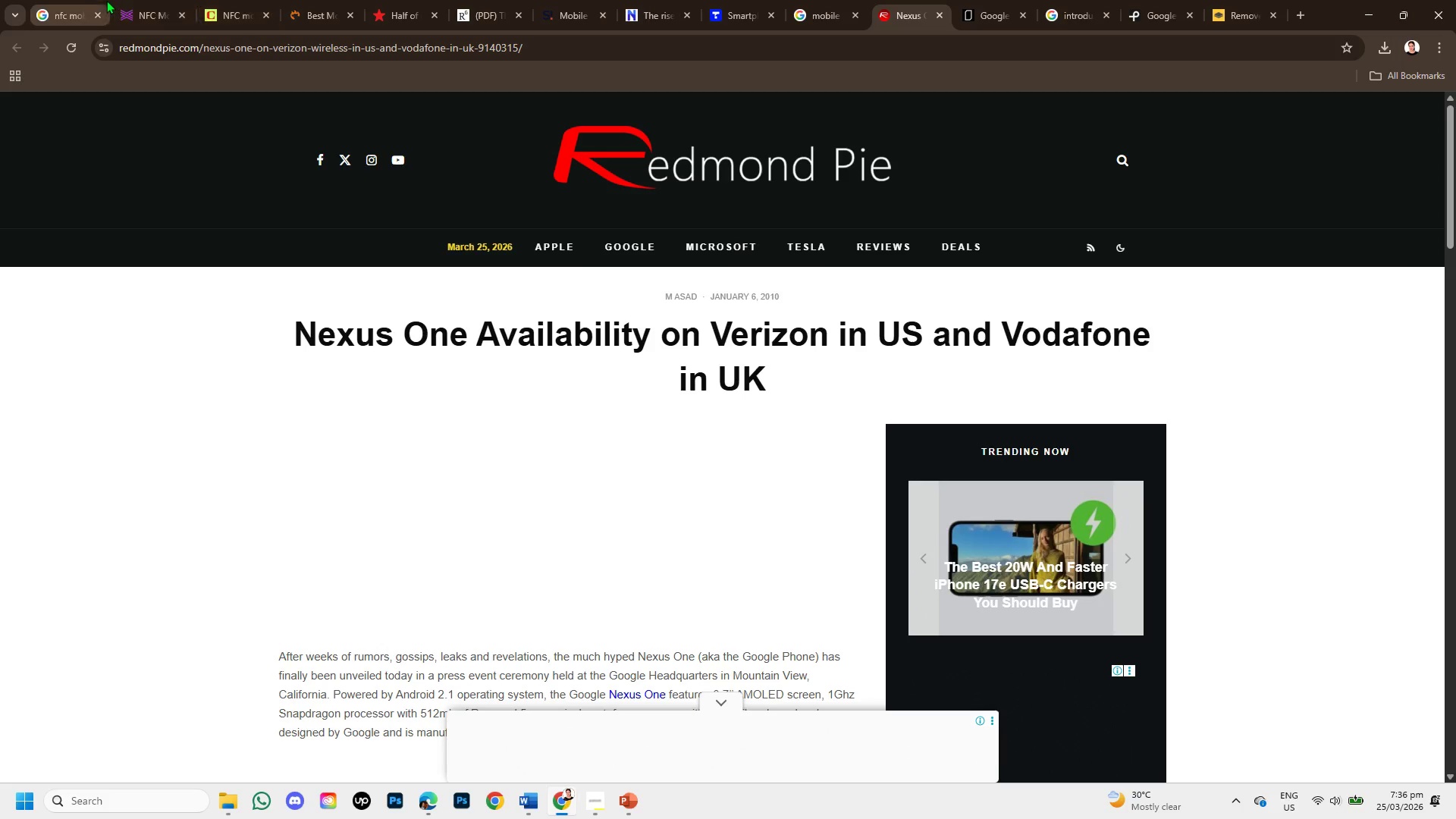 
left_click([138, 8])
 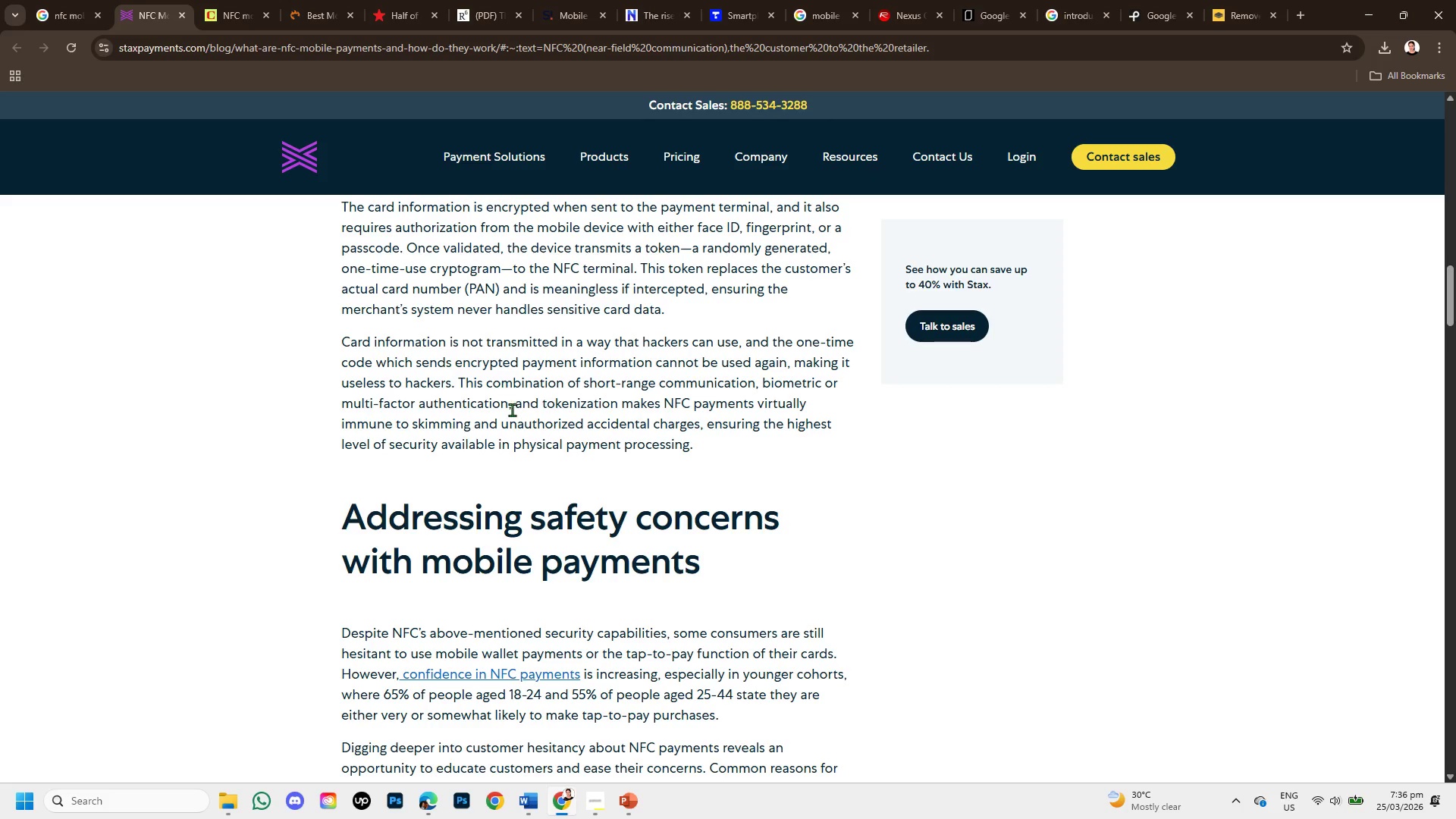 
scroll: coordinate [504, 468], scroll_direction: down, amount: 3.0
 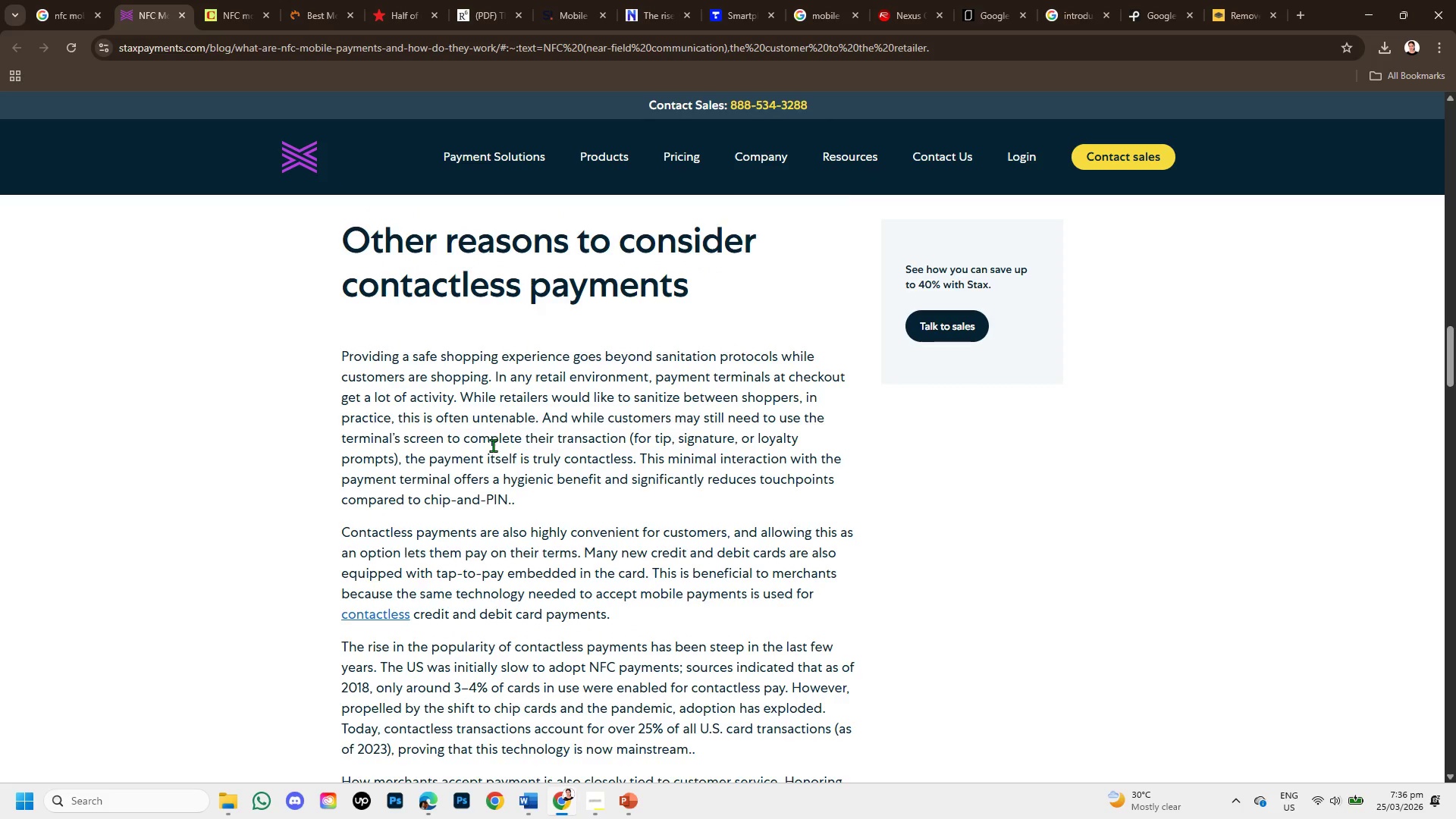 
scroll: coordinate [493, 445], scroll_direction: up, amount: 5.0
 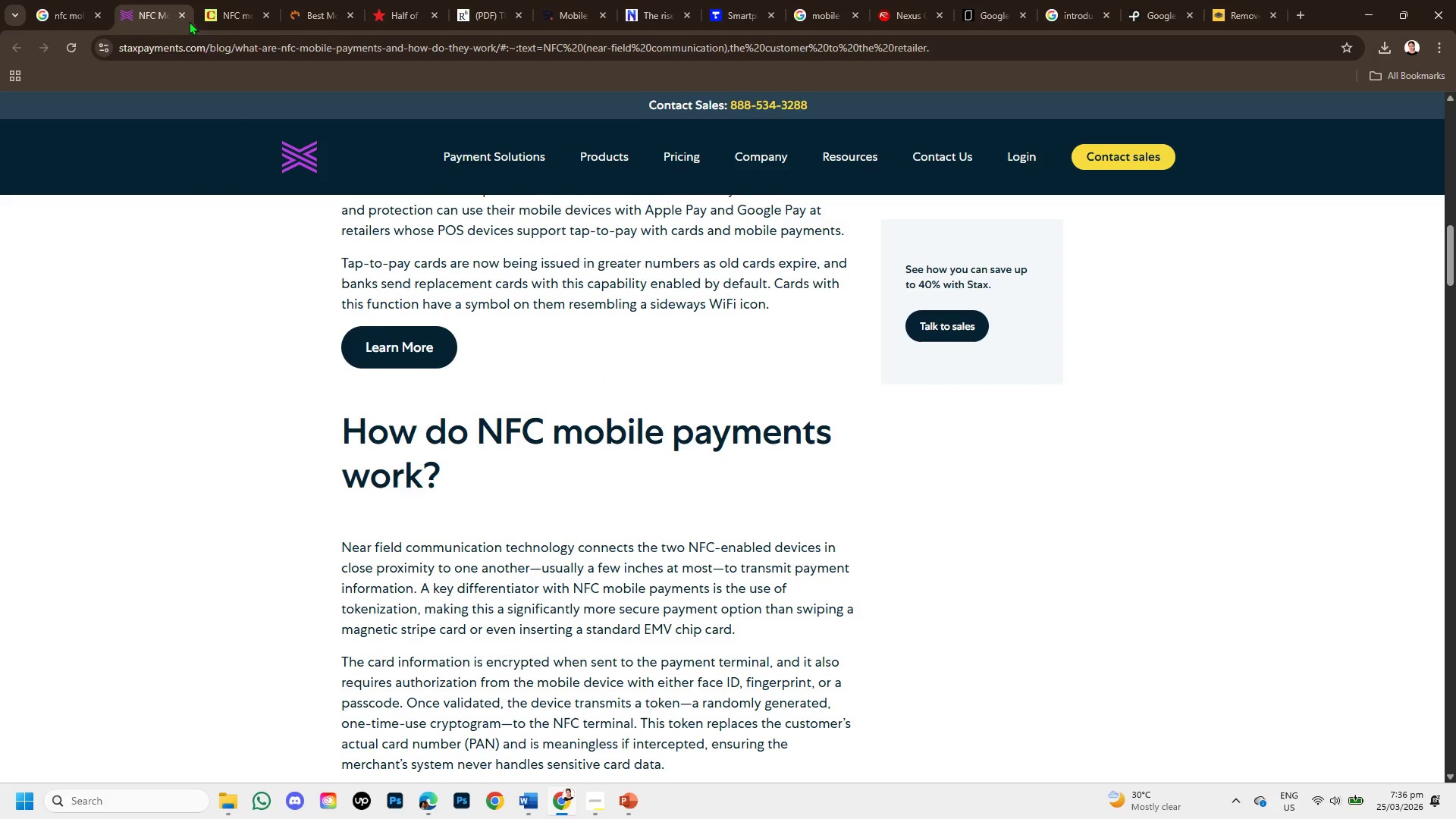 
left_click([179, 9])
 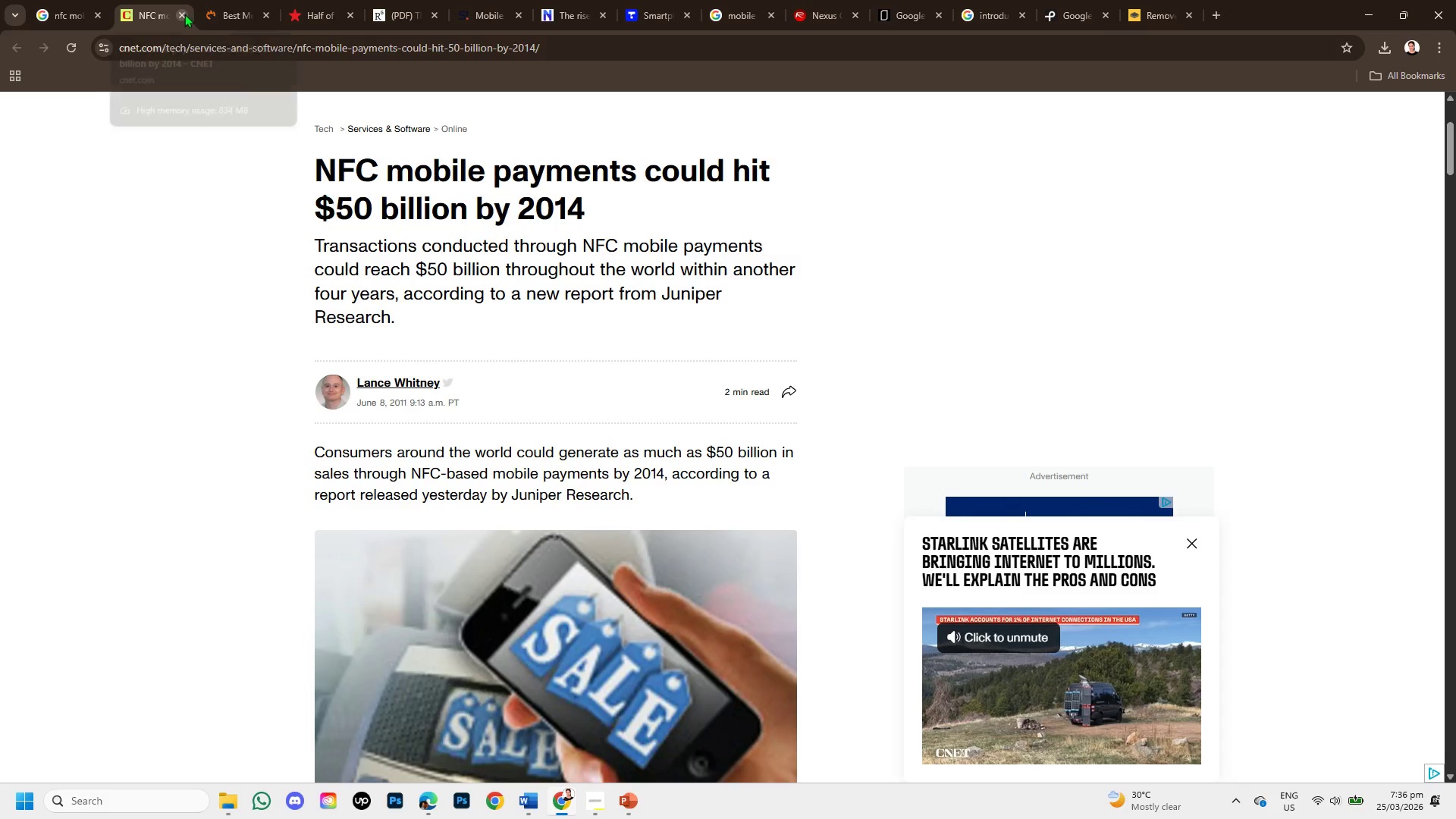 
left_click([179, 11])
 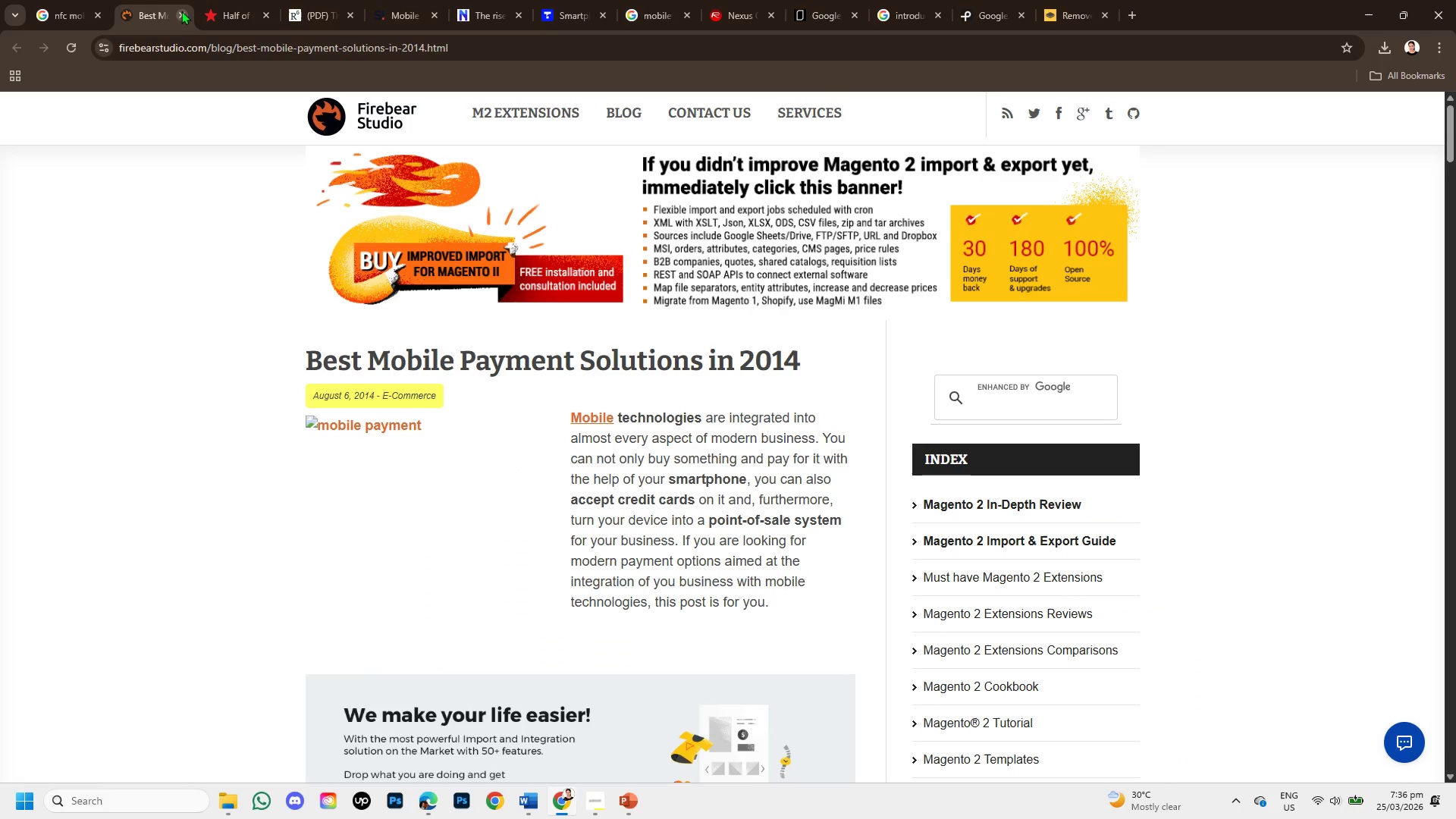 
left_click([181, 11])
 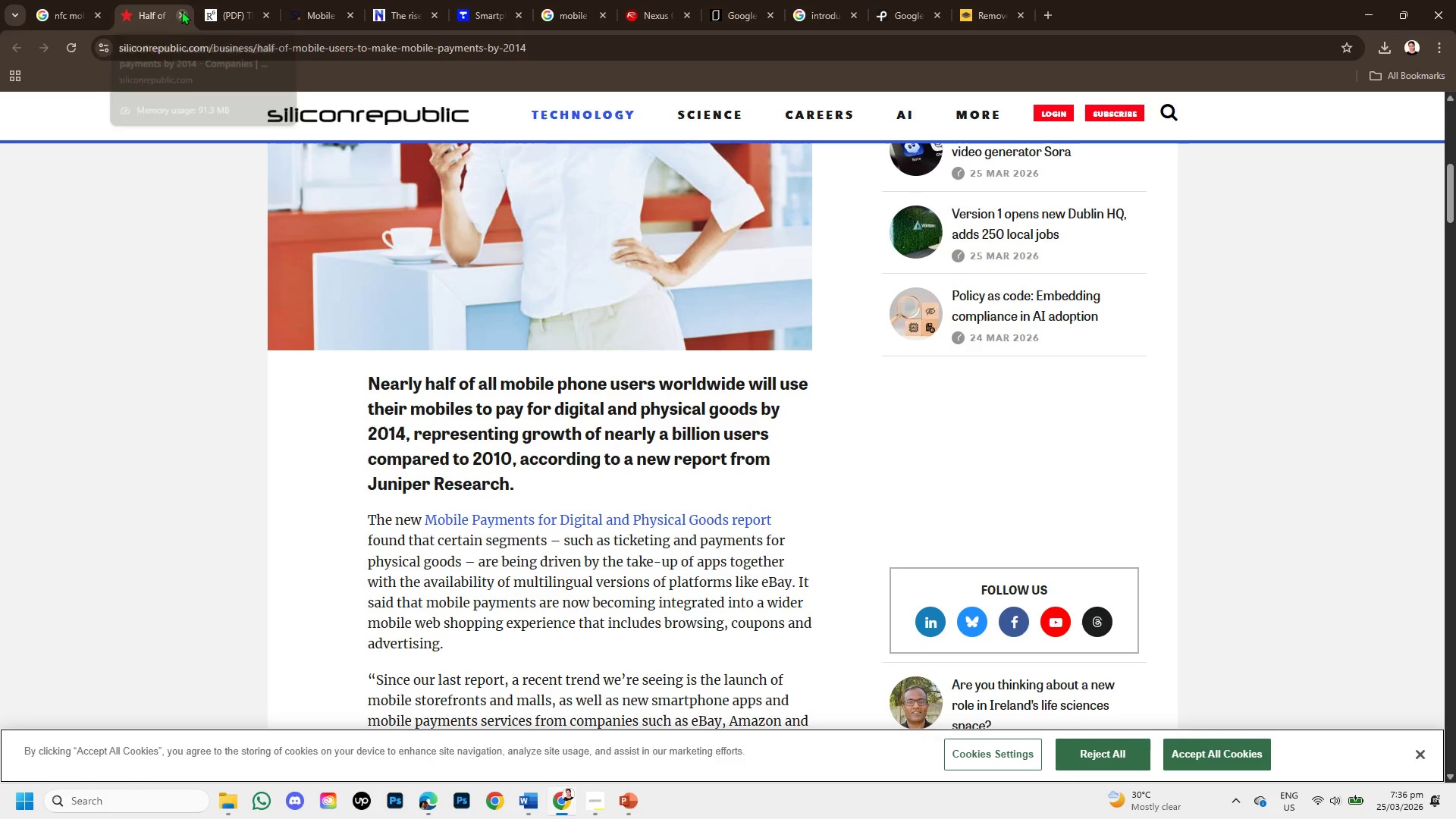 
left_click([181, 11])
 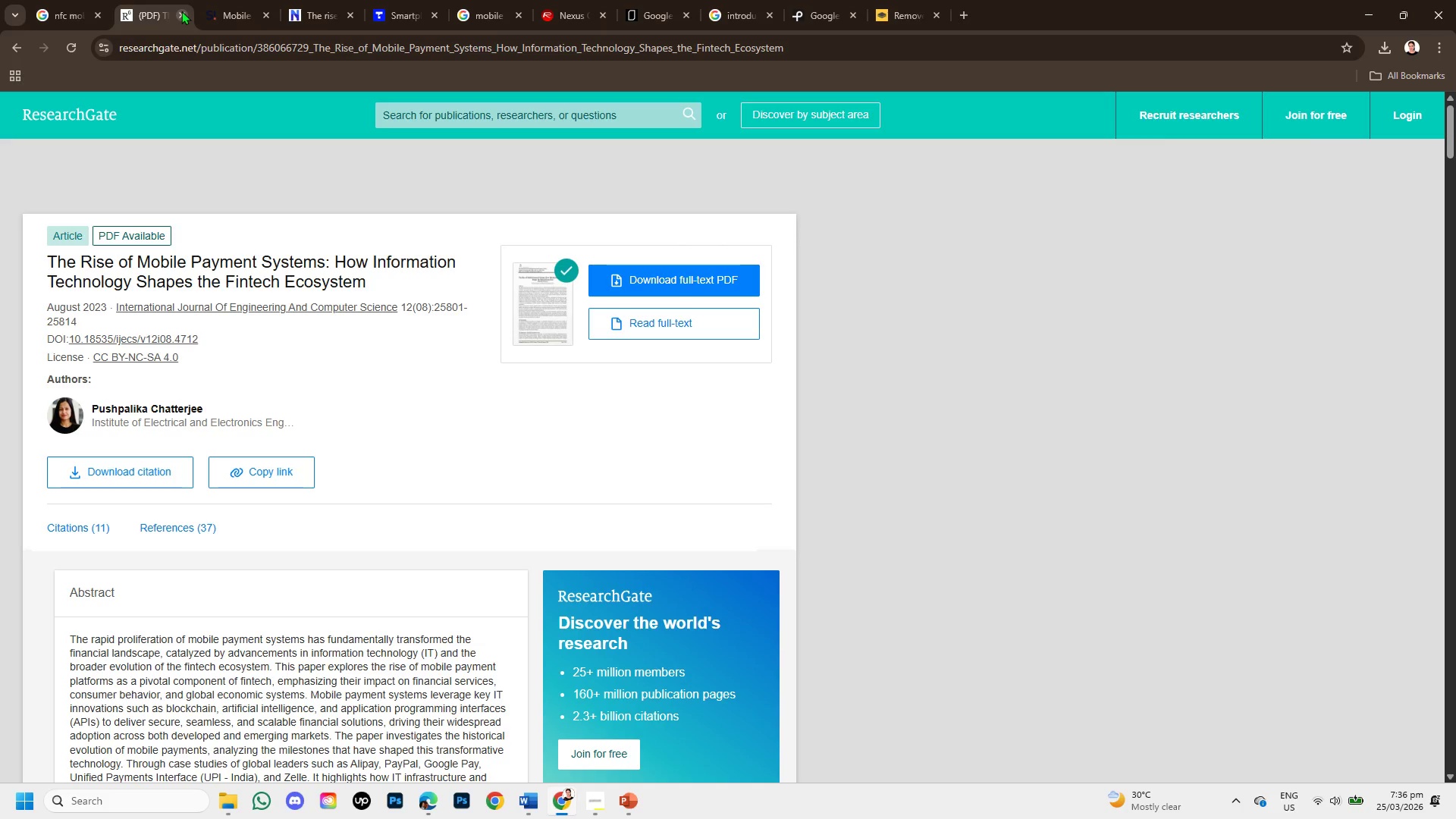 
left_click([181, 11])
 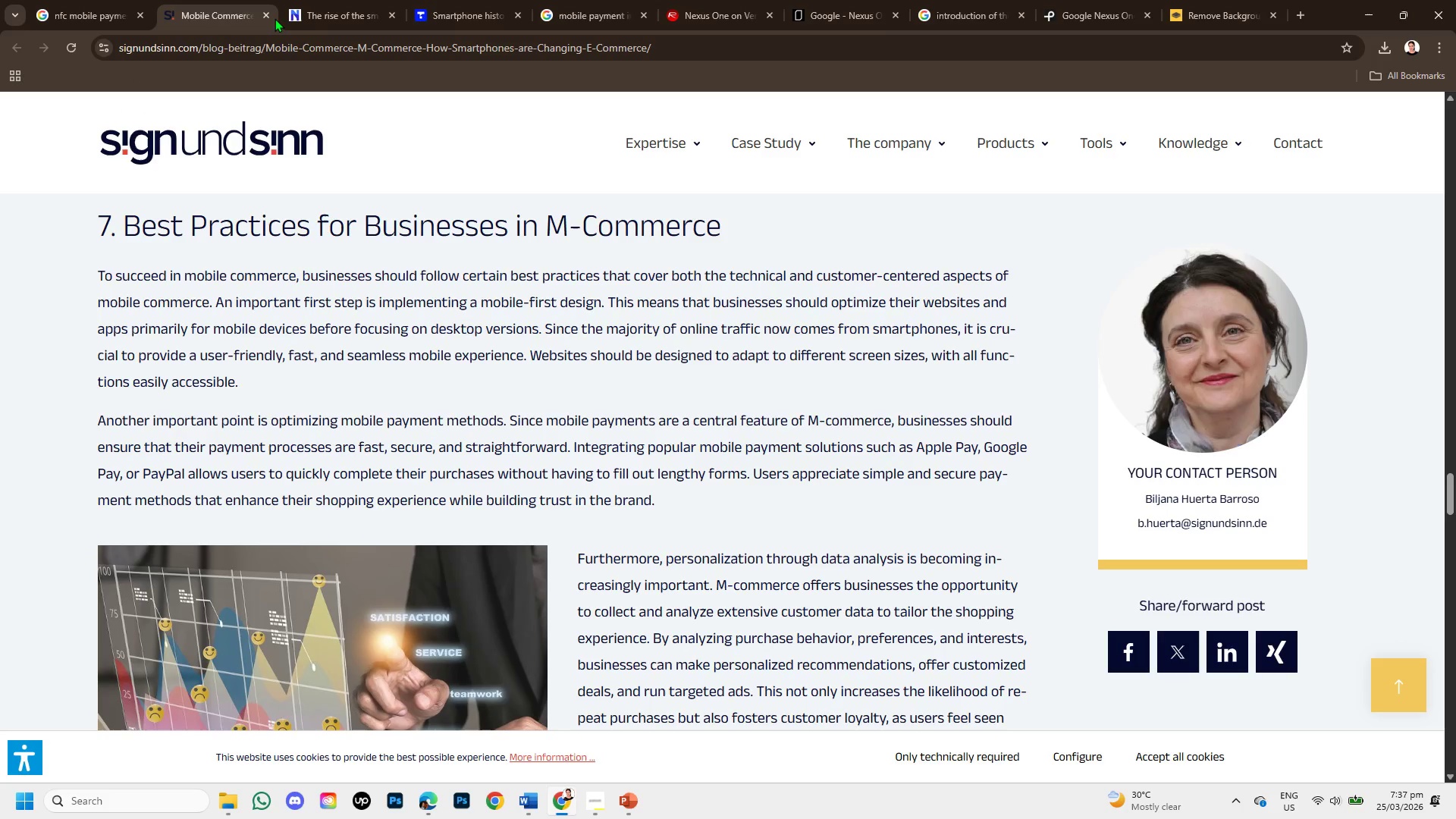 
left_click([267, 15])
 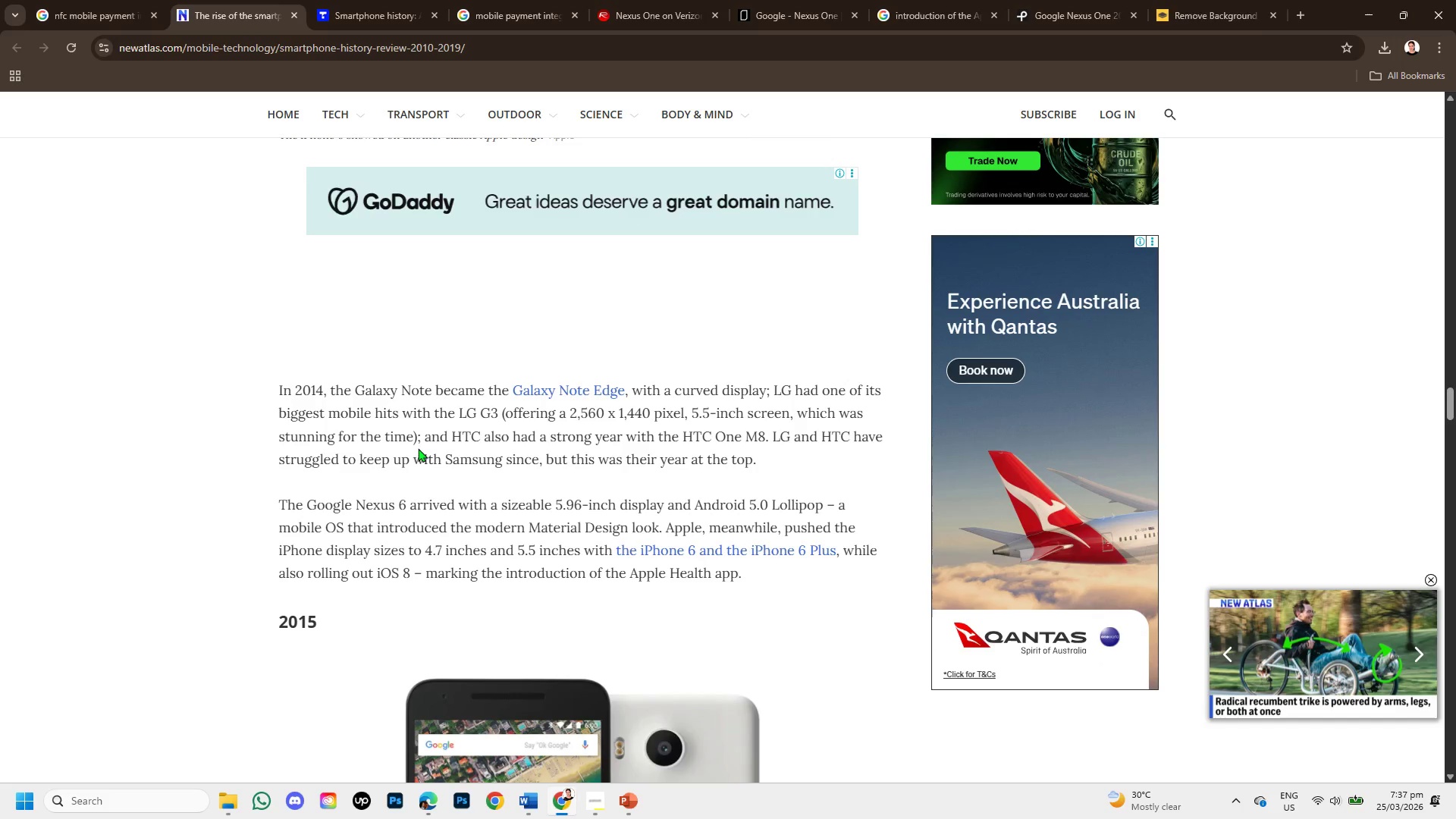 
scroll: coordinate [406, 457], scroll_direction: down, amount: 6.0
 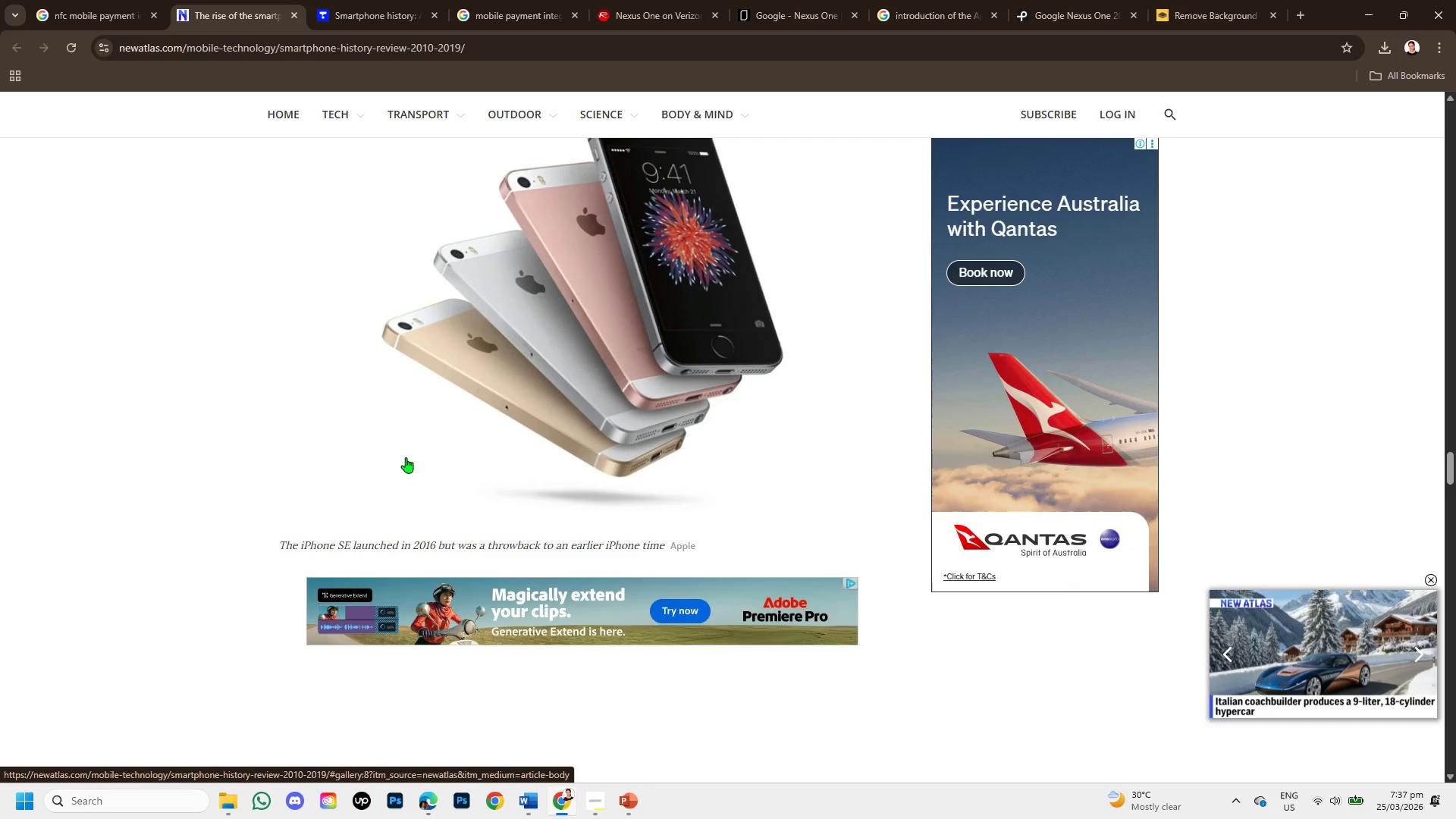 
scroll: coordinate [406, 457], scroll_direction: up, amount: 1.0
 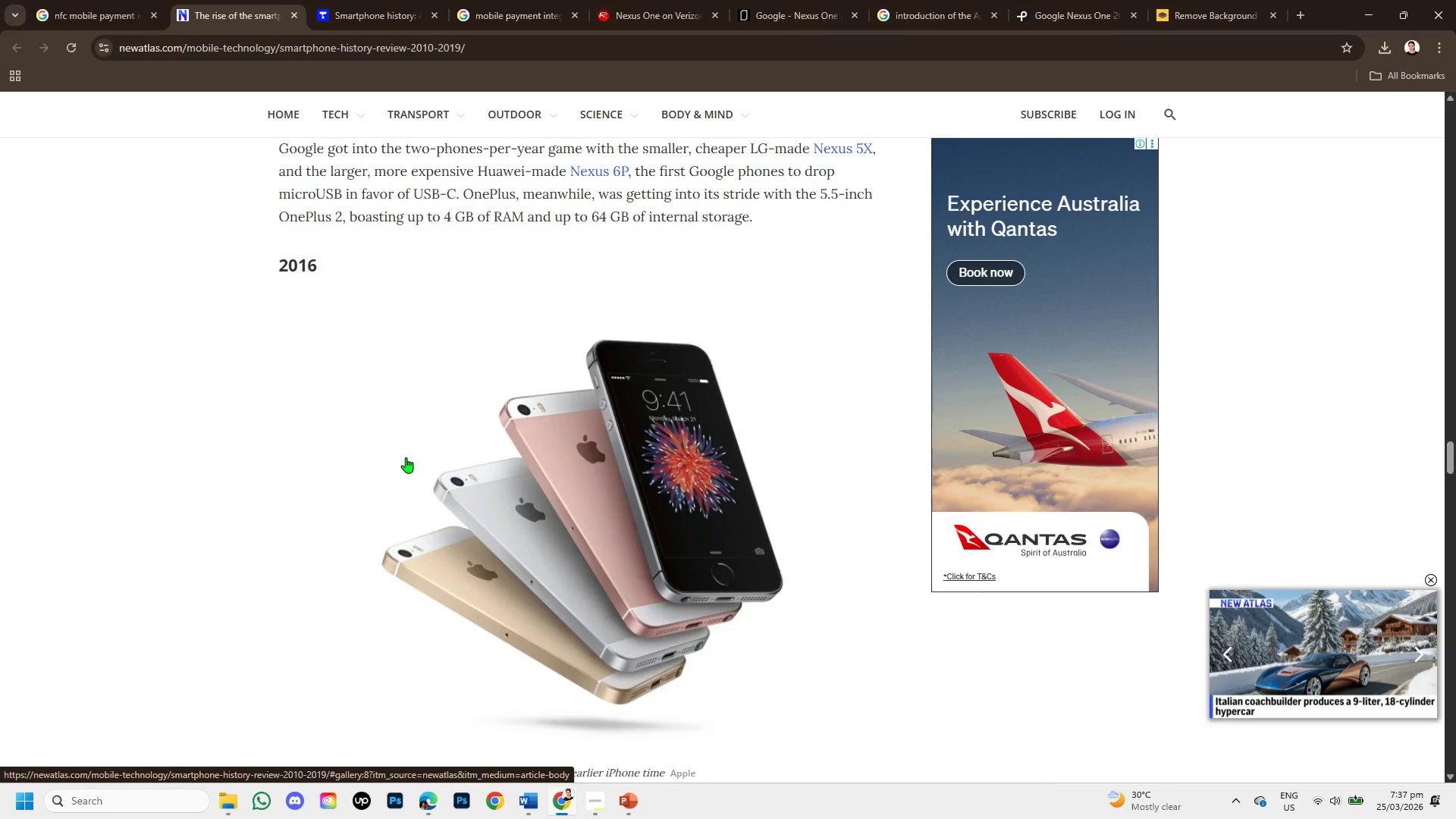 
scroll: coordinate [403, 455], scroll_direction: down, amount: 3.0
 